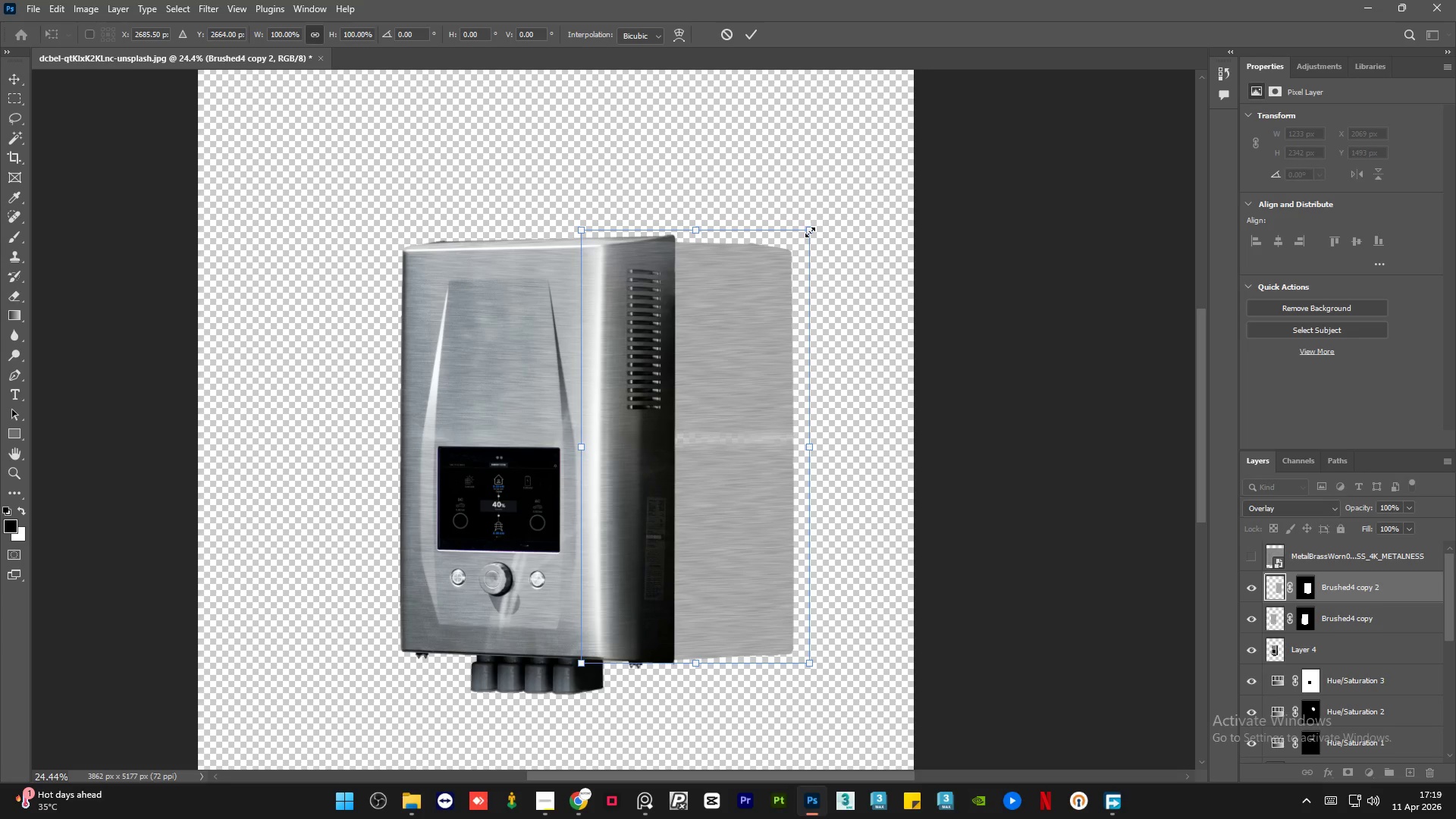 
right_click([810, 232])
 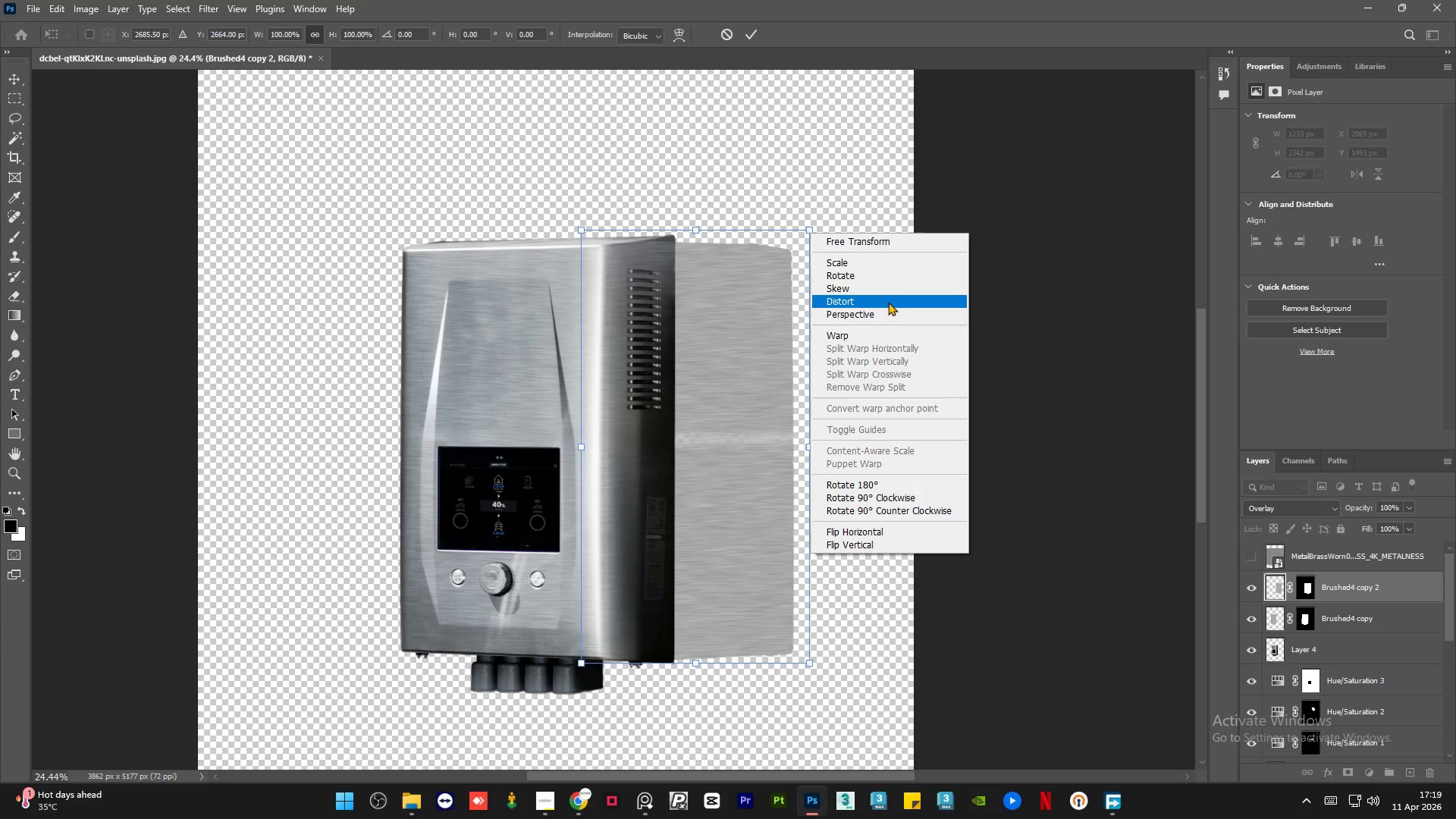 
left_click([879, 311])
 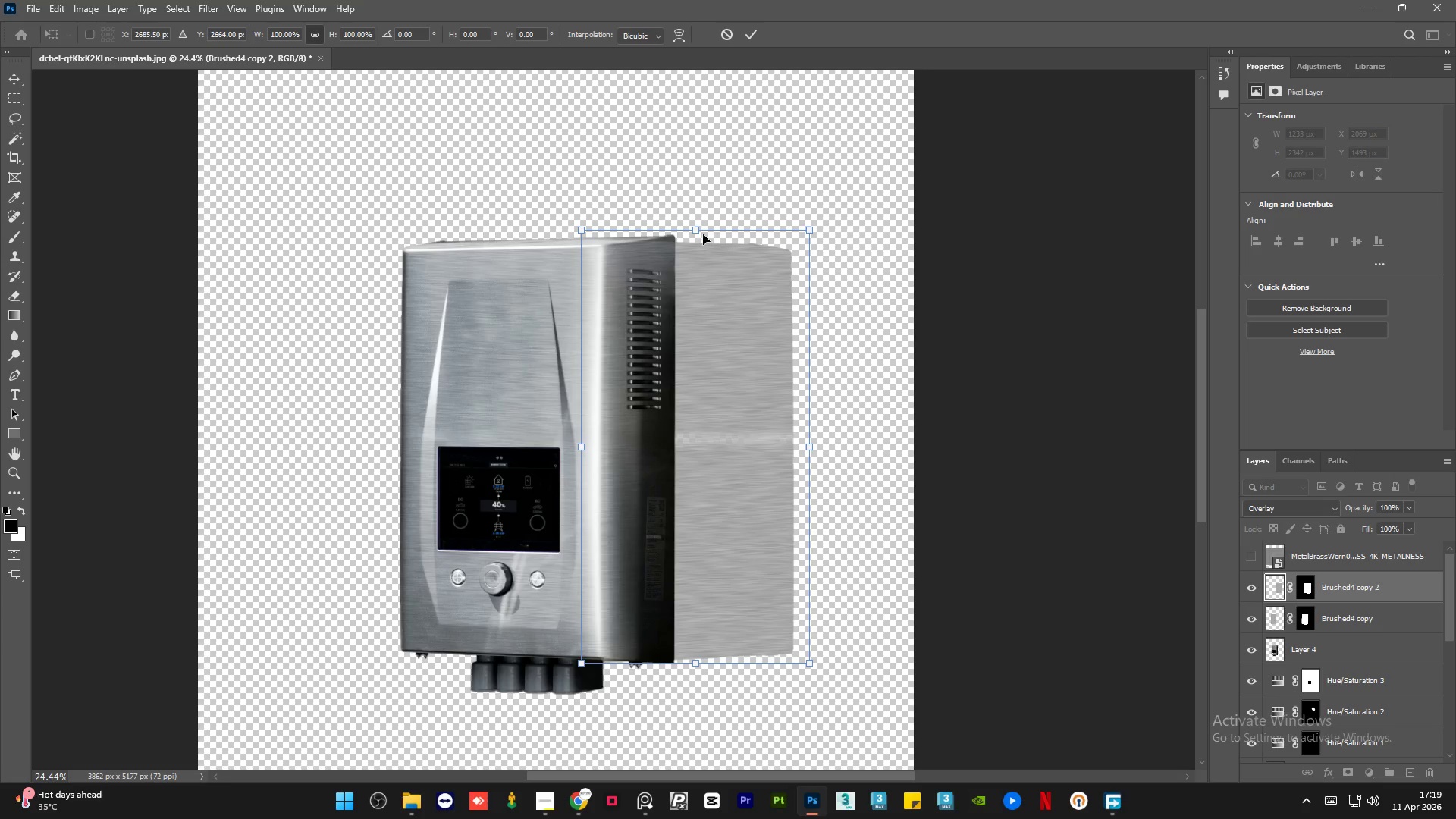 
left_click_drag(start_coordinate=[694, 231], to_coordinate=[685, 229])
 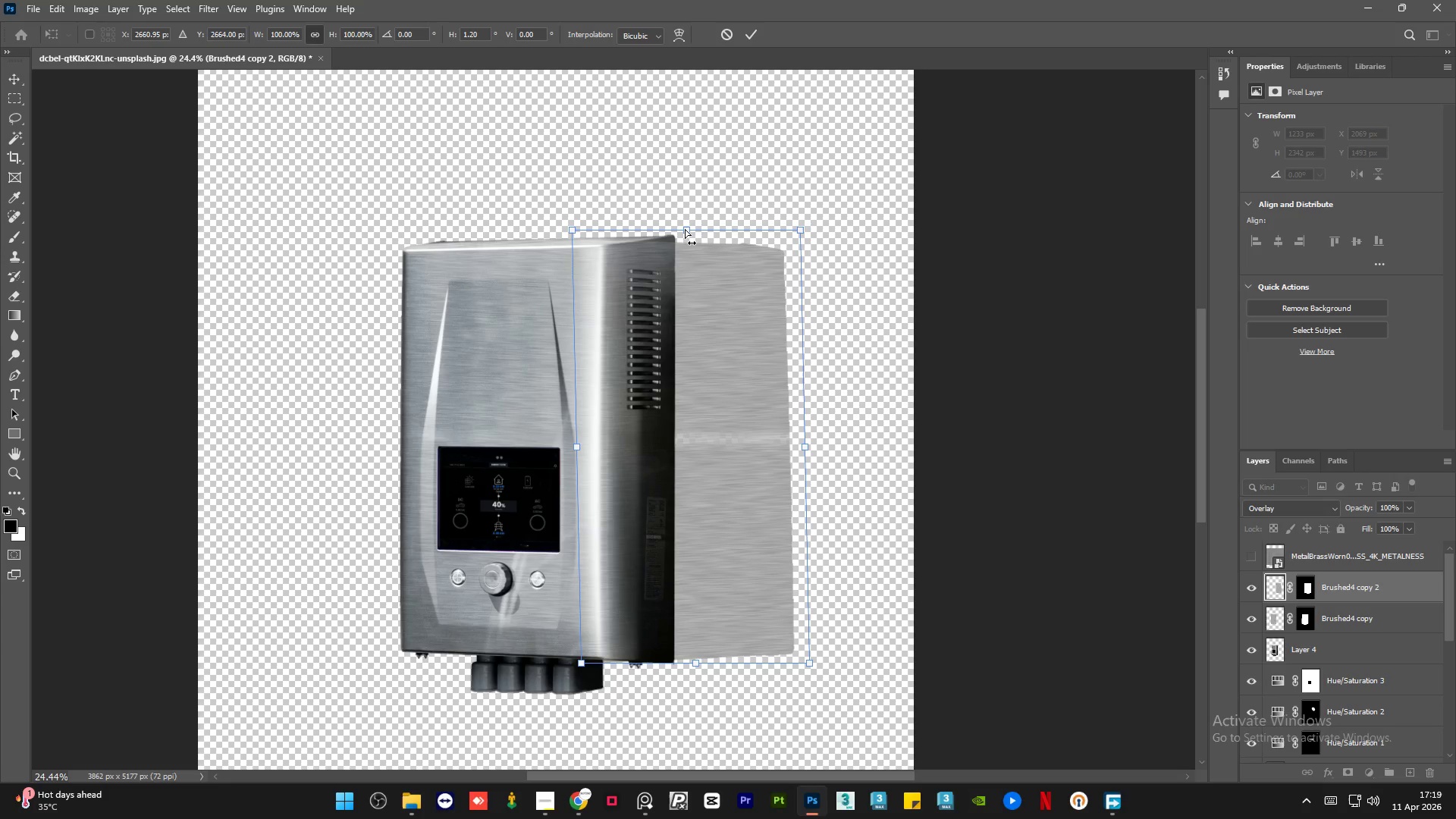 
key(Control+Z)
 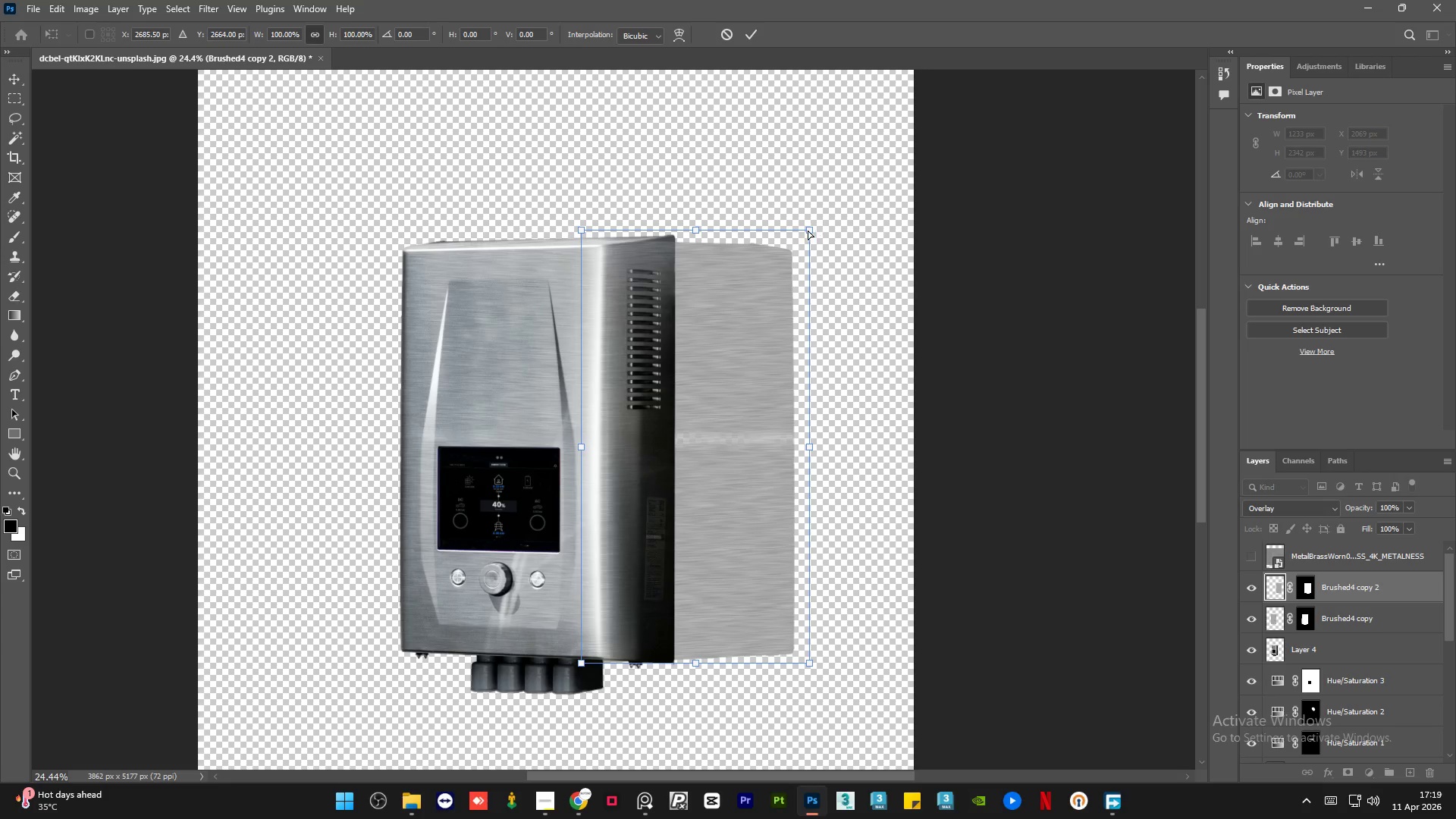 
left_click_drag(start_coordinate=[813, 226], to_coordinate=[795, 205])
 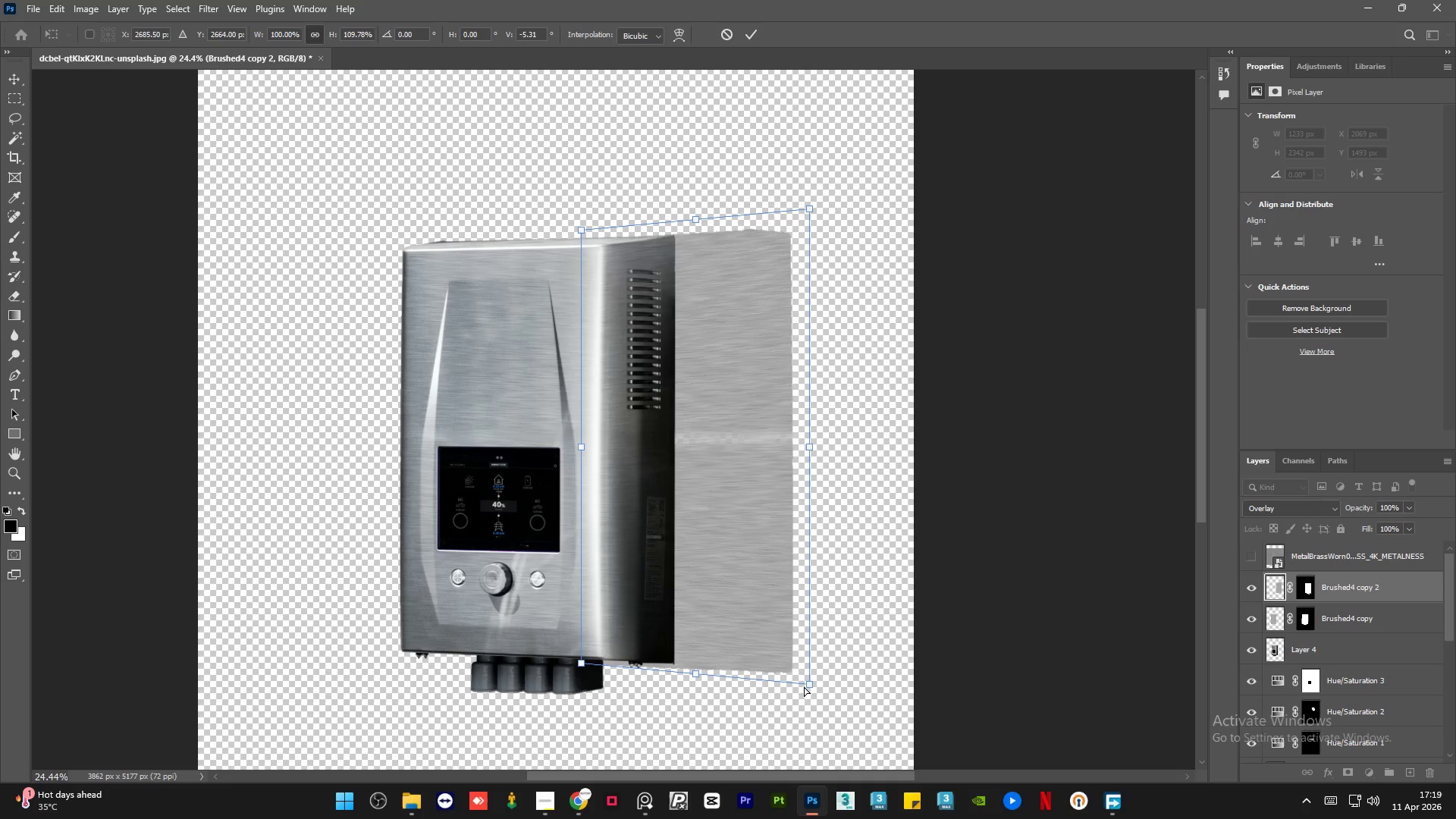 
left_click_drag(start_coordinate=[811, 687], to_coordinate=[793, 665])
 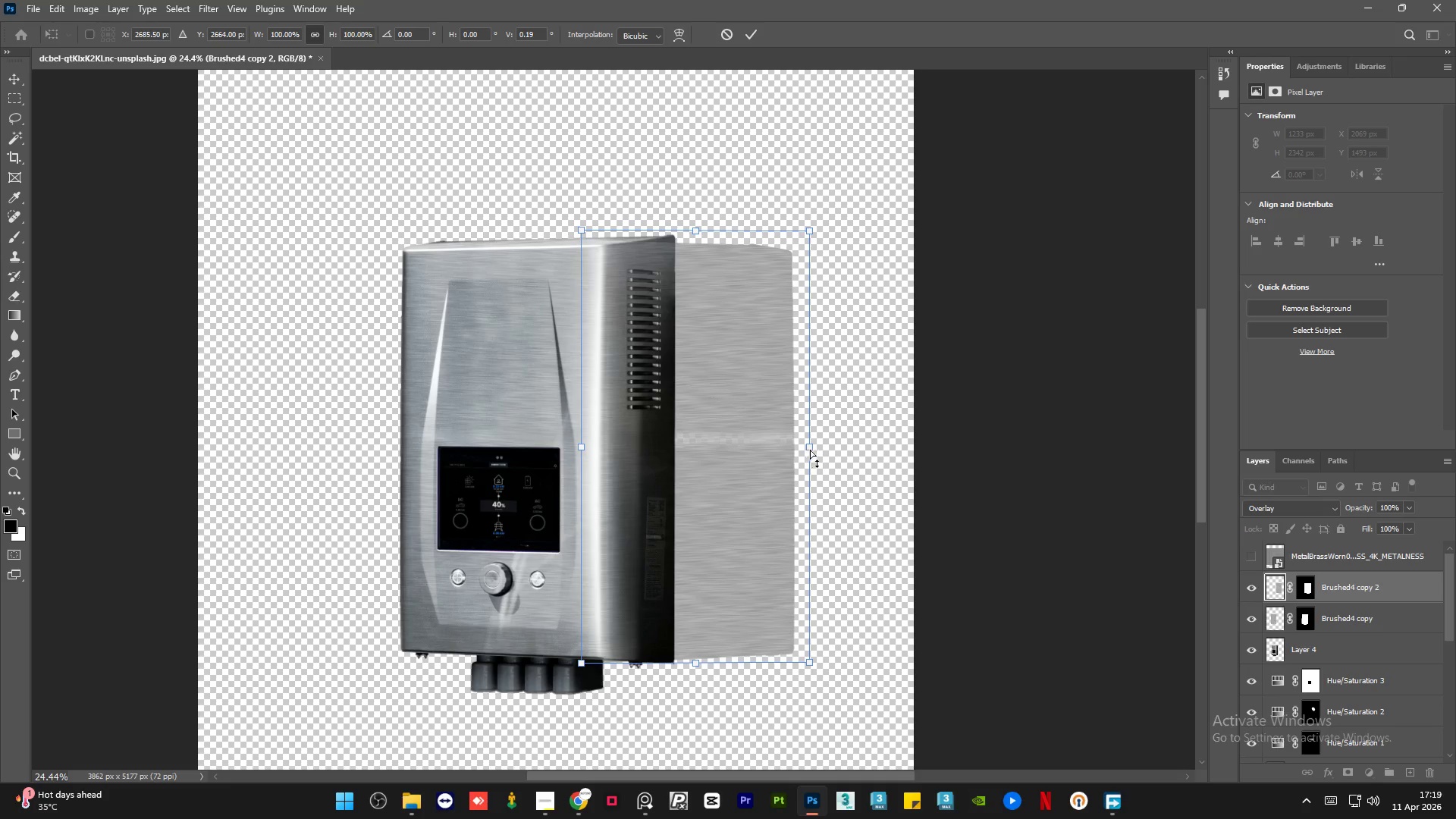 
left_click_drag(start_coordinate=[809, 446], to_coordinate=[811, 435])
 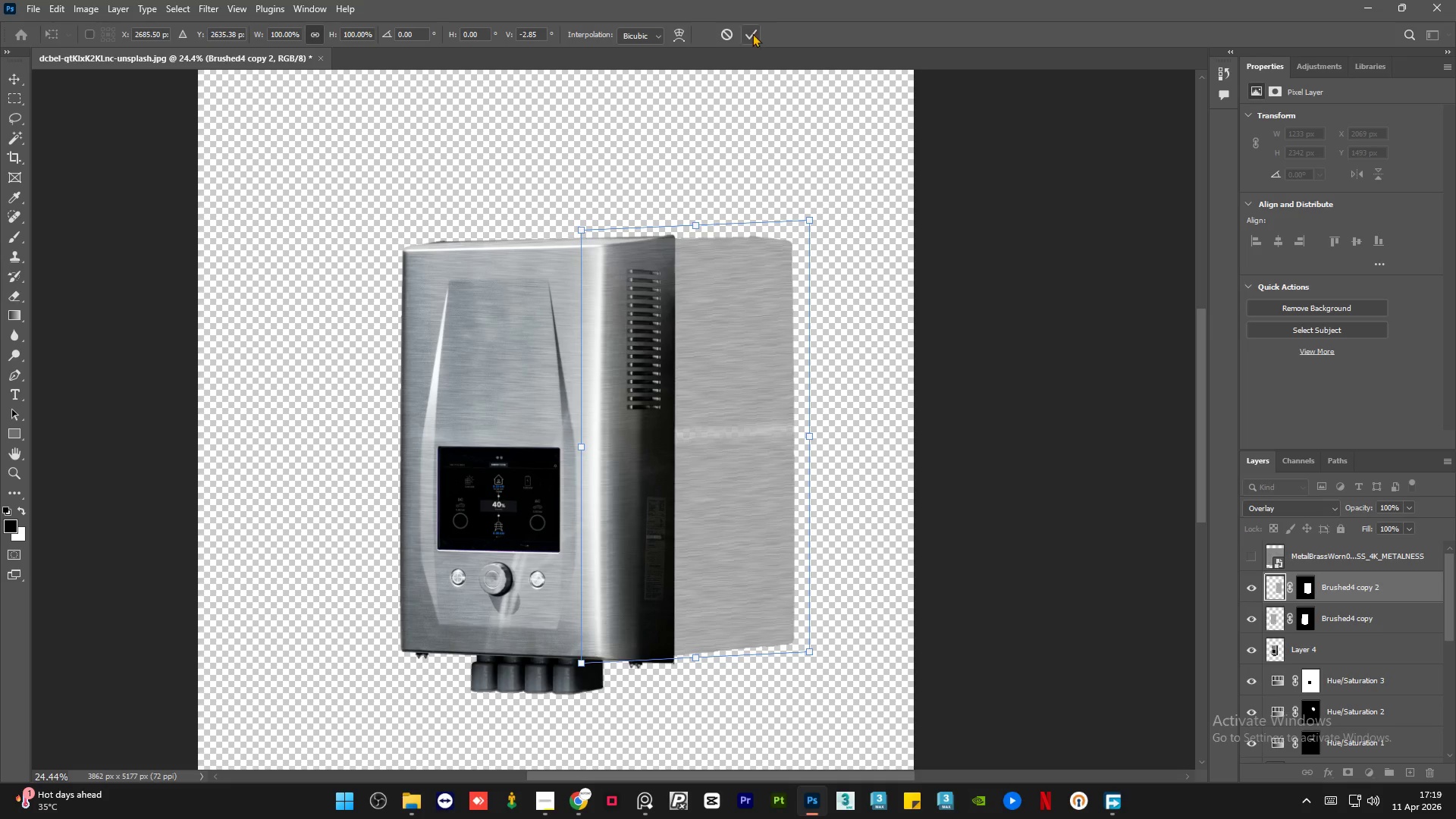 
left_click([752, 33])
 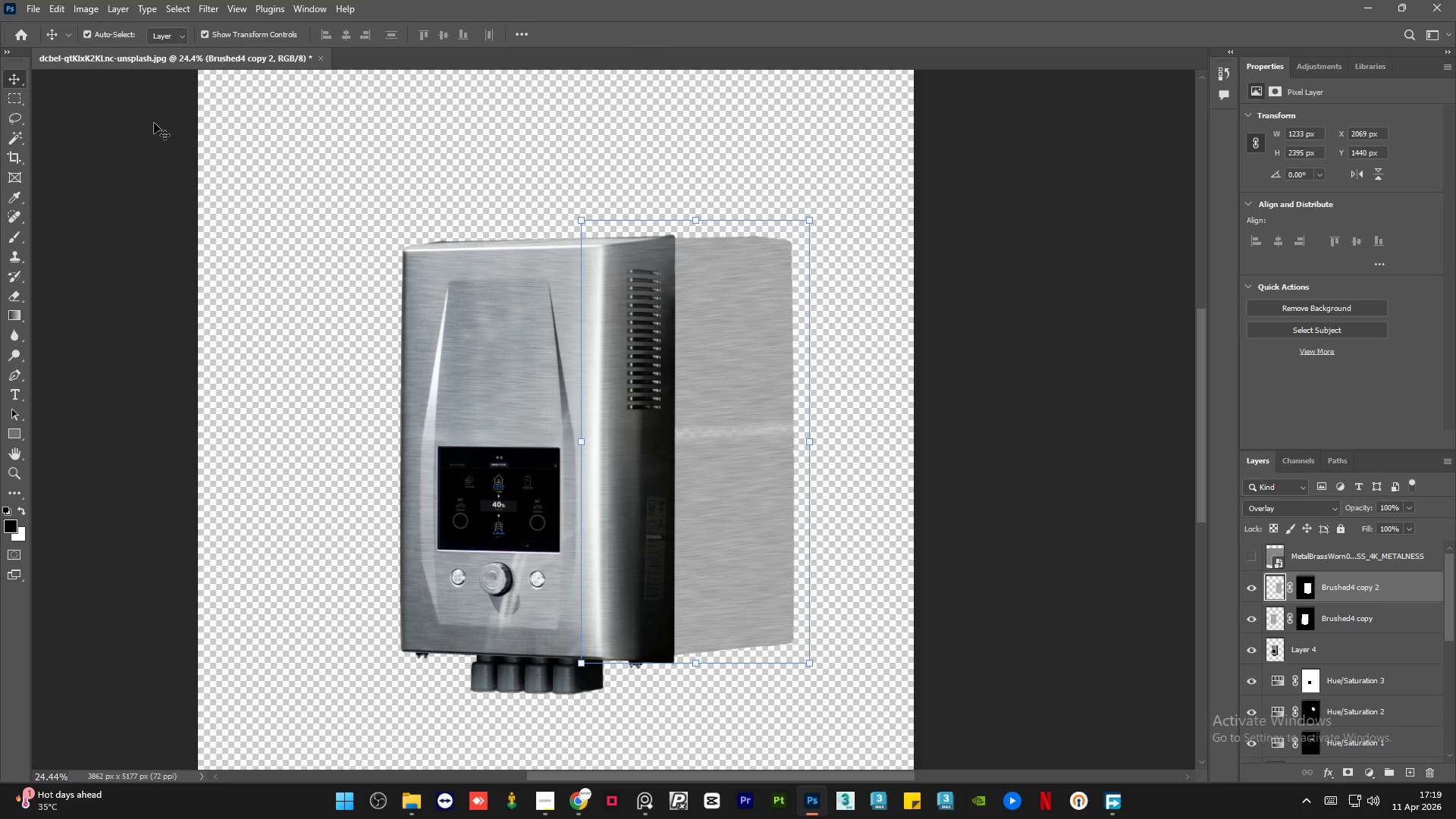 
left_click([96, 162])
 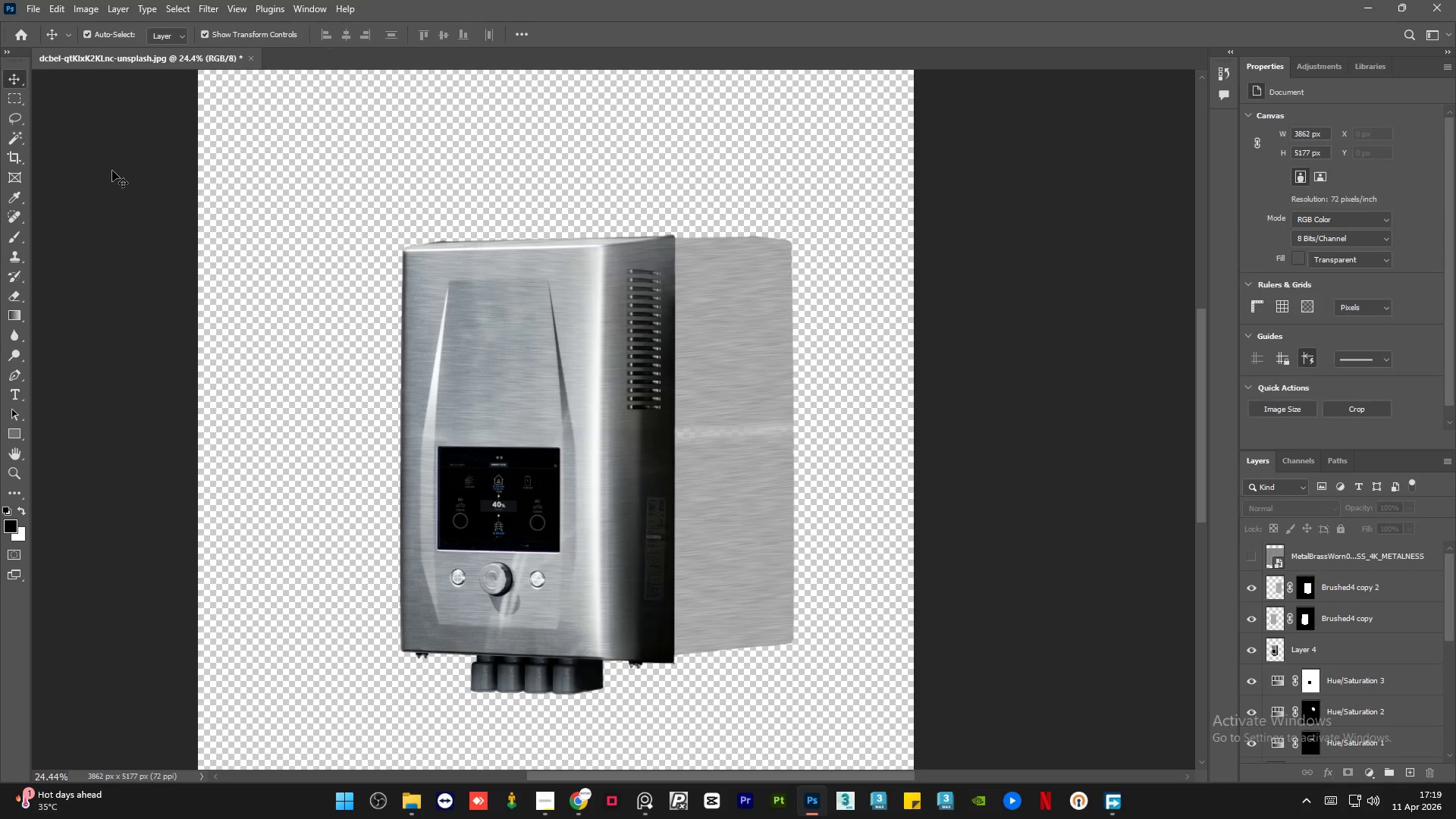 
hold_key(key=AltLeft, duration=1.5)
 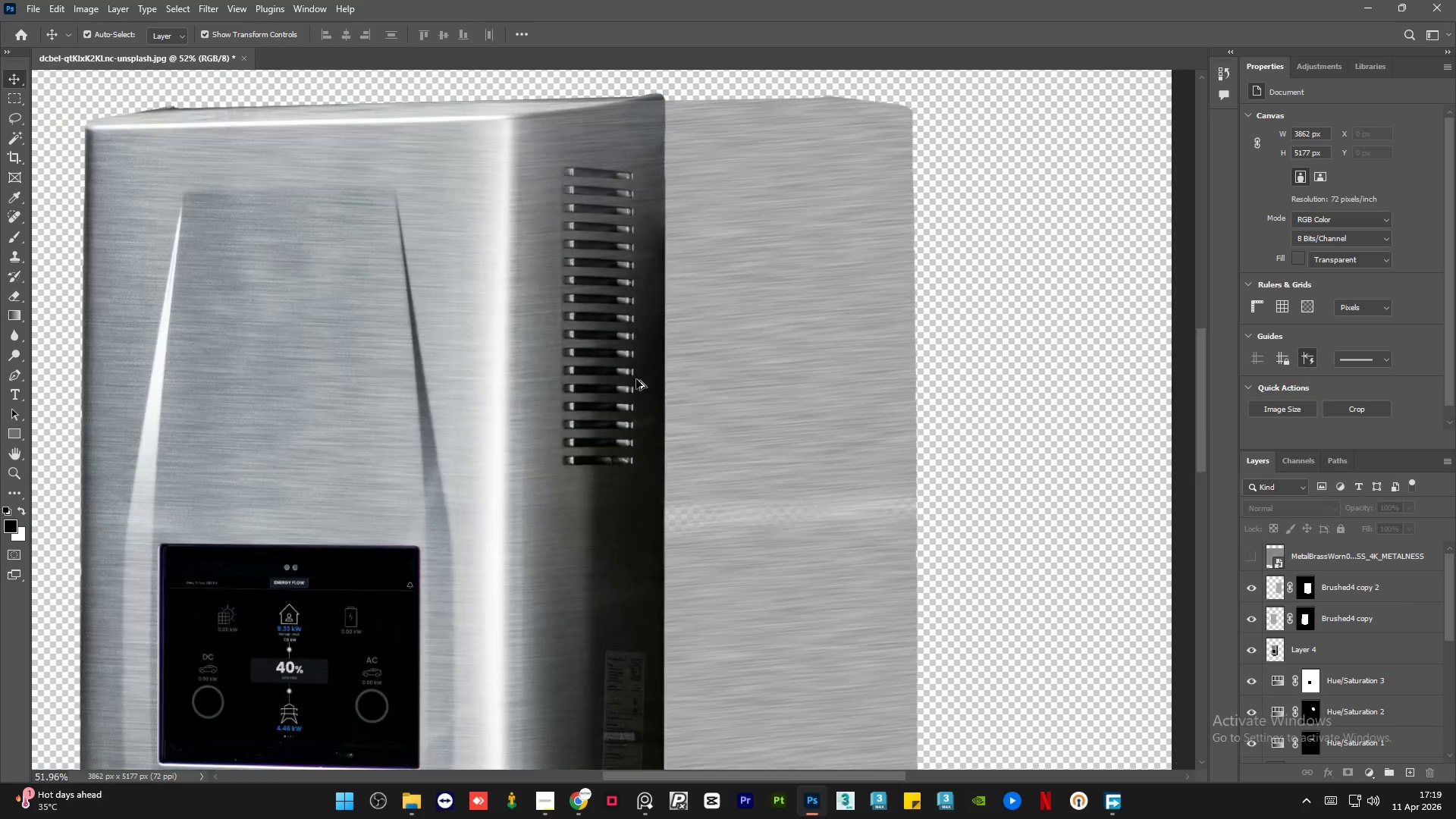 
hold_key(key=AltLeft, duration=1.52)
 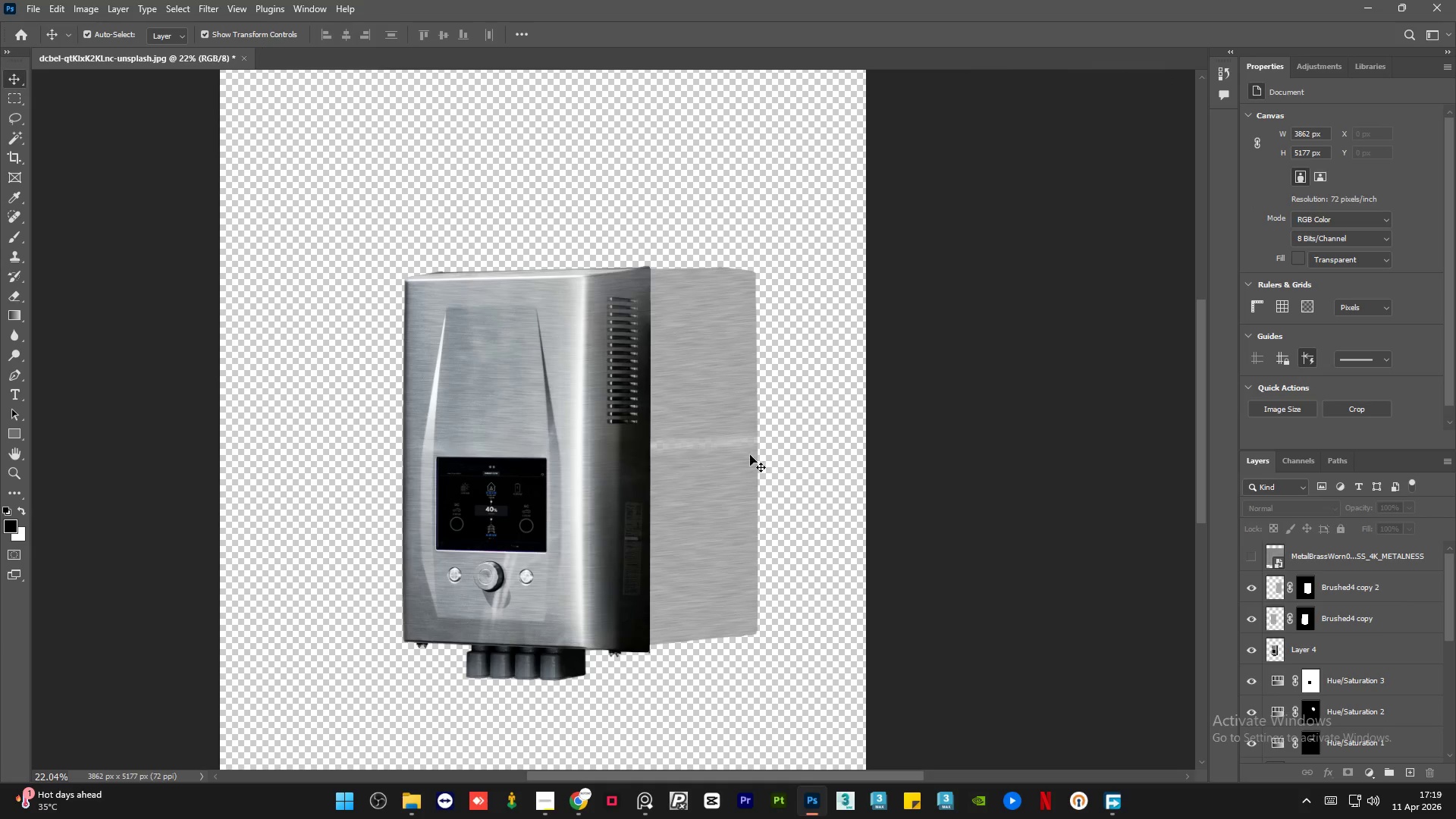 
scroll: coordinate [624, 329], scroll_direction: up, amount: 15.0
 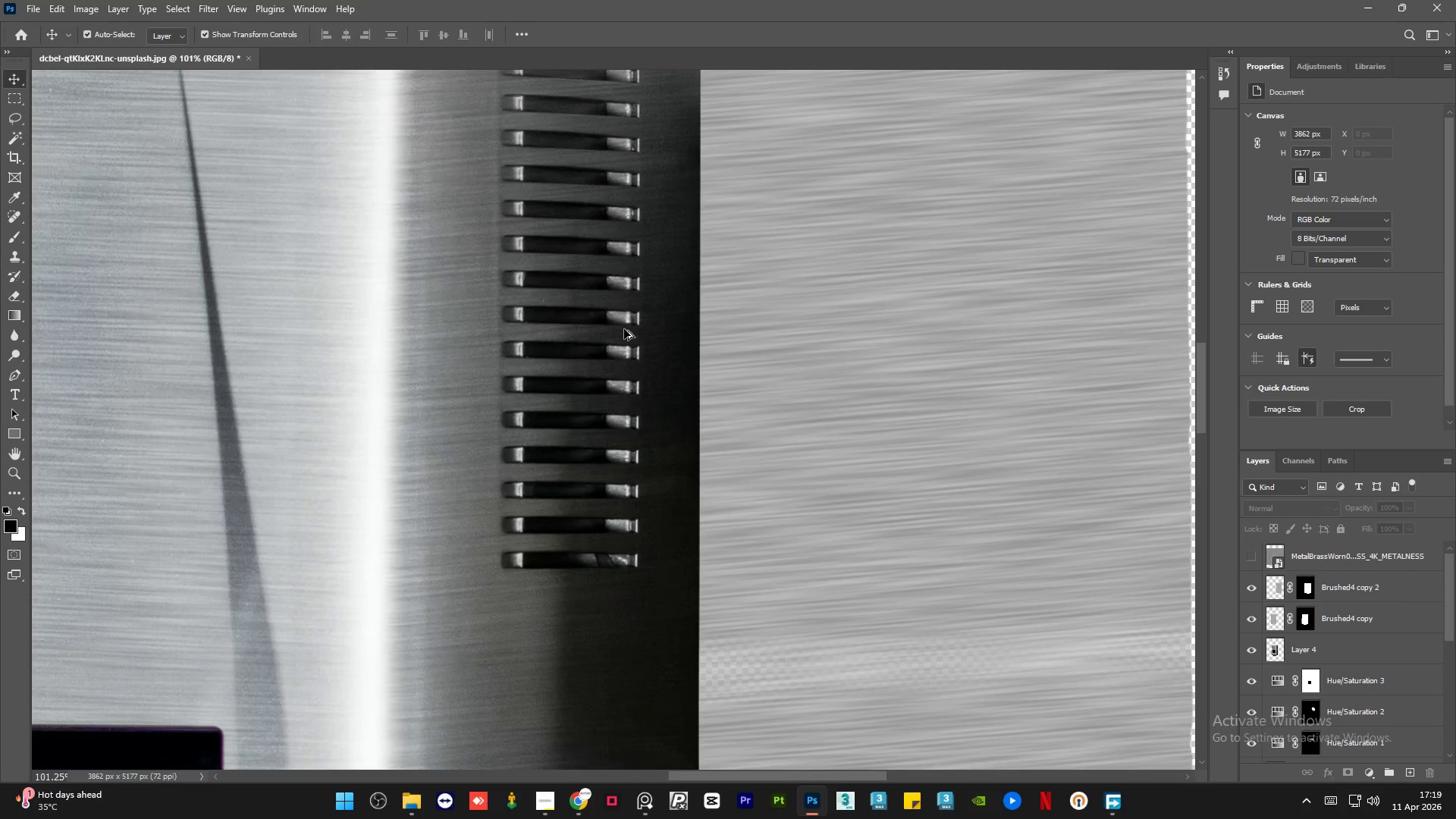 
scroll: coordinate [642, 395], scroll_direction: down, amount: 12.0
 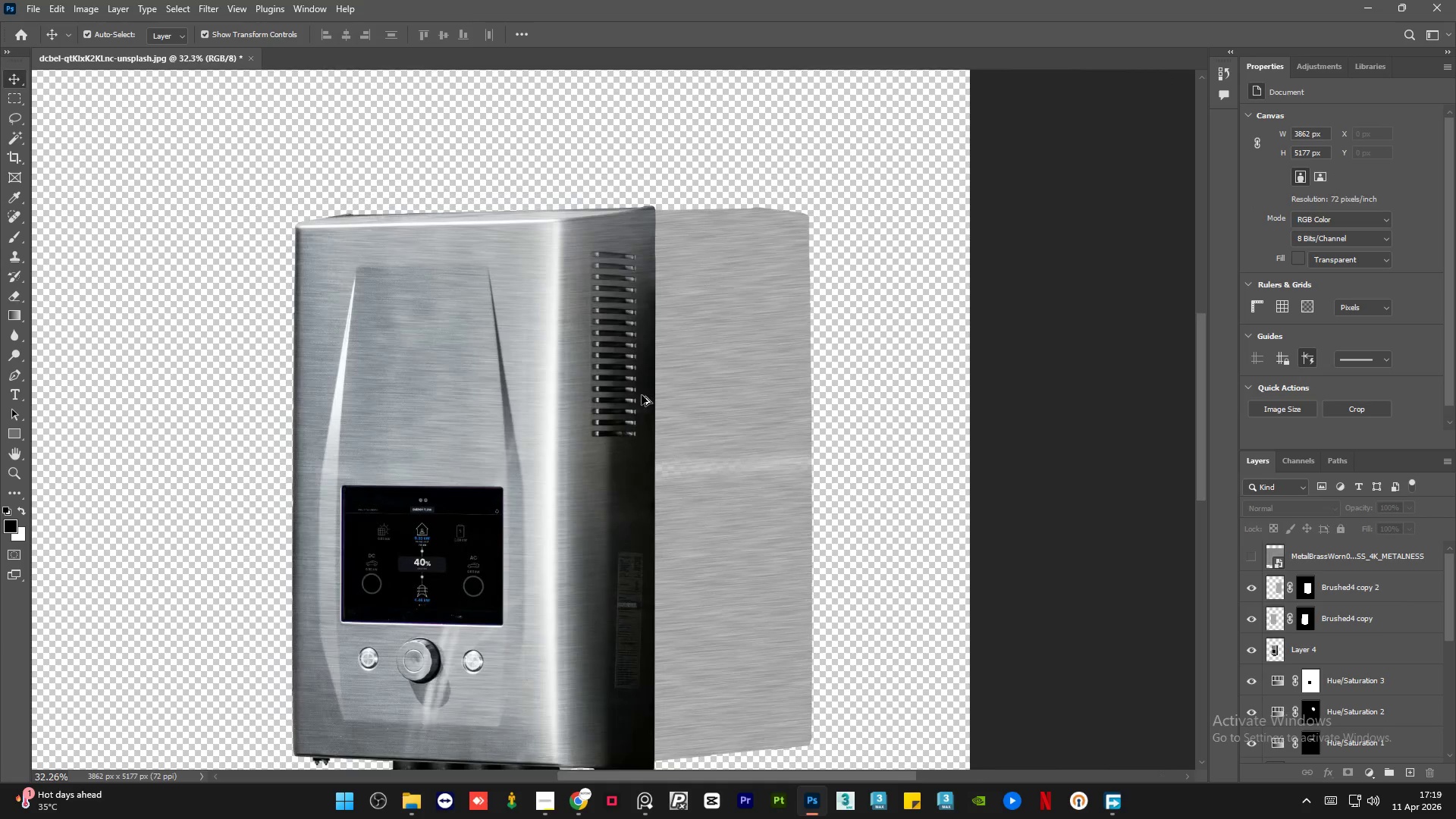 
hold_key(key=AltLeft, duration=0.59)
scroll: coordinate [642, 396], scroll_direction: down, amount: 4.0
 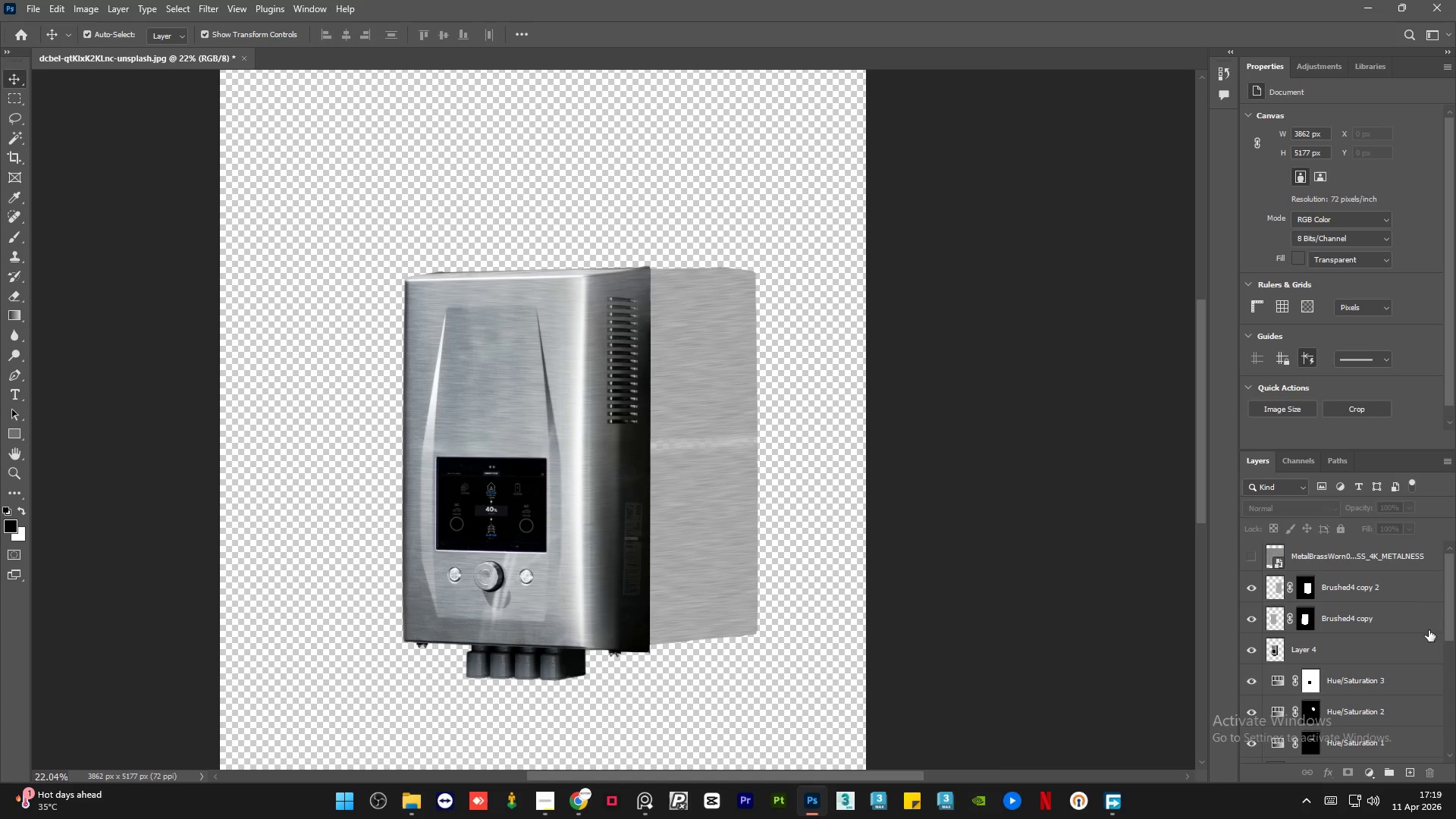 
left_click([1307, 593])
 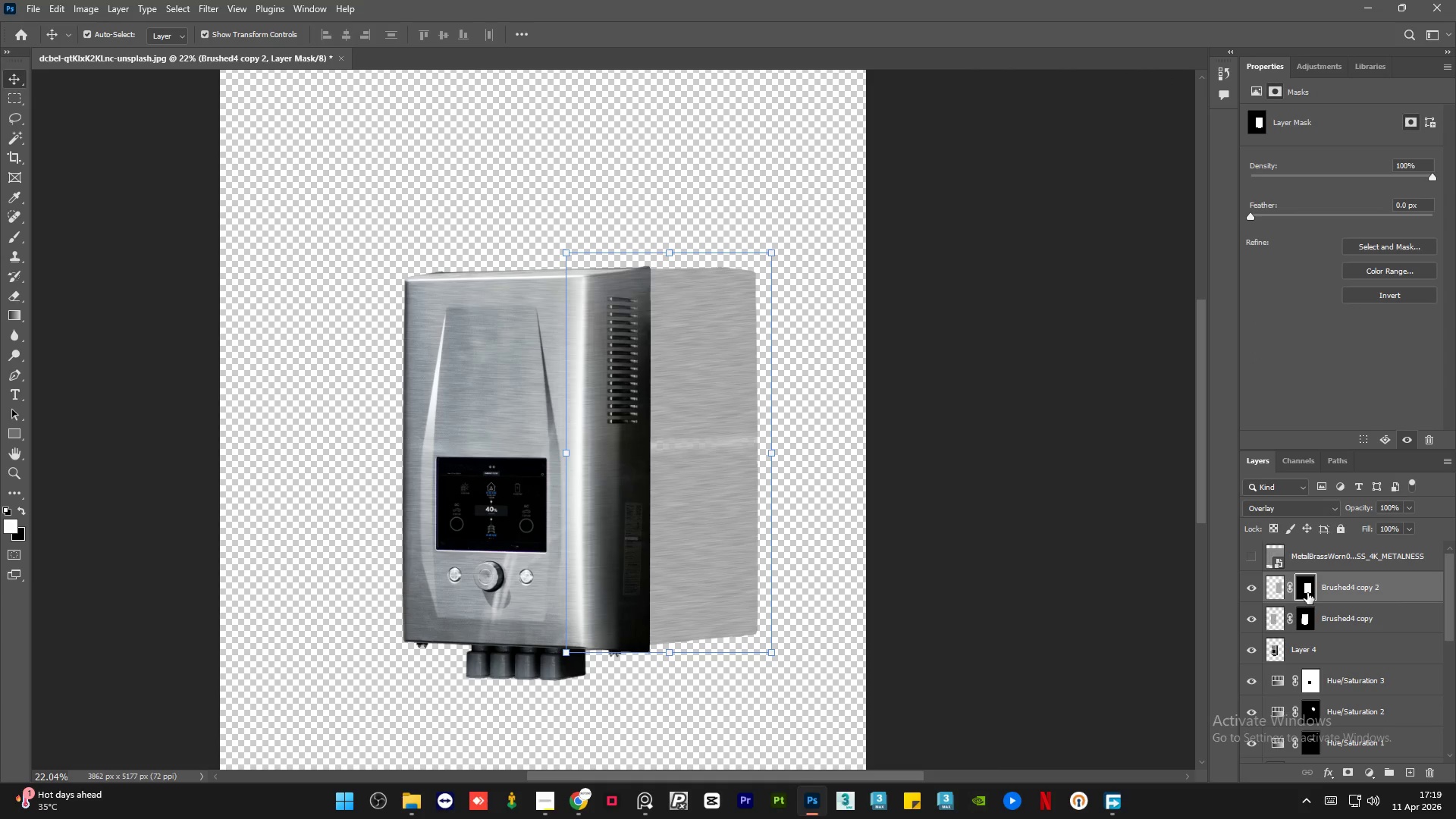 
right_click([1307, 593])
 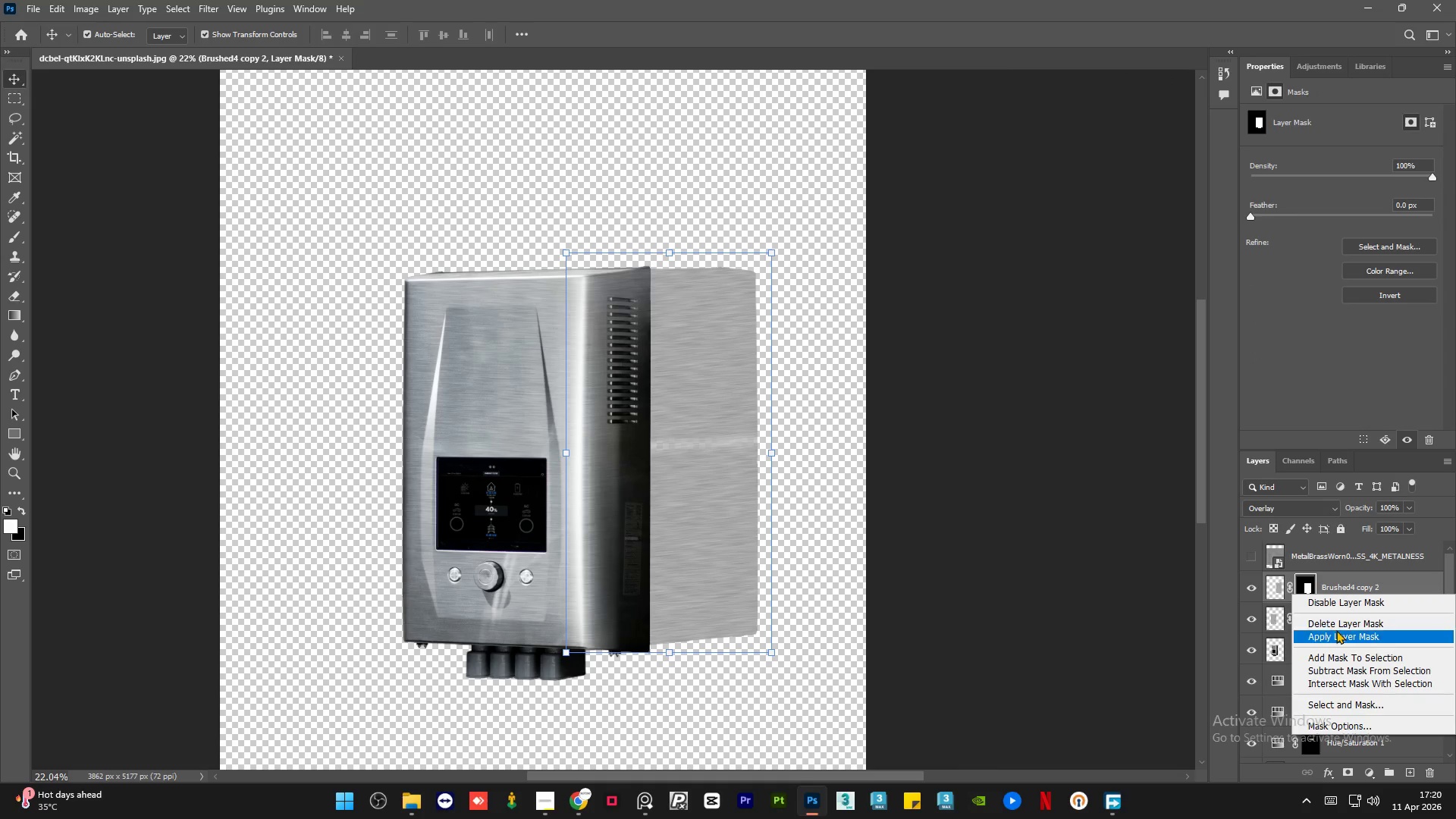 
left_click([1338, 619])
 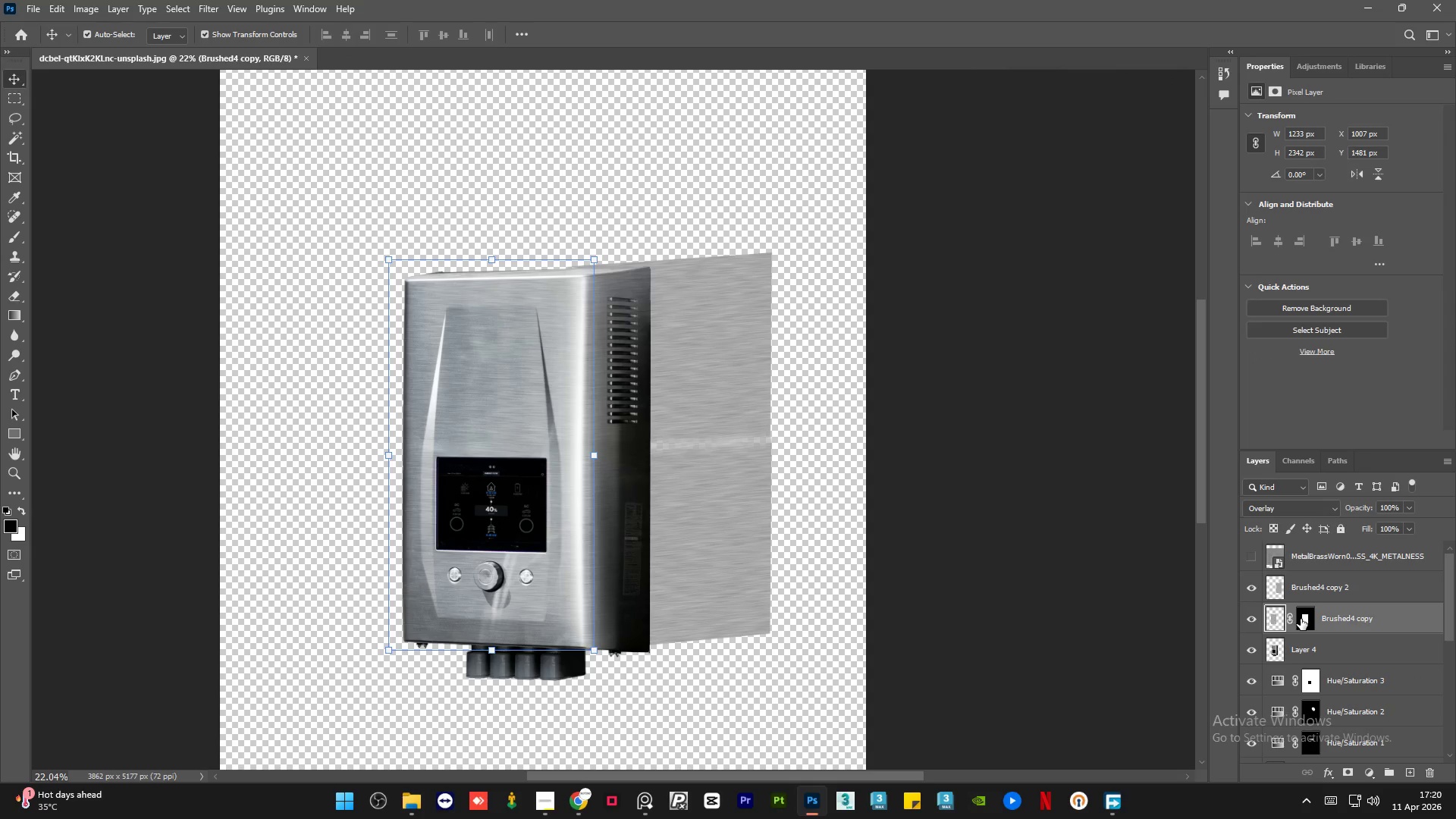 
hold_key(key=AltLeft, duration=0.98)
left_click_drag(start_coordinate=[1307, 626], to_coordinate=[1304, 590])
 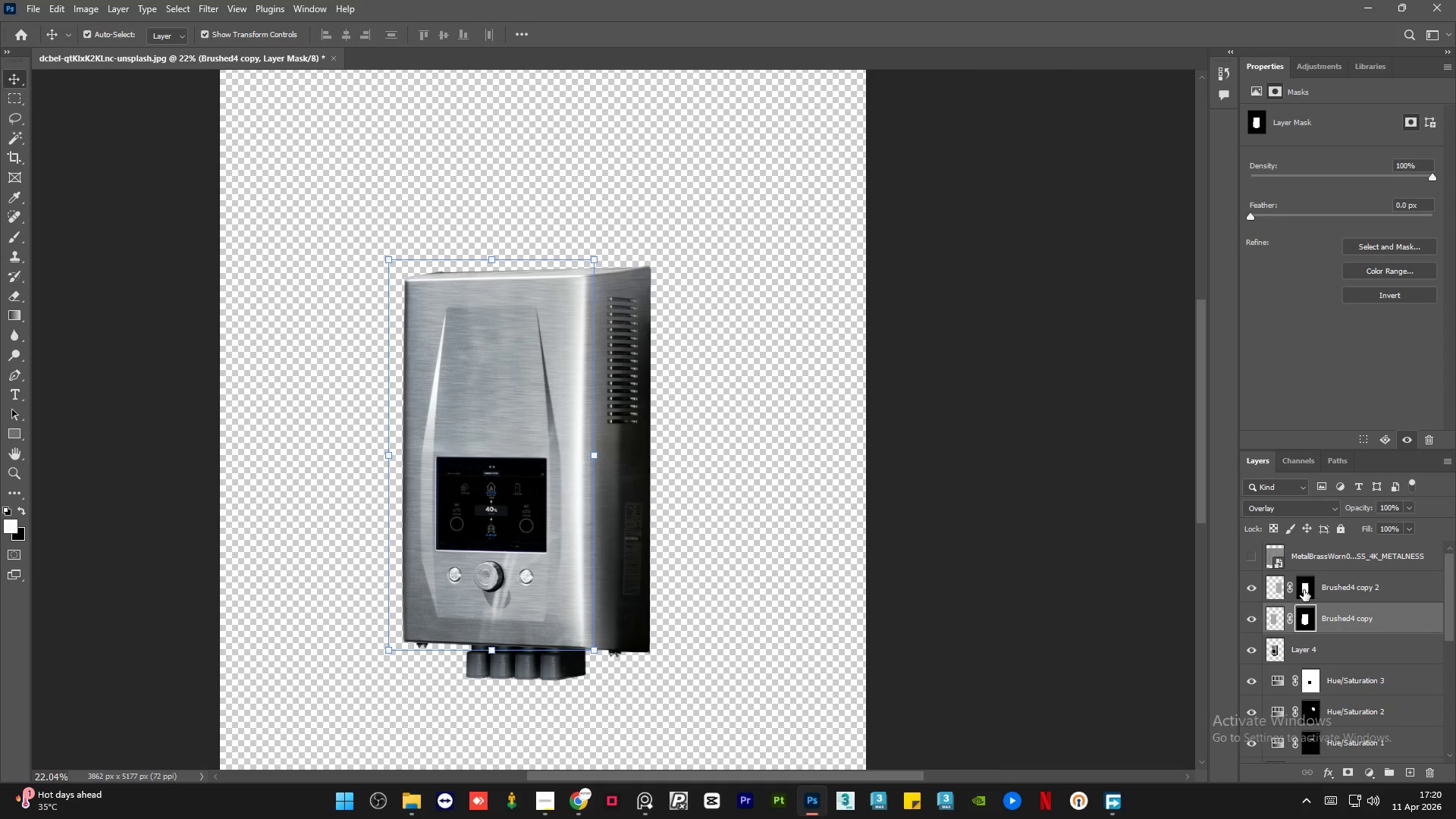 
hold_key(key=AltLeft, duration=1.98)
left_click([132, 230])
 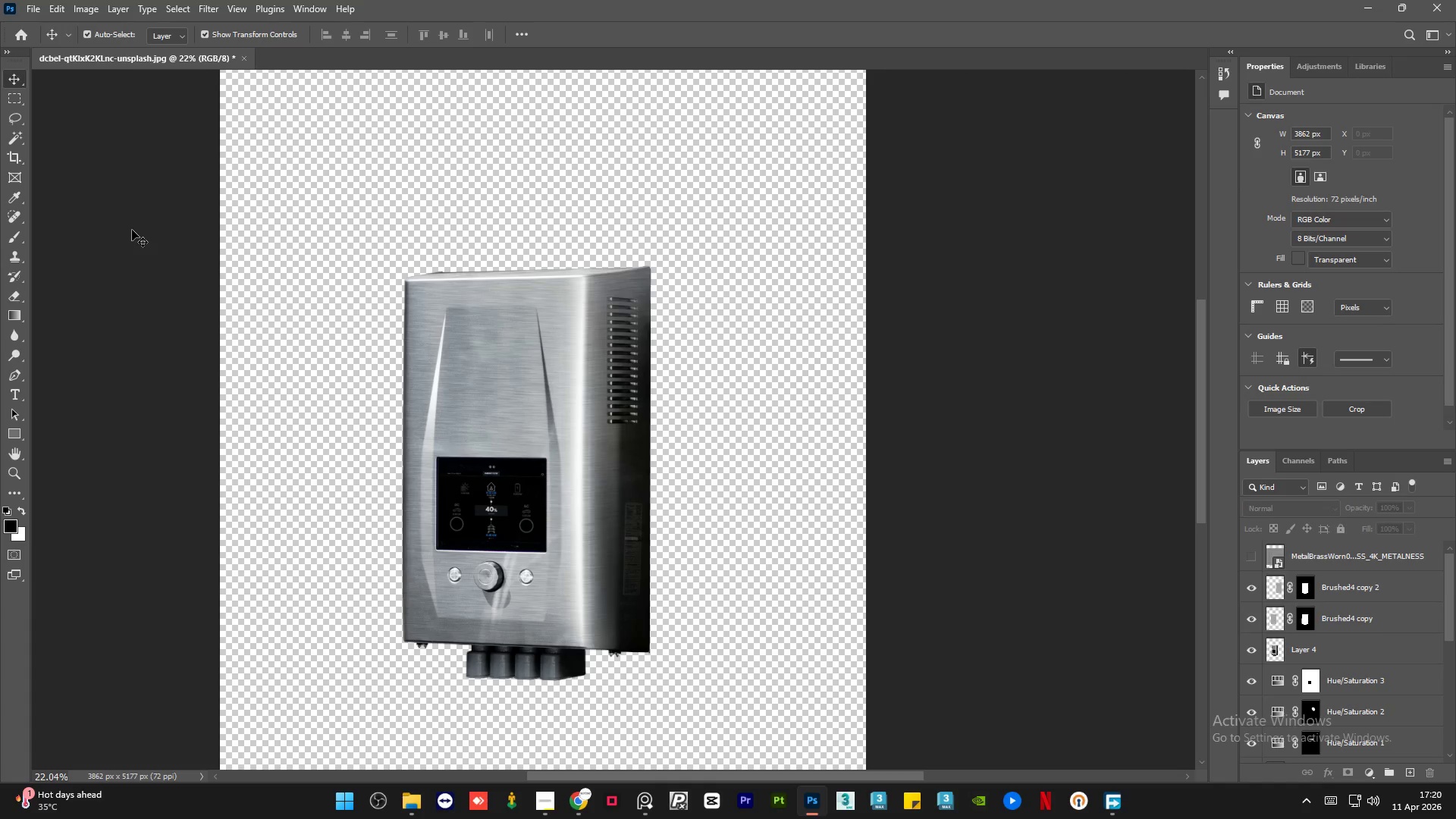 
hold_key(key=ControlLeft, duration=0.48)
 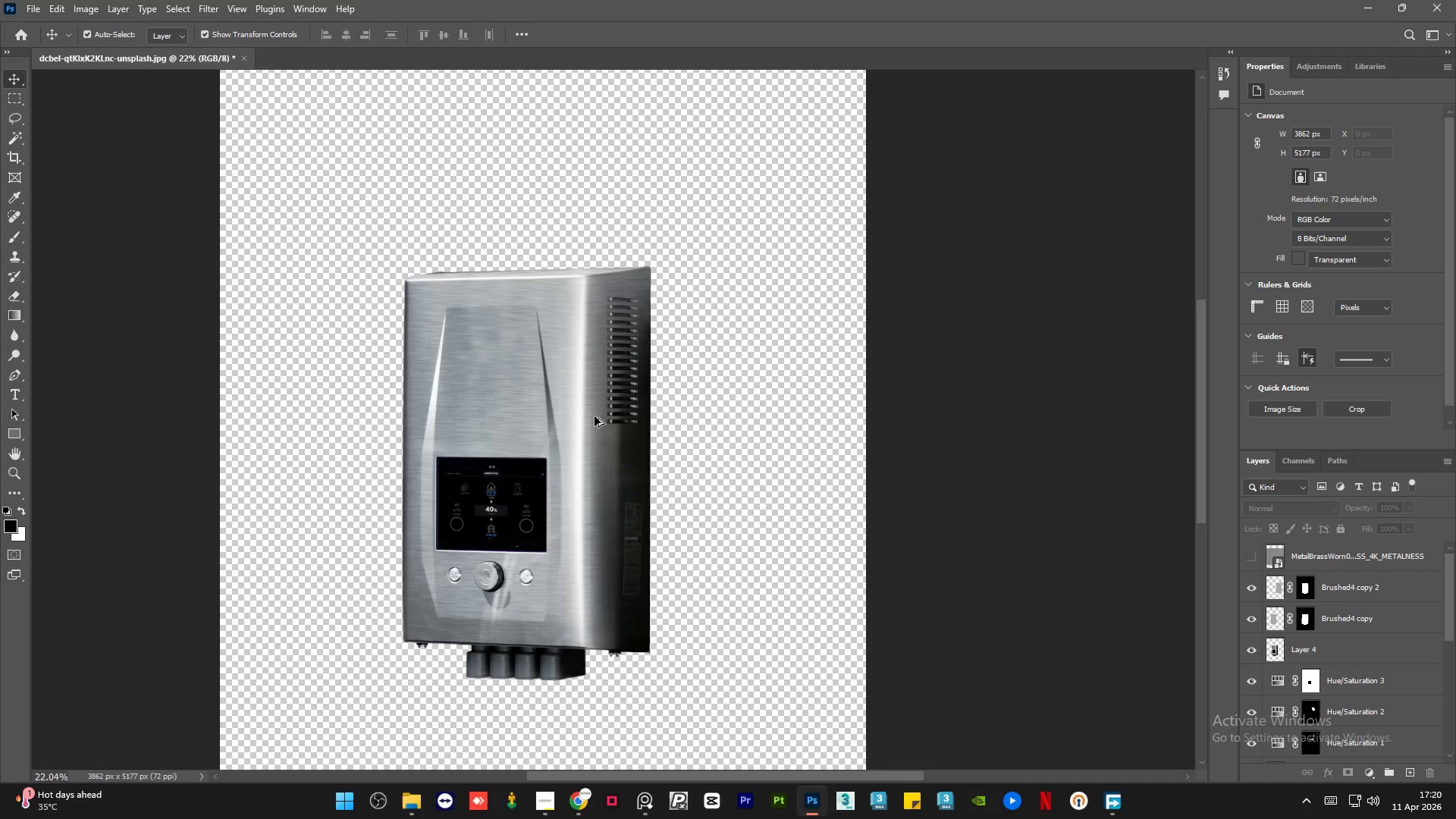 
hold_key(key=AltLeft, duration=0.42)
hold_key(key=AltLeft, duration=1.5)
scroll: coordinate [554, 583], scroll_direction: up, amount: 15.0
 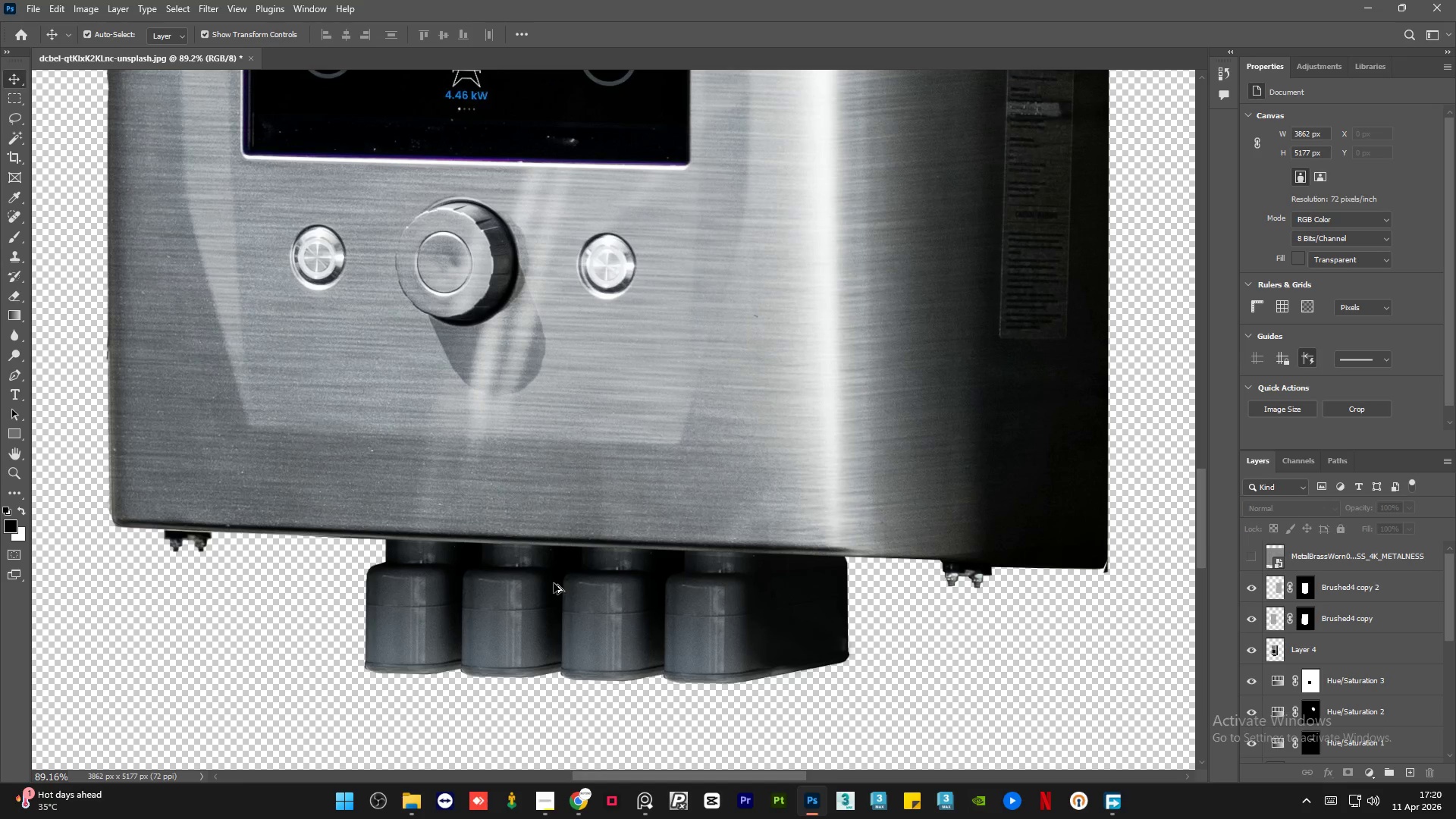 
hold_key(key=AltLeft, duration=0.98)
 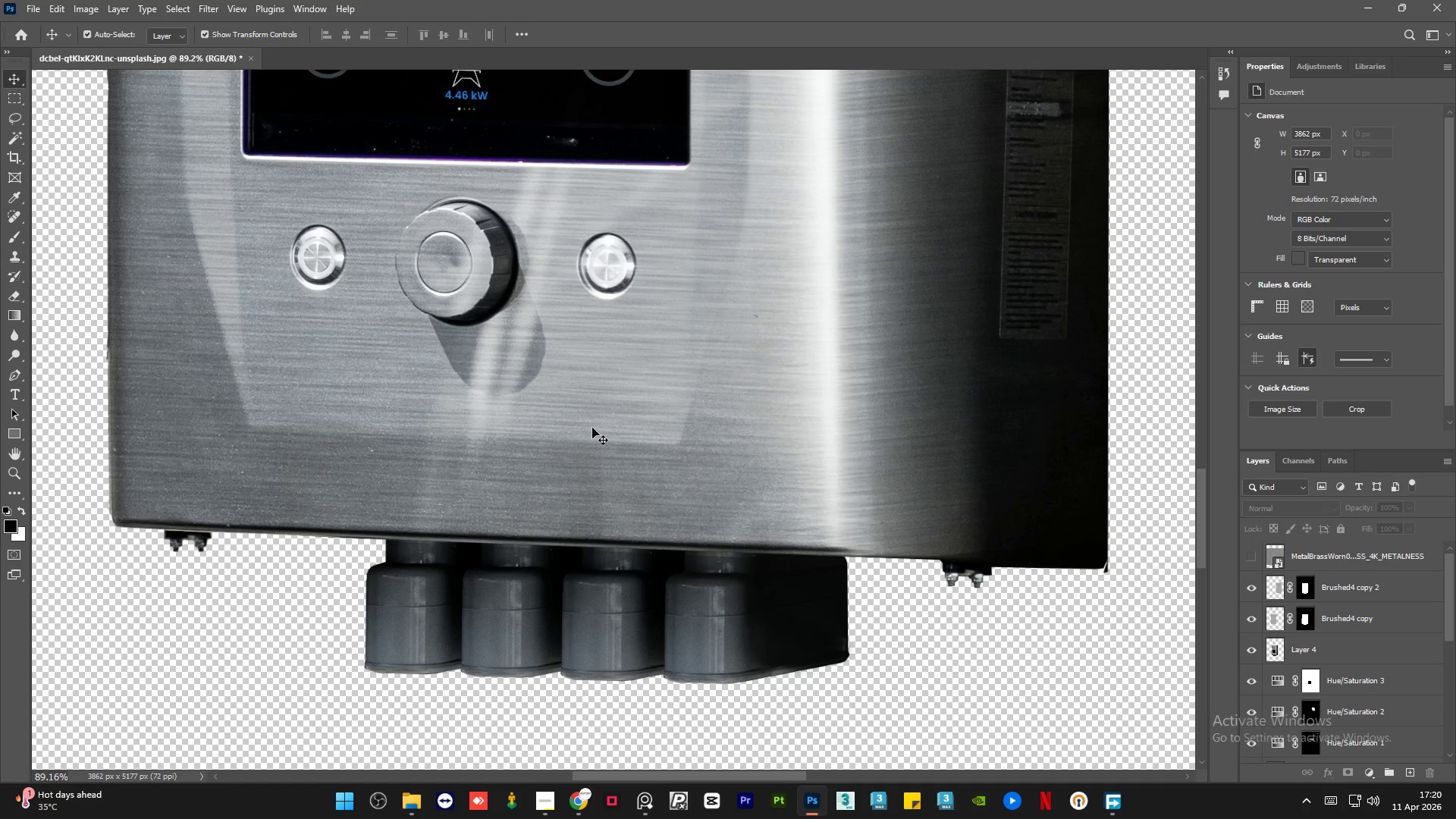 
hold_key(key=AltLeft, duration=1.5)
hold_key(key=AltLeft, duration=1.52)
scroll: coordinate [723, 700], scroll_direction: up, amount: 7.0
 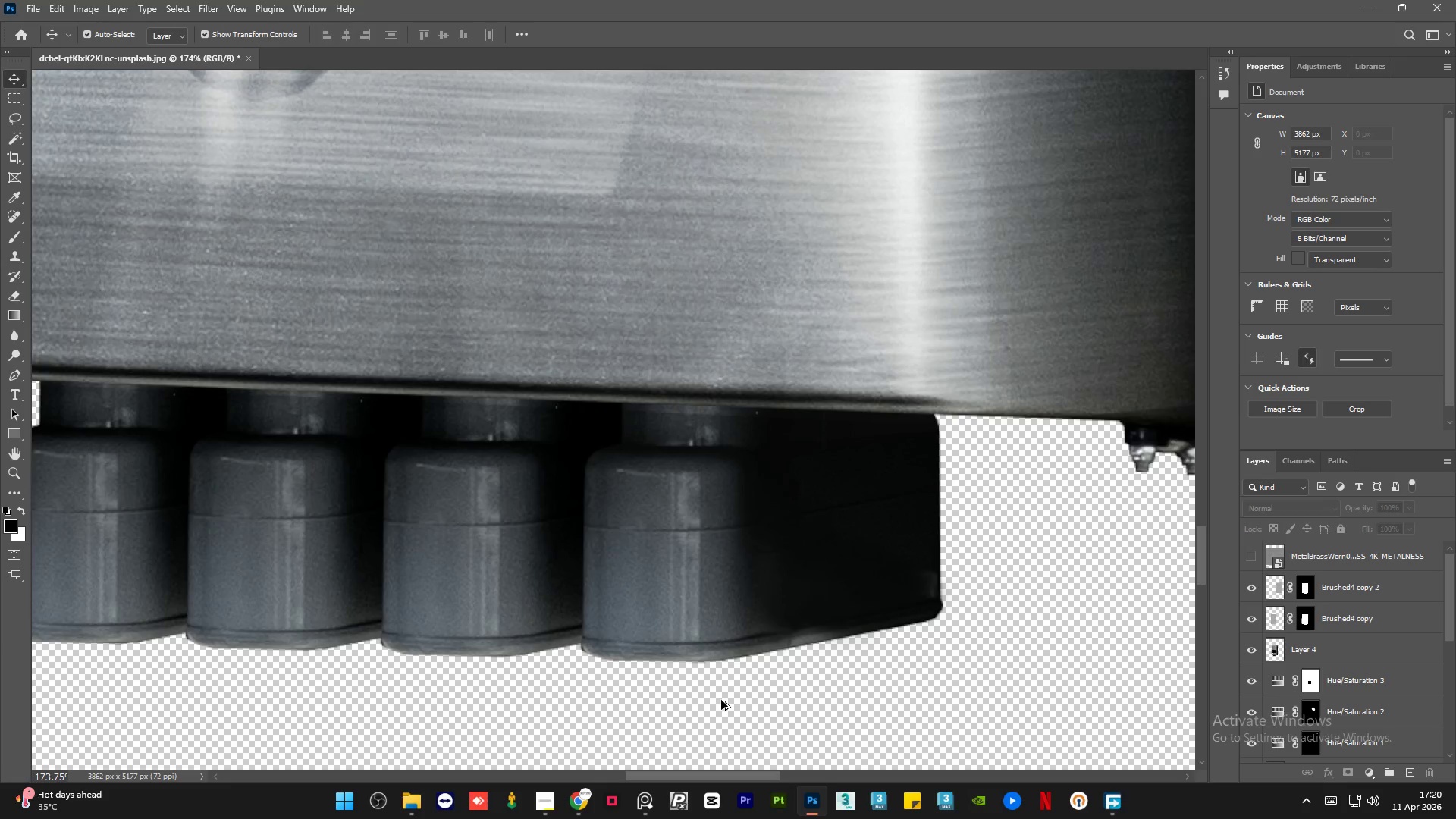 
hold_key(key=AltLeft, duration=0.67)
scroll: coordinate [718, 708], scroll_direction: down, amount: 11.0
 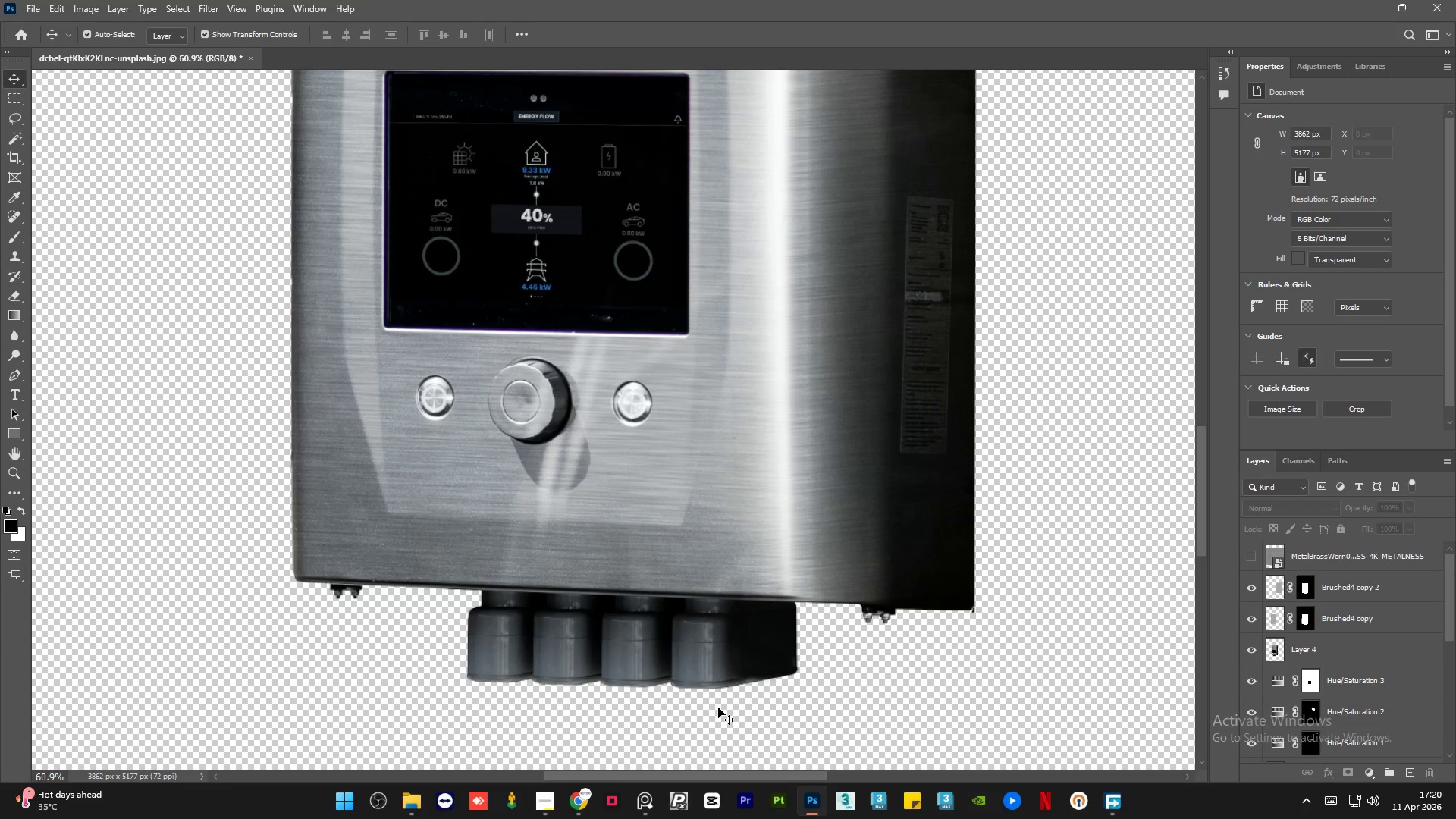 
wait(19.29)
 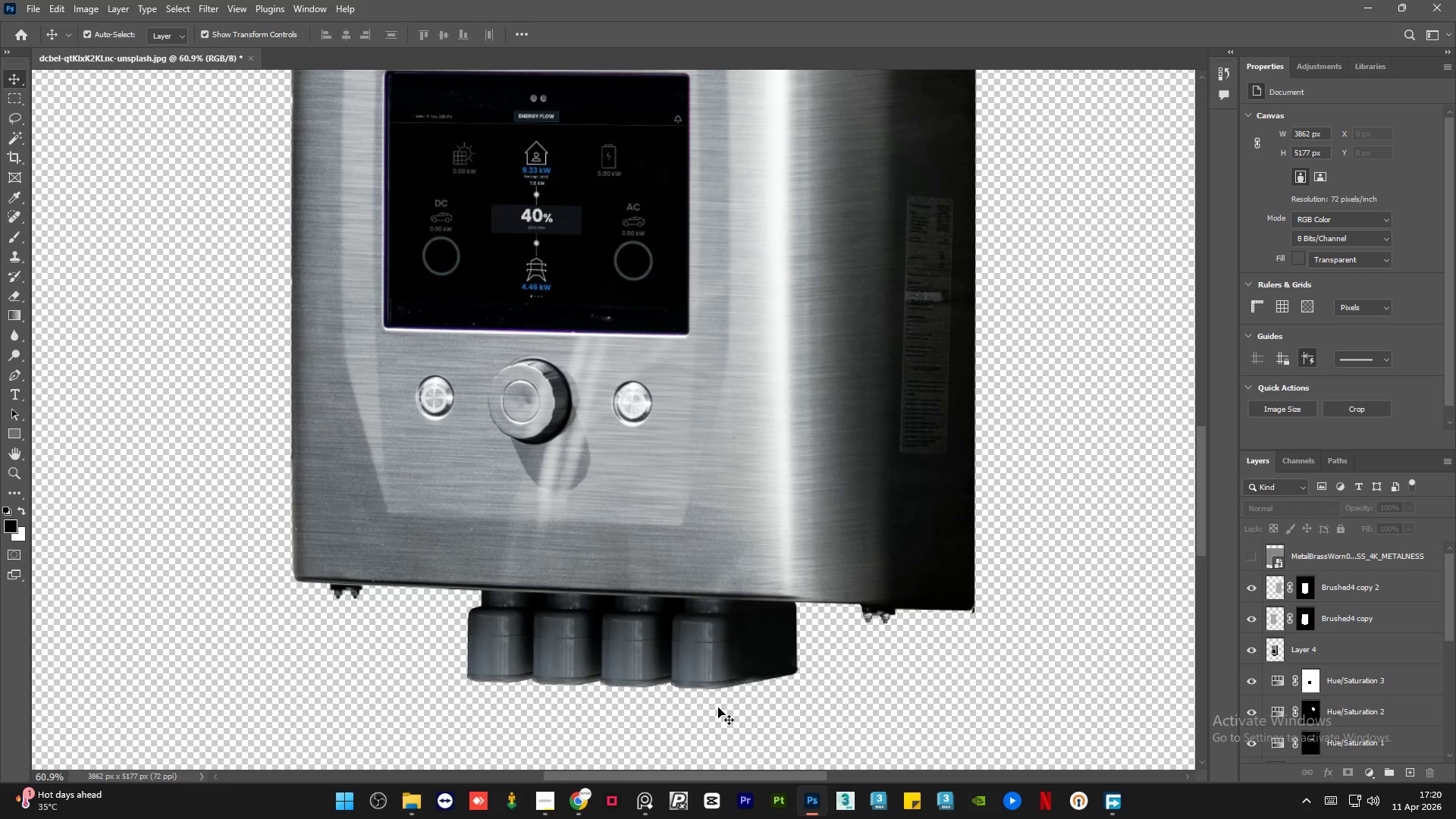 
hold_key(key=AltLeft, duration=1.47)
scroll: coordinate [487, 614], scroll_direction: down, amount: 10.0
 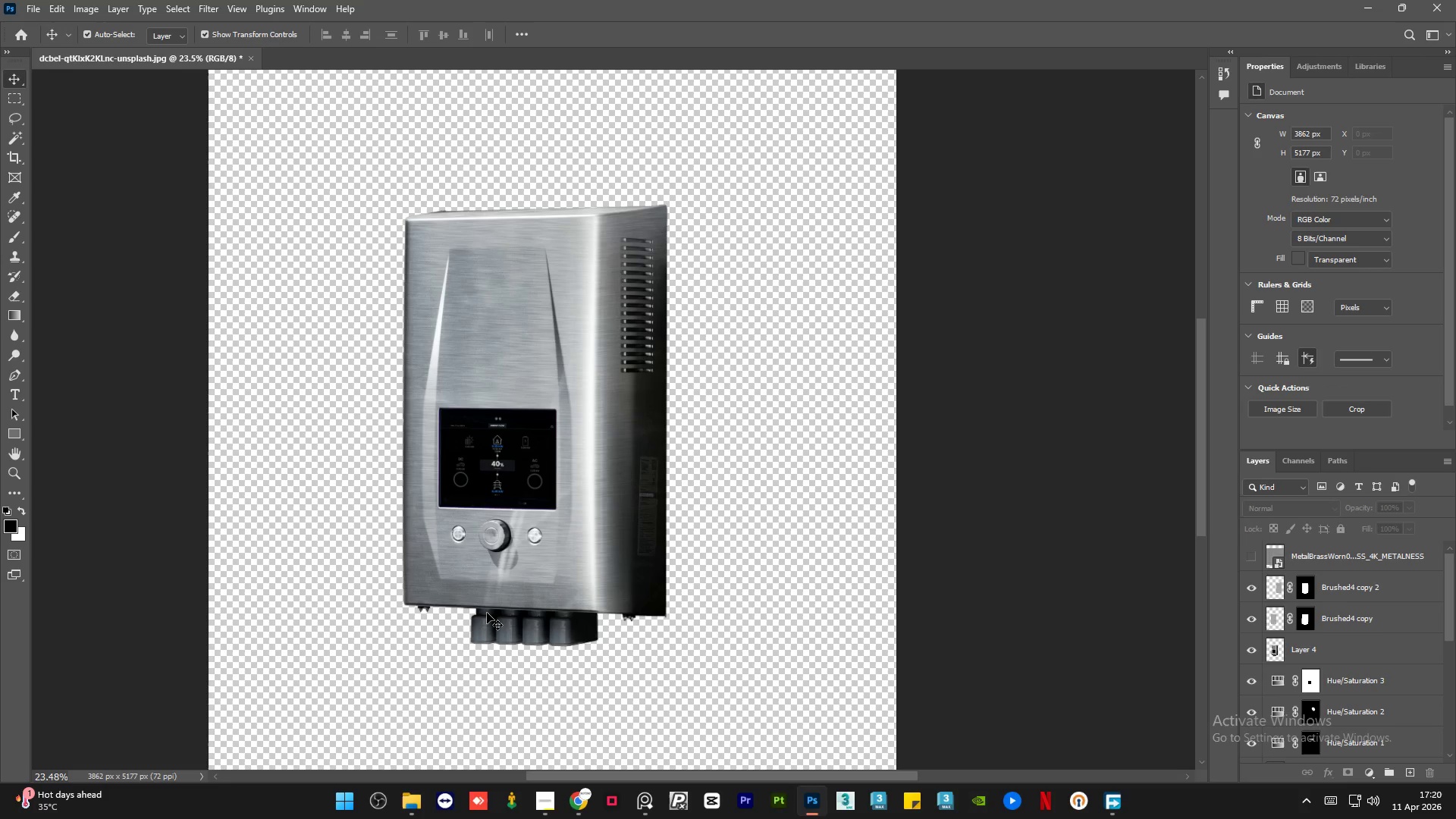 
wait(14.33)
 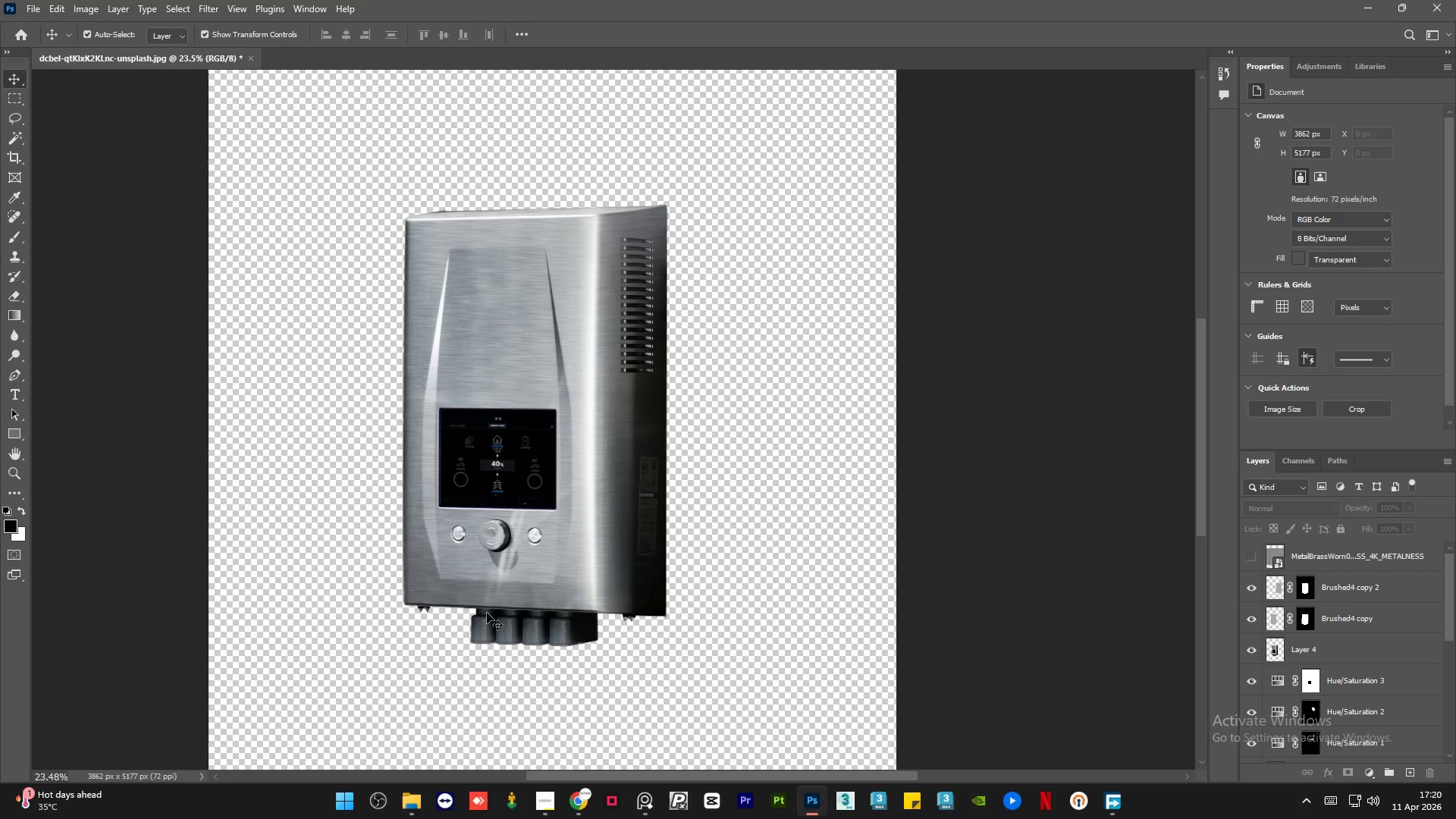 
hold_key(key=AltLeft, duration=0.84)
scroll: coordinate [250, 318], scroll_direction: down, amount: 5.0
 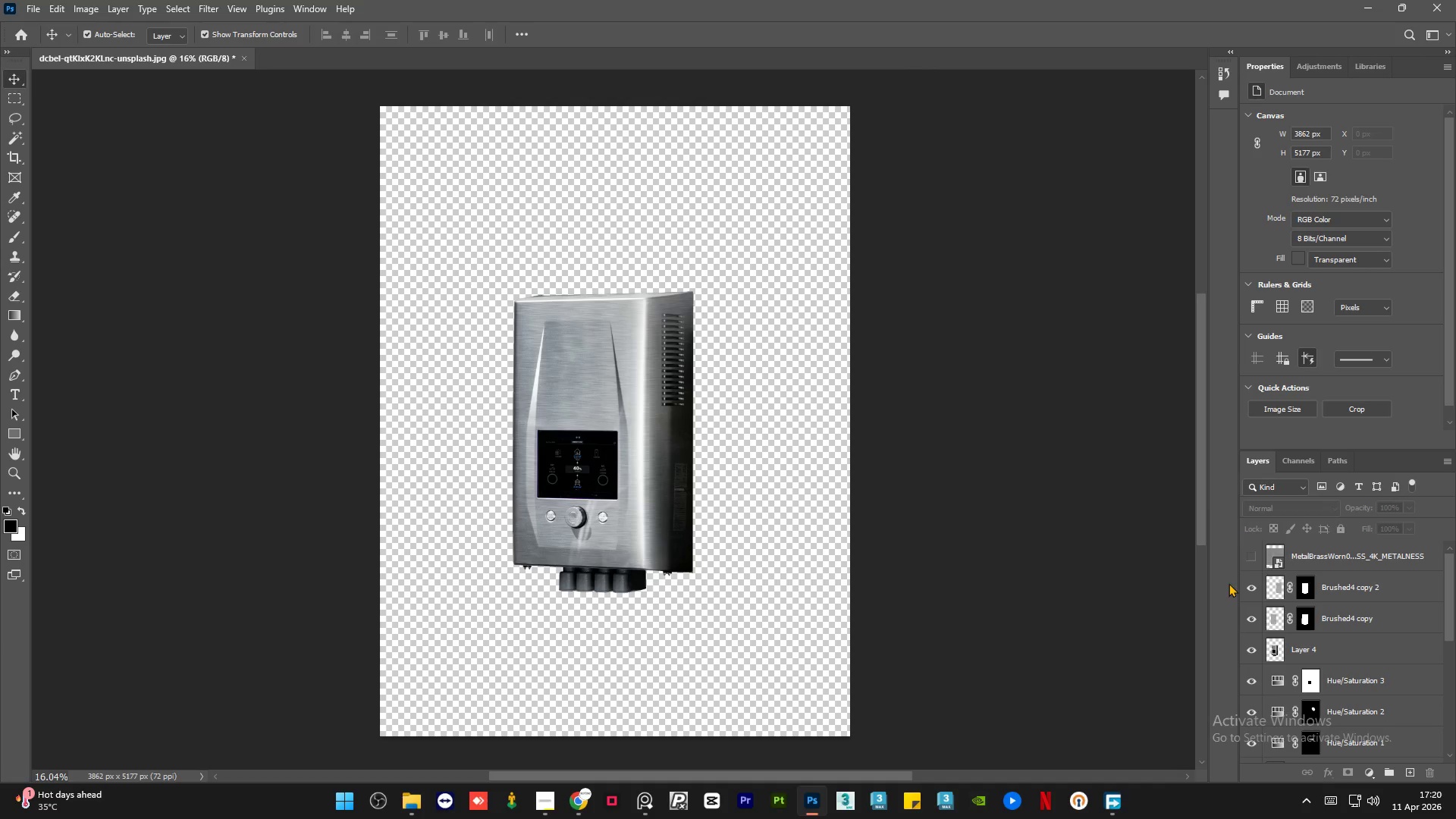 
left_click([1254, 588])
 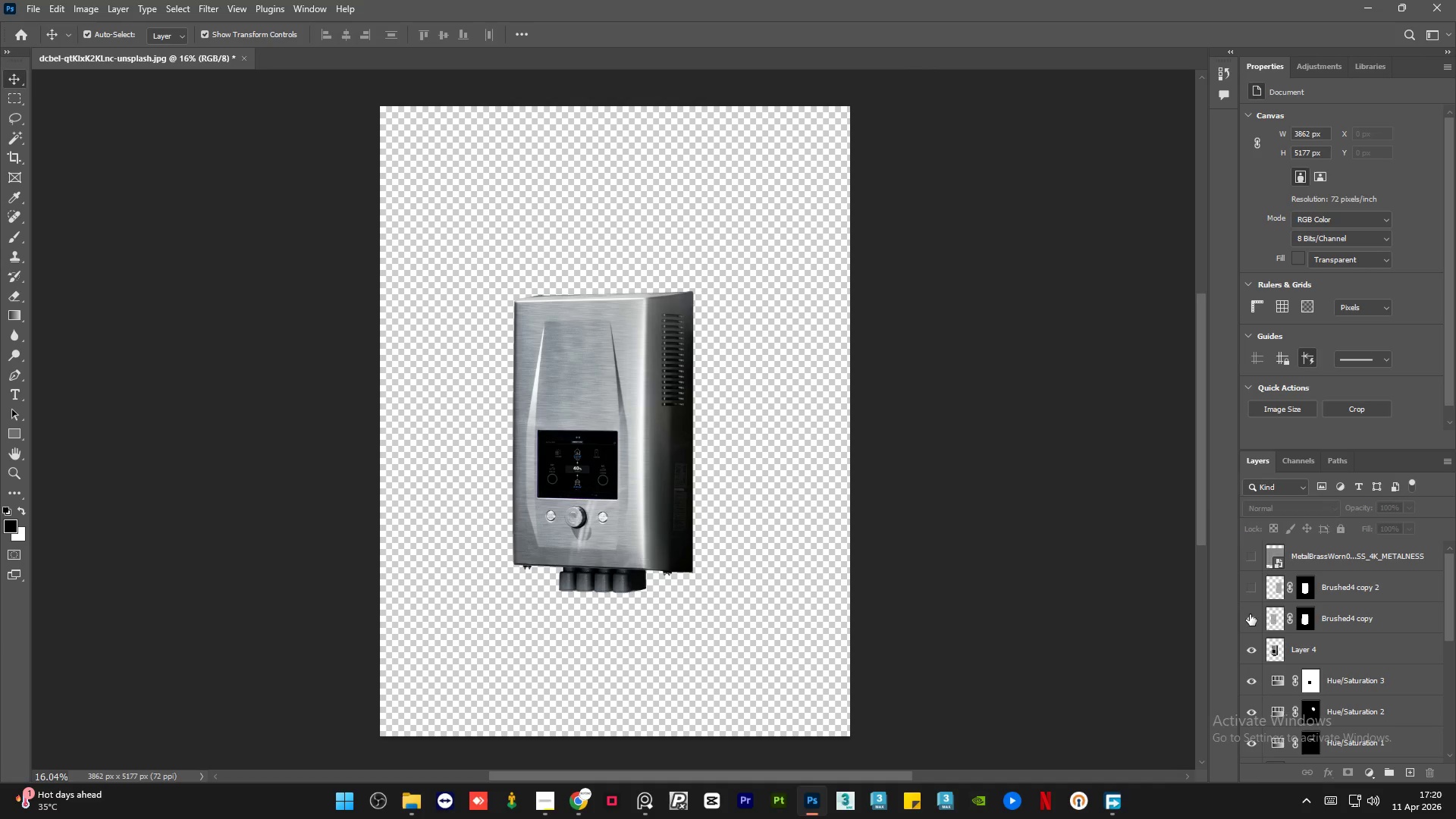 
left_click([1250, 616])
 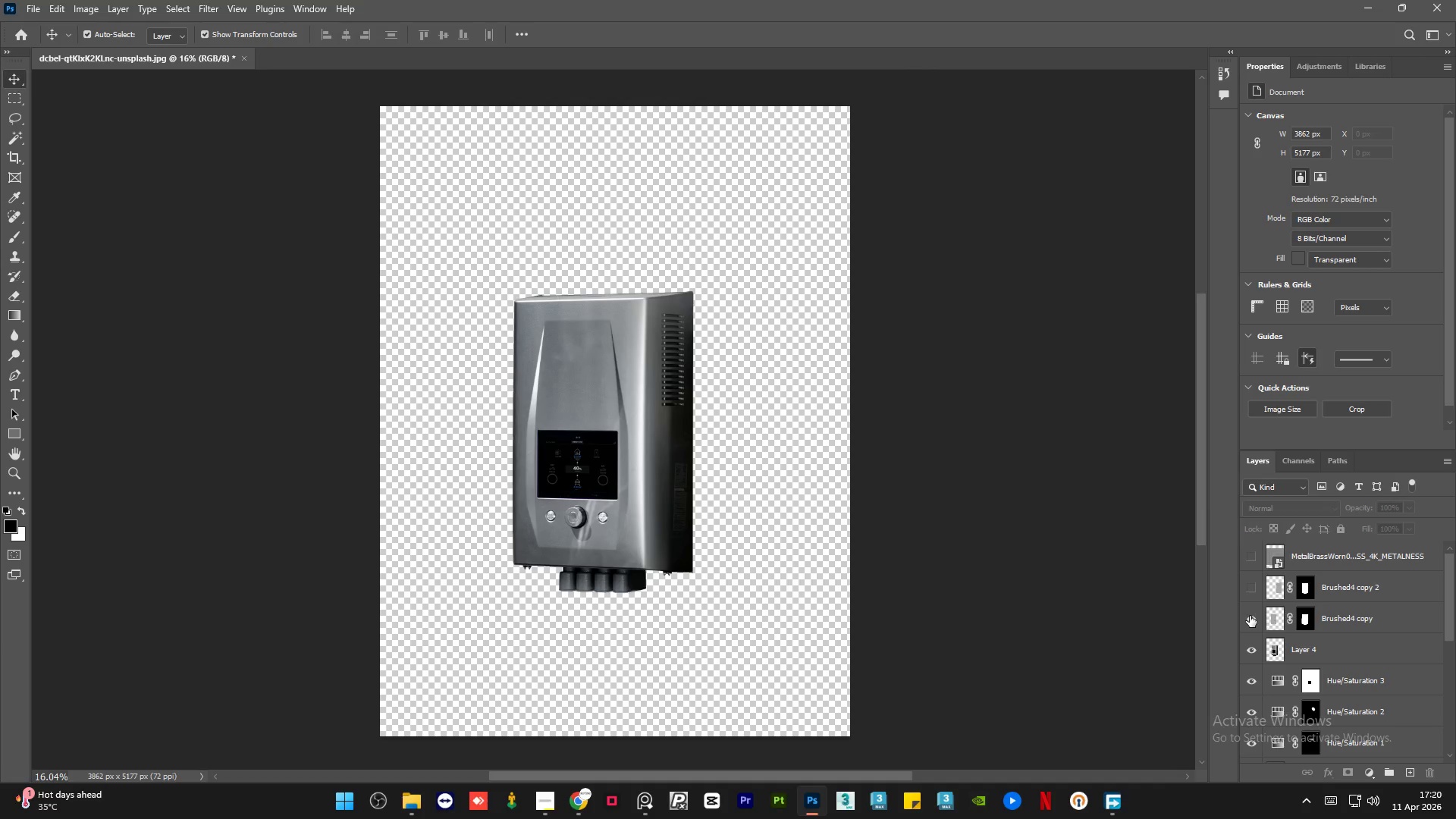 
left_click([1250, 616])
 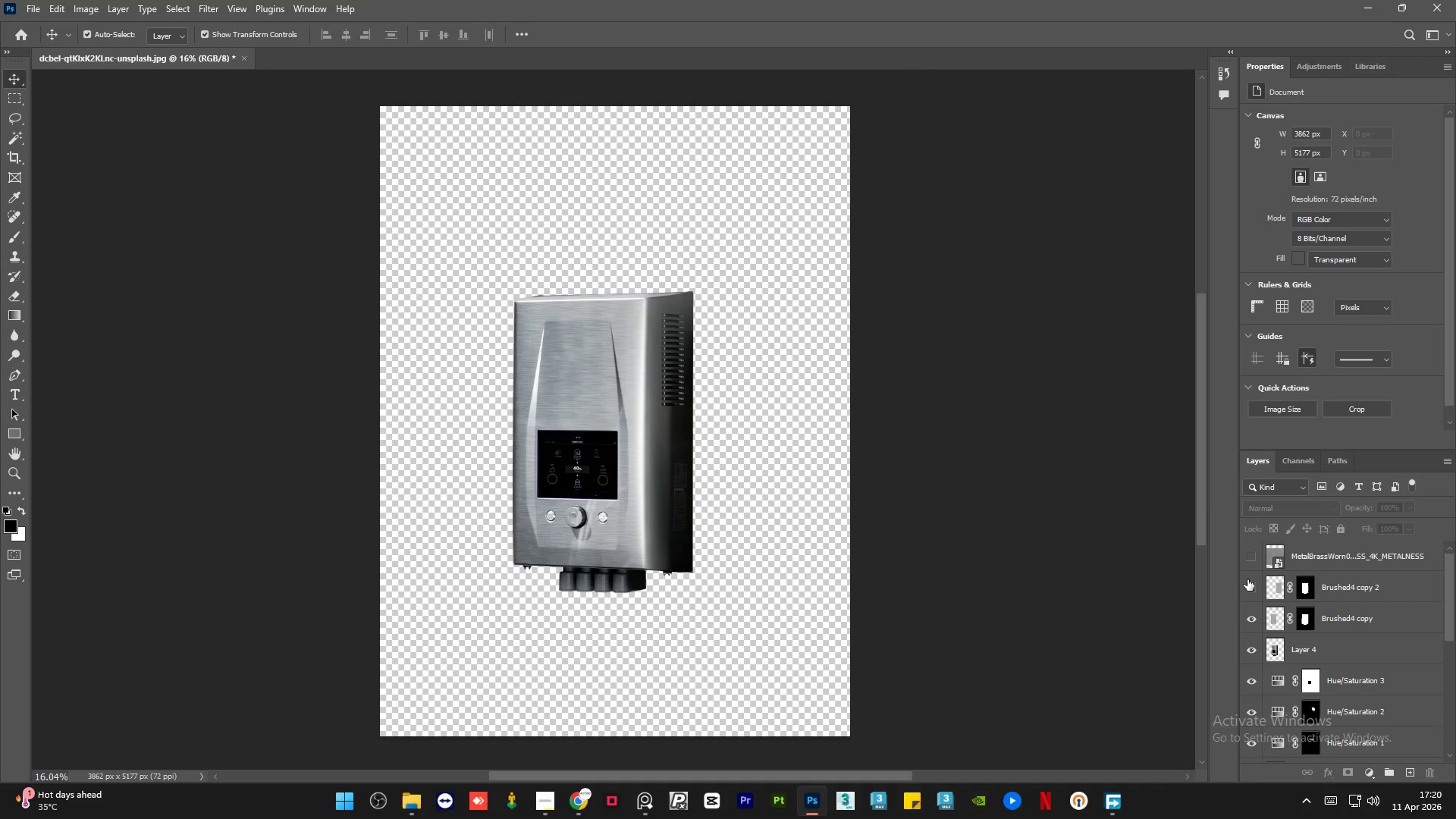 
left_click([1247, 582])
 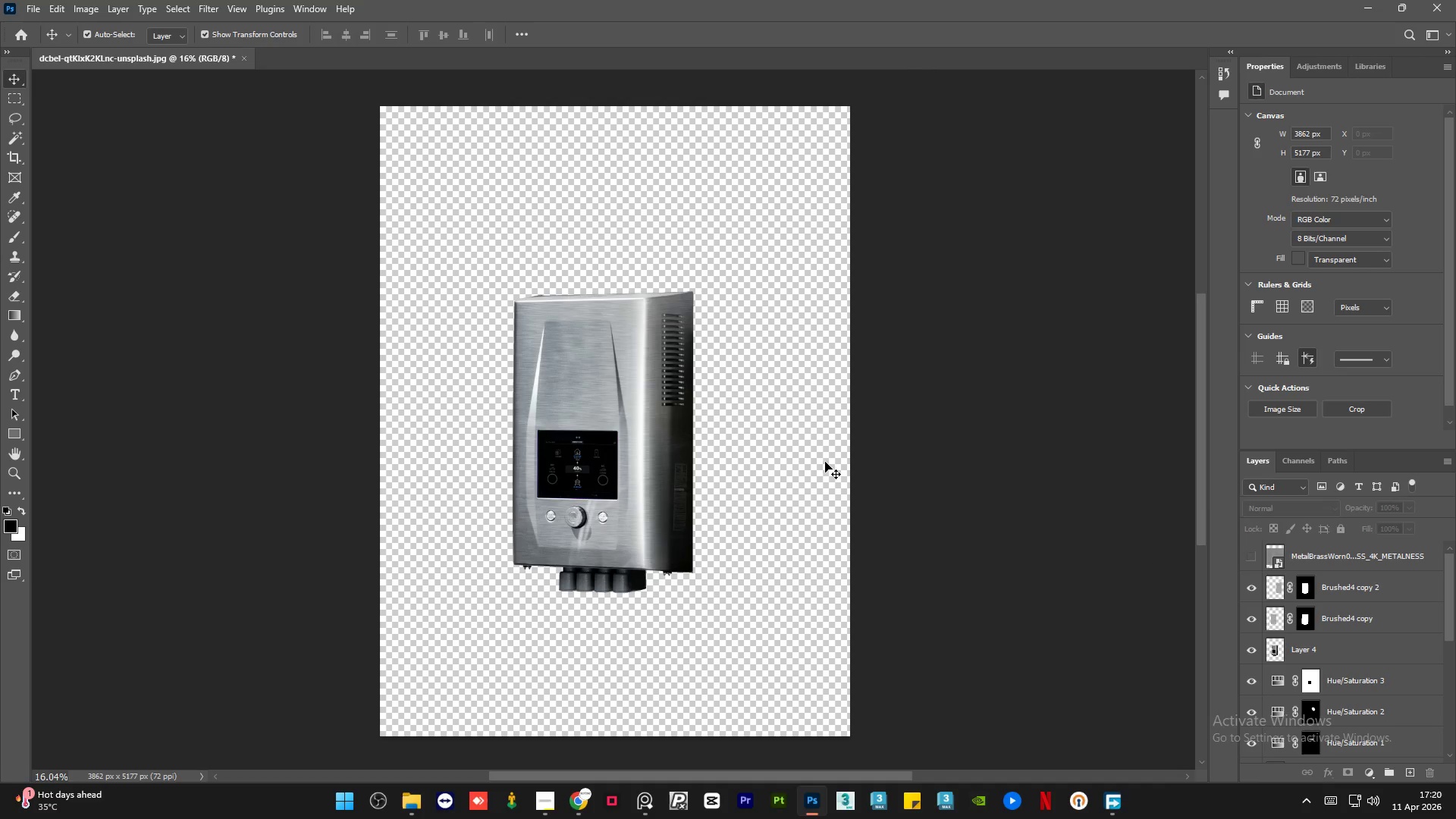 
hold_key(key=AltLeft, duration=0.84)
scroll: coordinate [645, 469], scroll_direction: up, amount: 7.0
 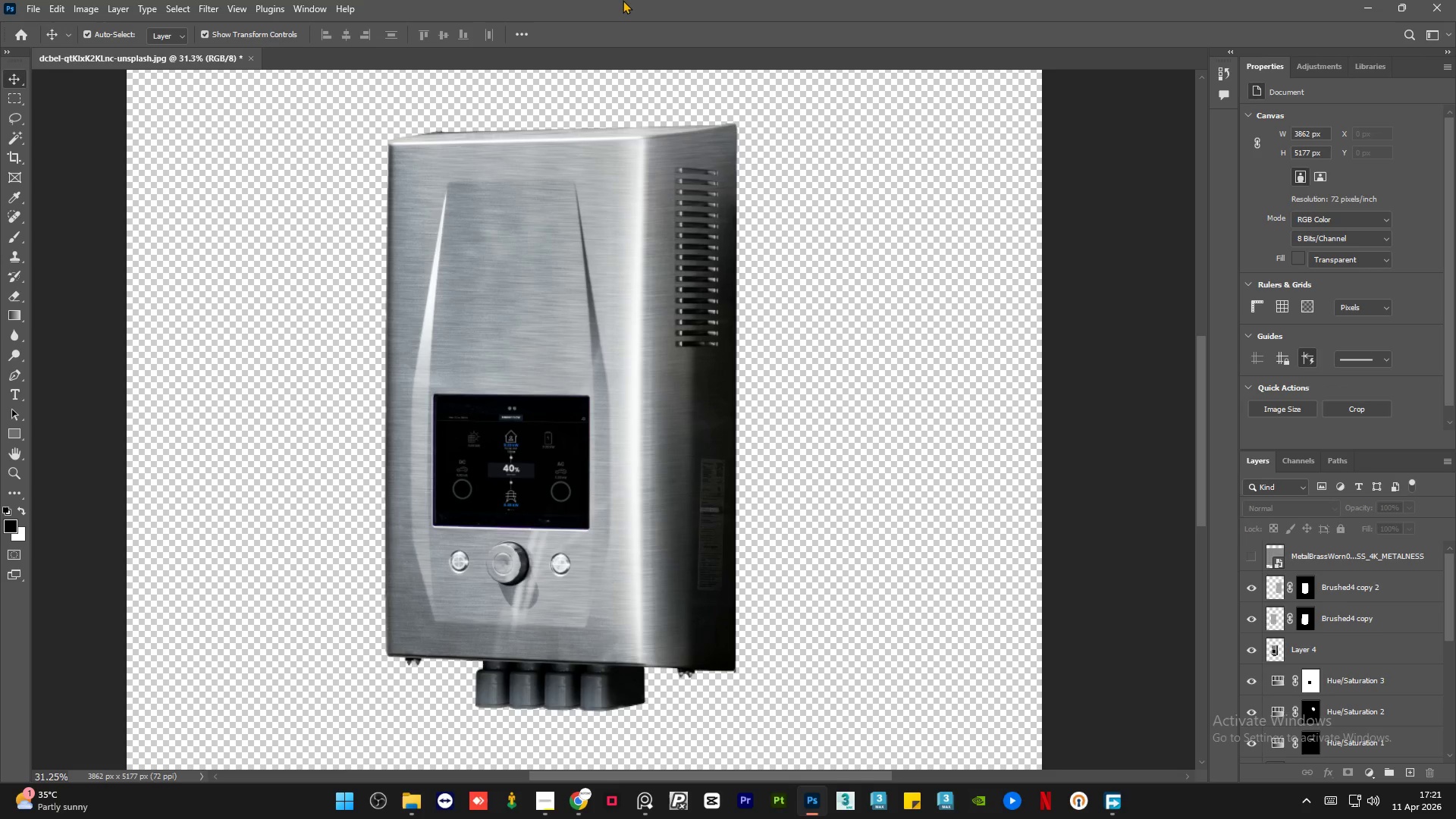 
wait(55.22)
 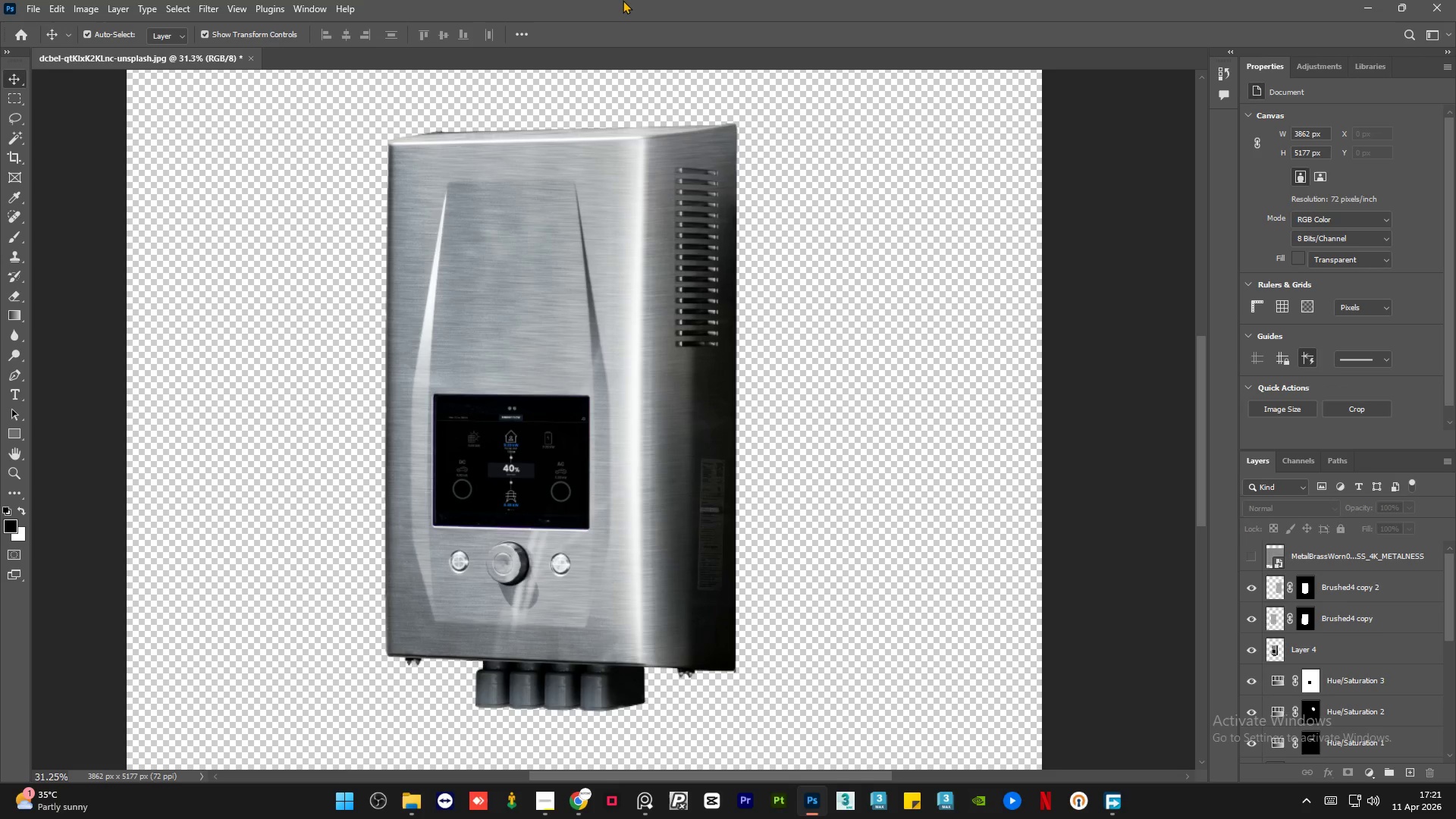 
hold_key(key=AltLeft, duration=0.92)
 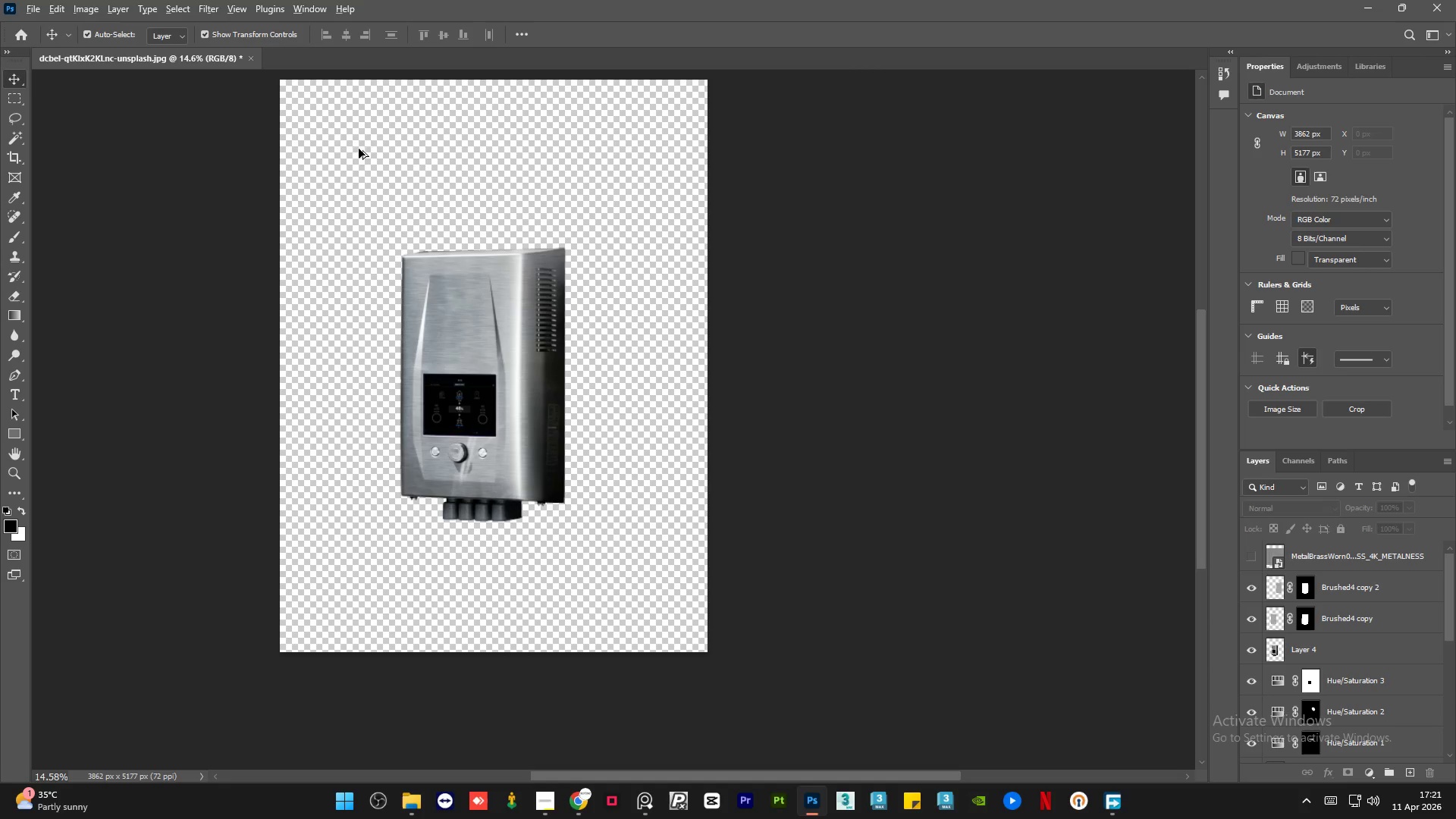 
left_click([821, 454])
 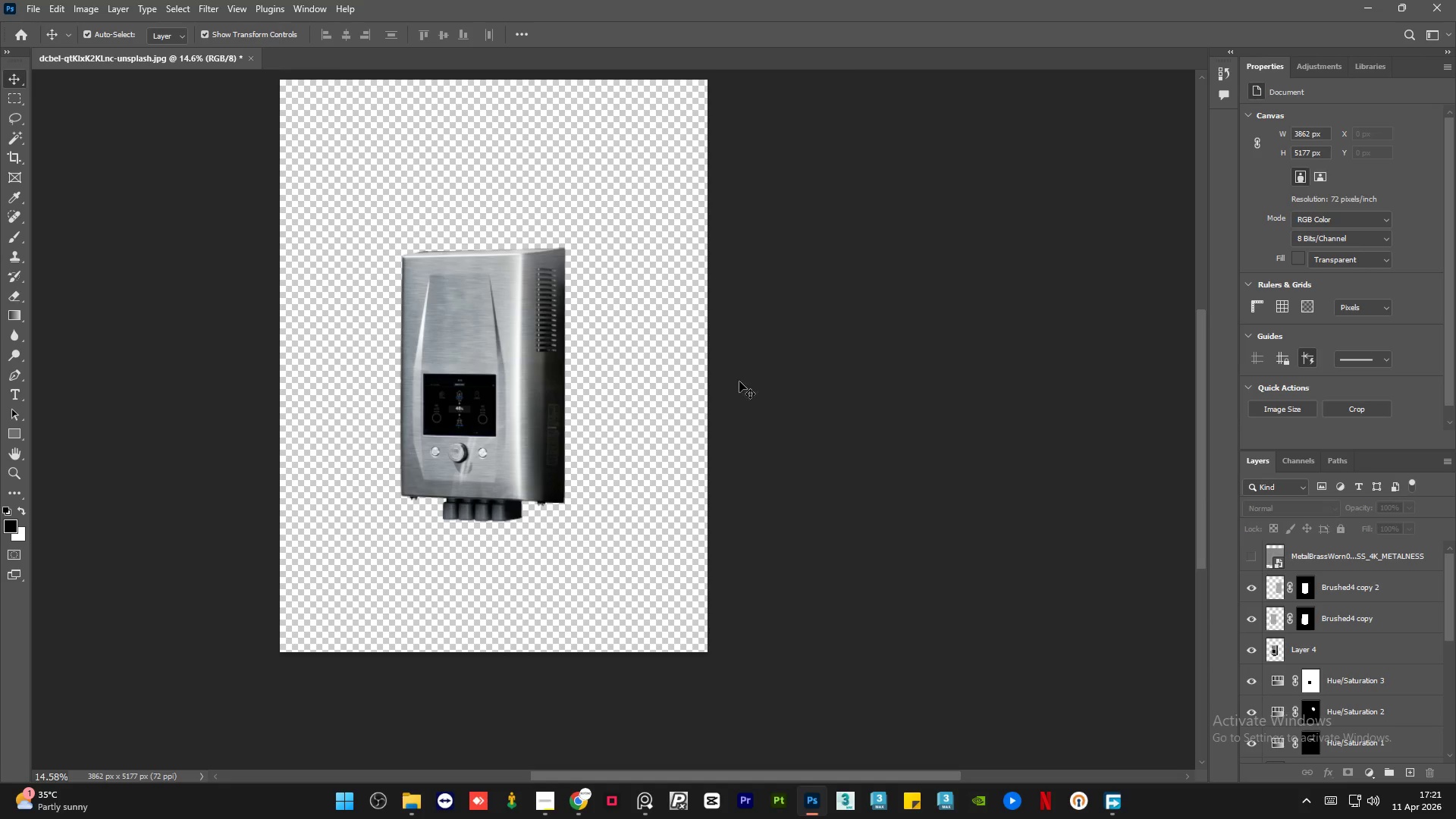 
scroll: coordinate [423, 372], scroll_direction: down, amount: 8.0
 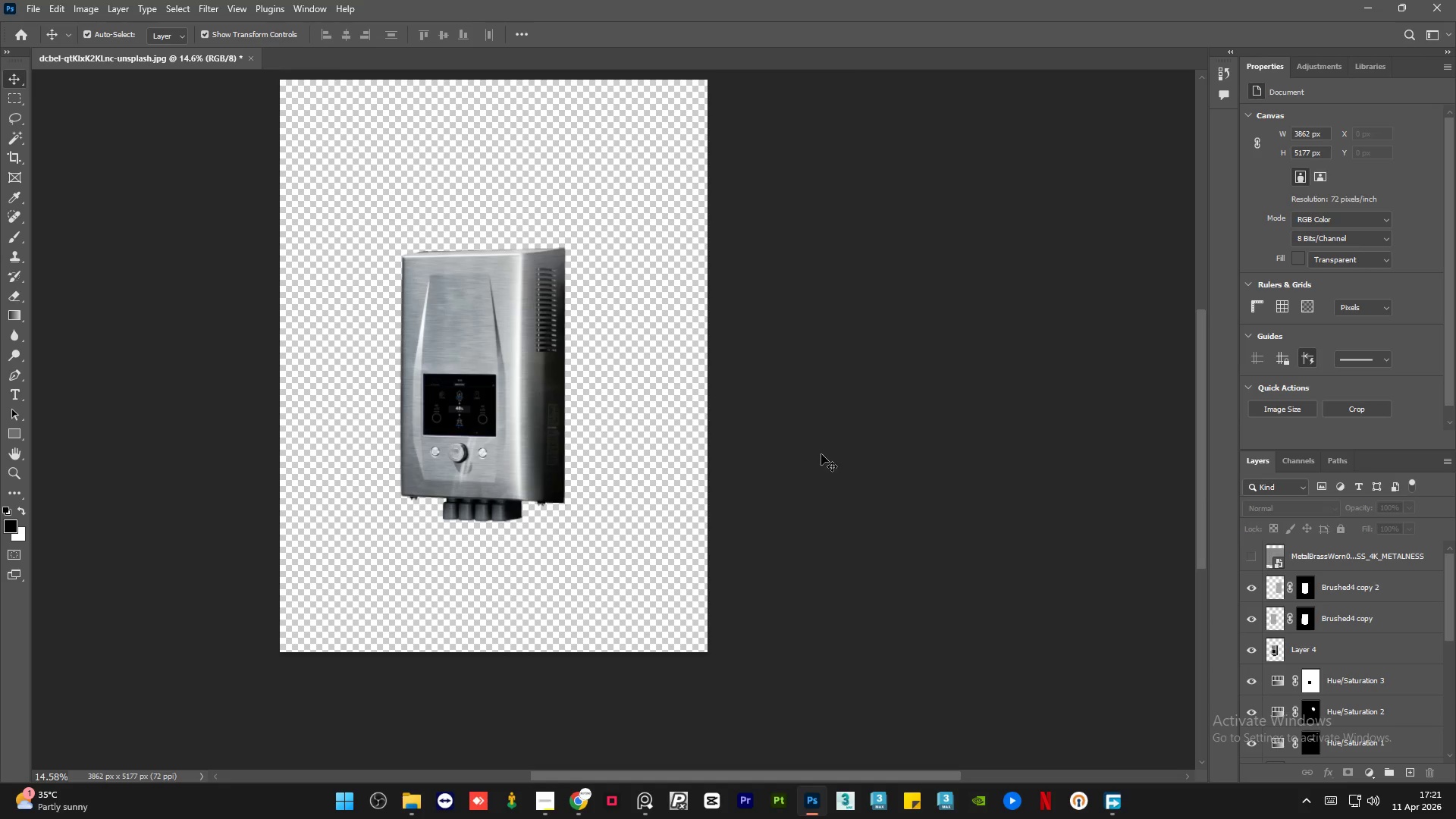 
hold_key(key=AltLeft, duration=1.53)
scroll: coordinate [579, 247], scroll_direction: up, amount: 6.0
 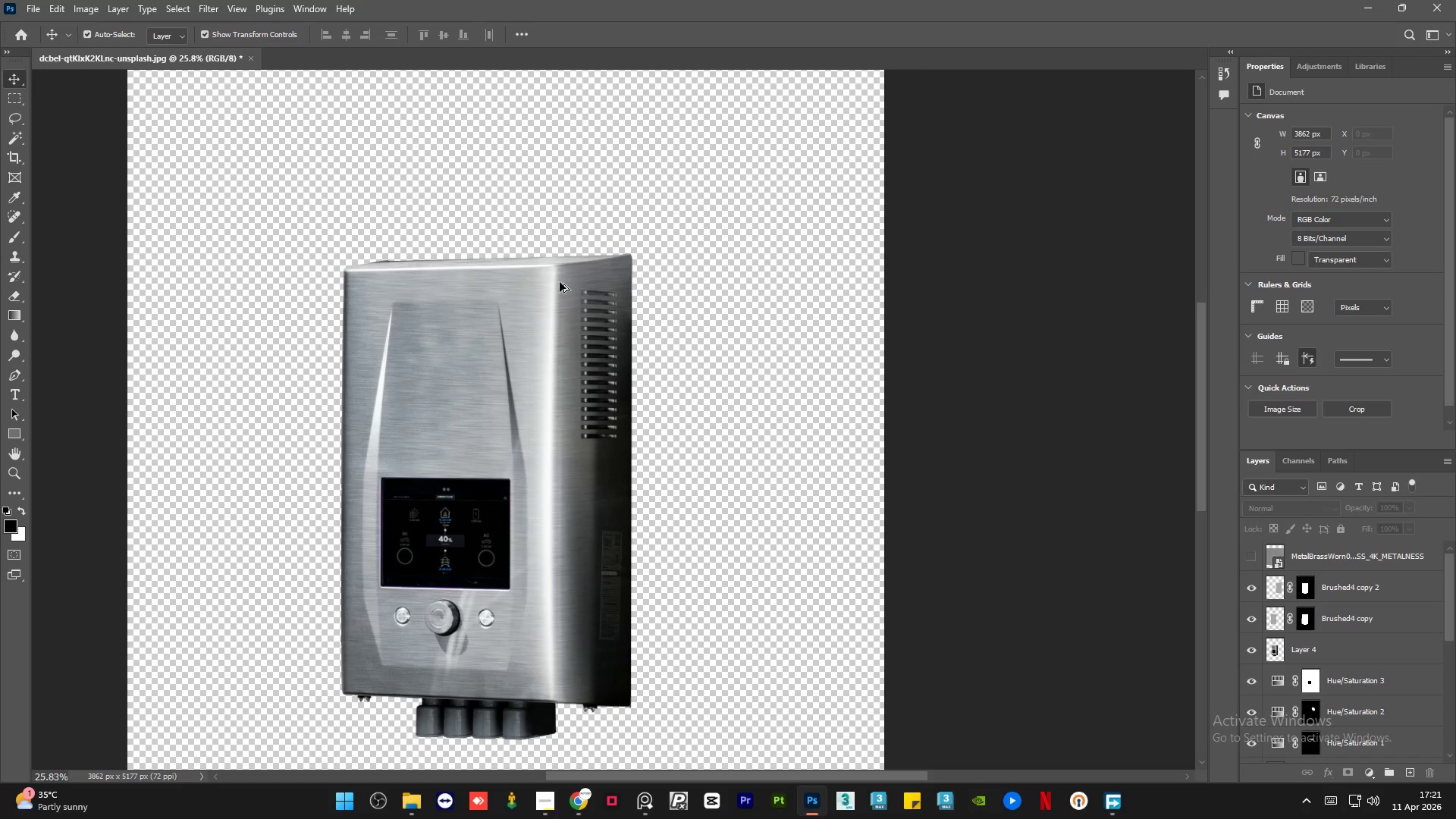 
hold_key(key=AltLeft, duration=0.39)
 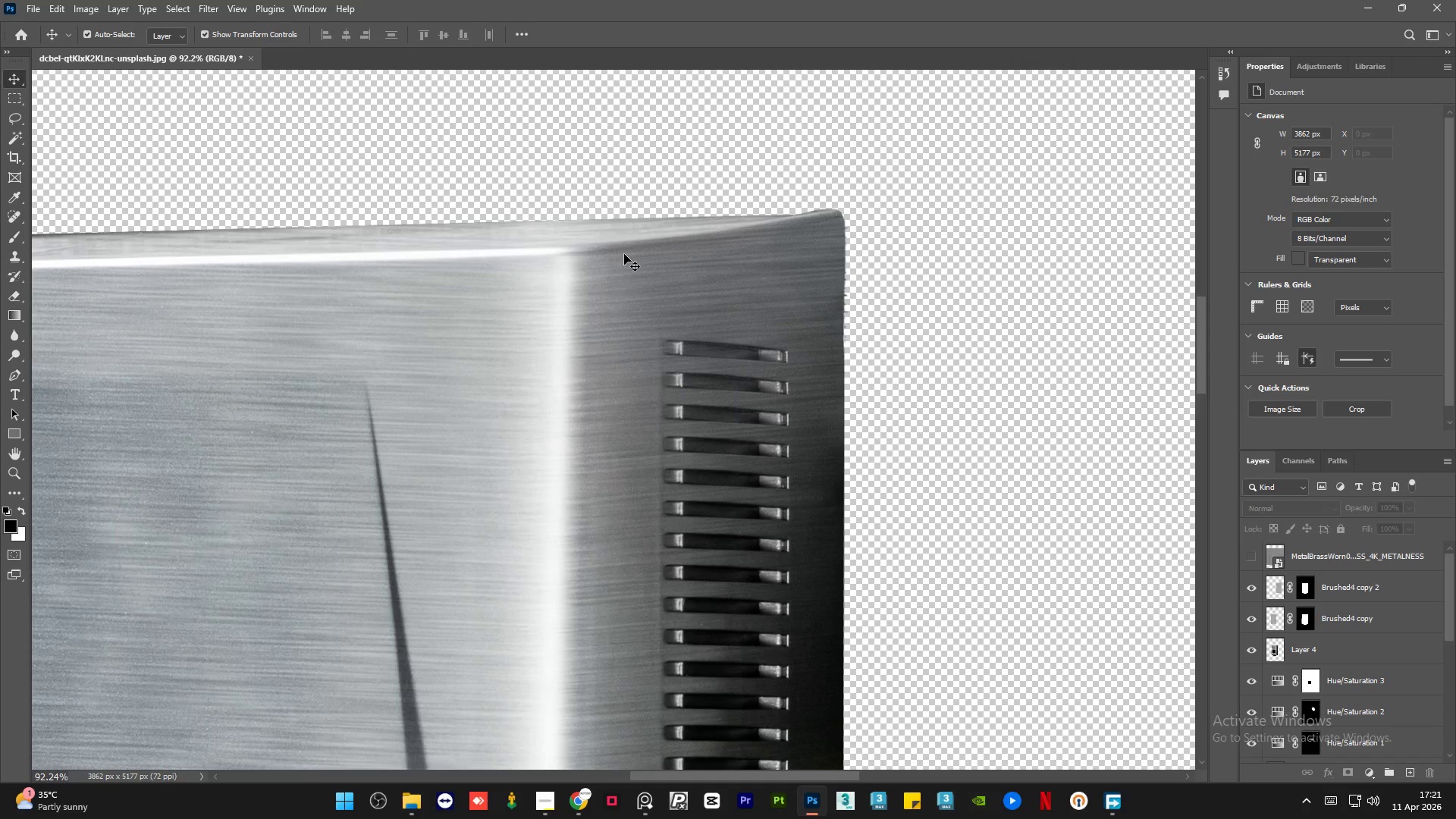 
scroll: coordinate [555, 268], scroll_direction: up, amount: 14.0
 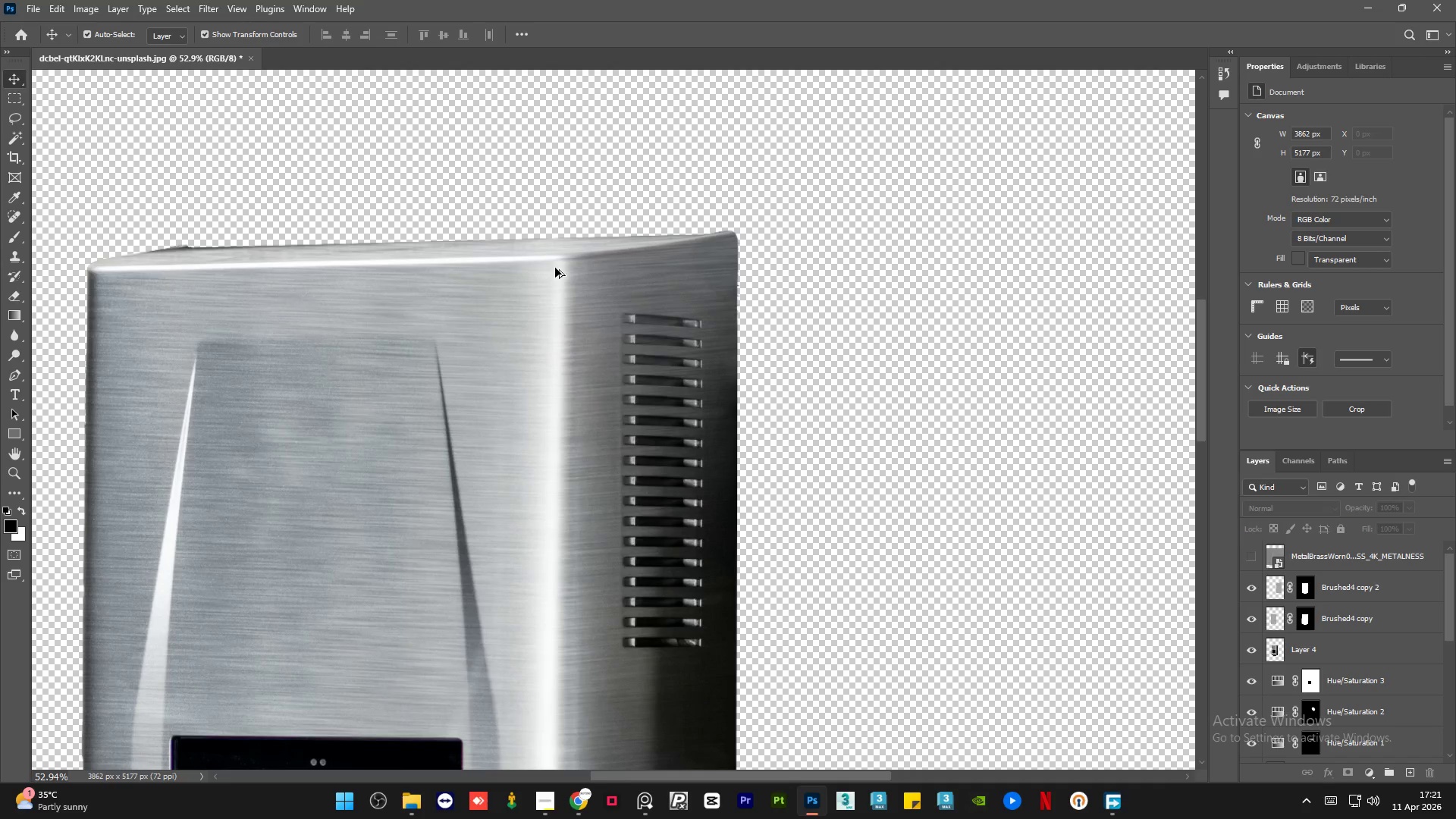 
hold_key(key=AltLeft, duration=1.53)
 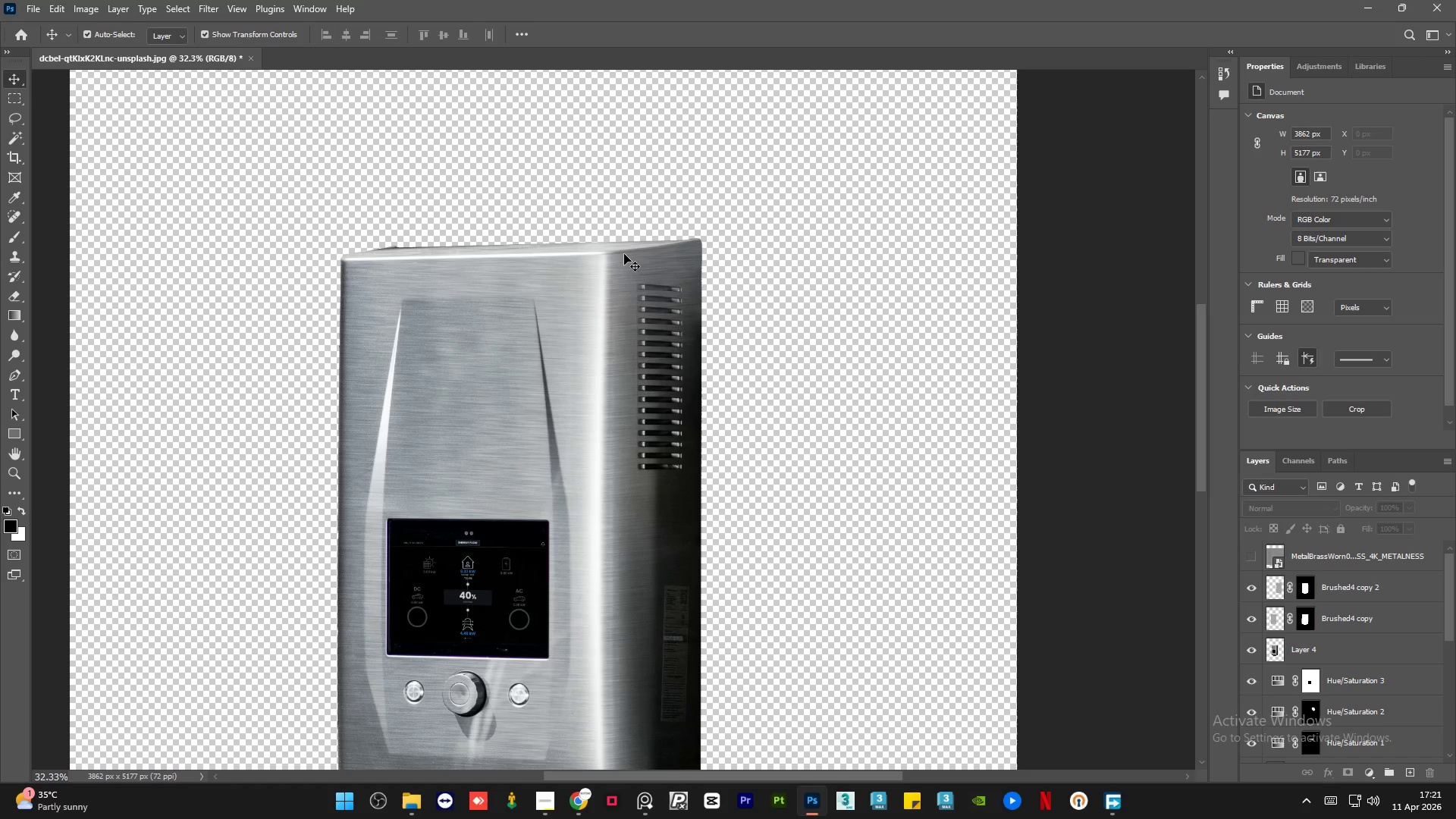 
key(Alt+AltLeft)
 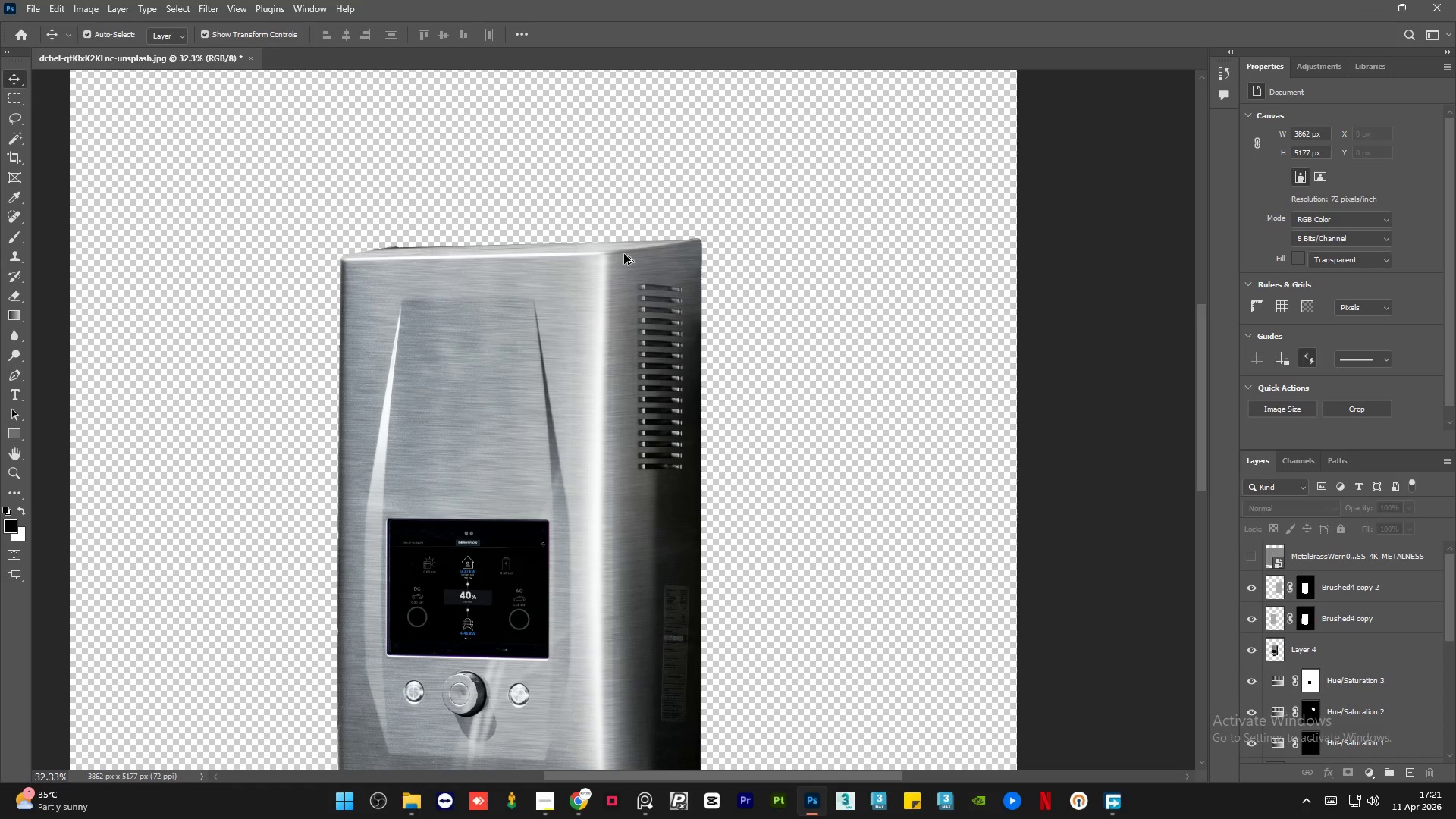 
key(Alt+AltLeft)
 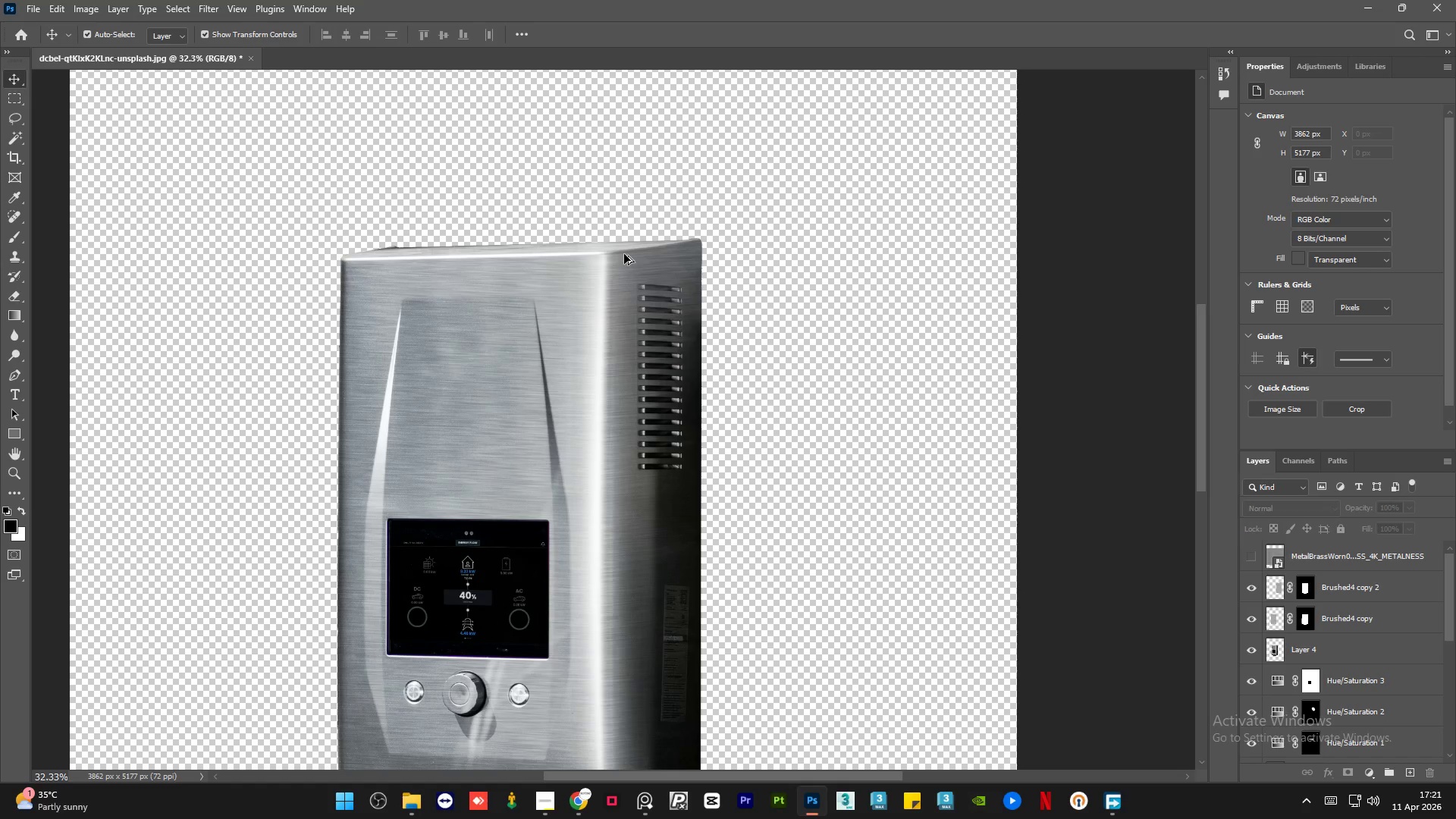 
key(Alt+AltLeft)
 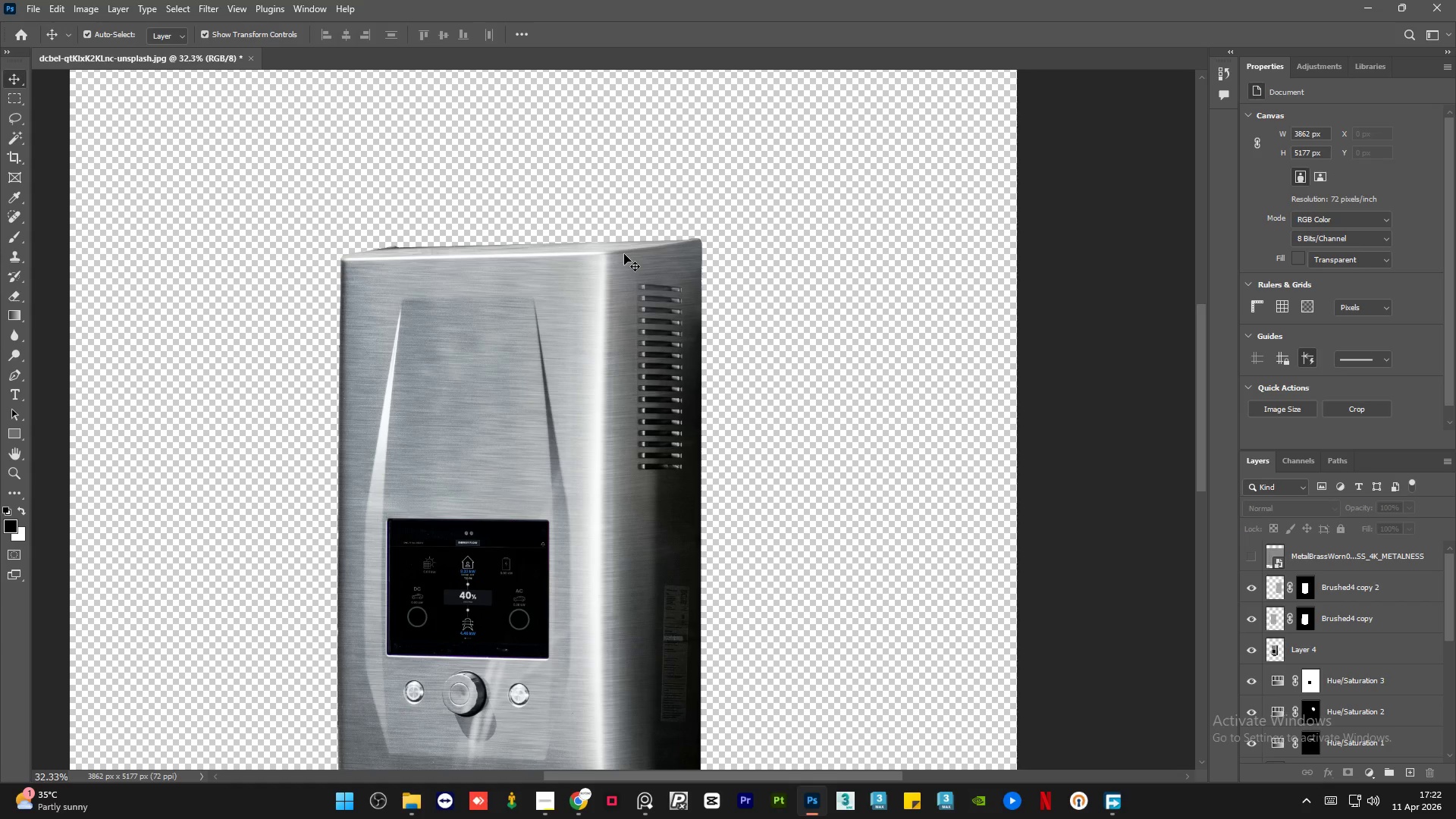 
scroll: coordinate [624, 254], scroll_direction: down, amount: 11.0
 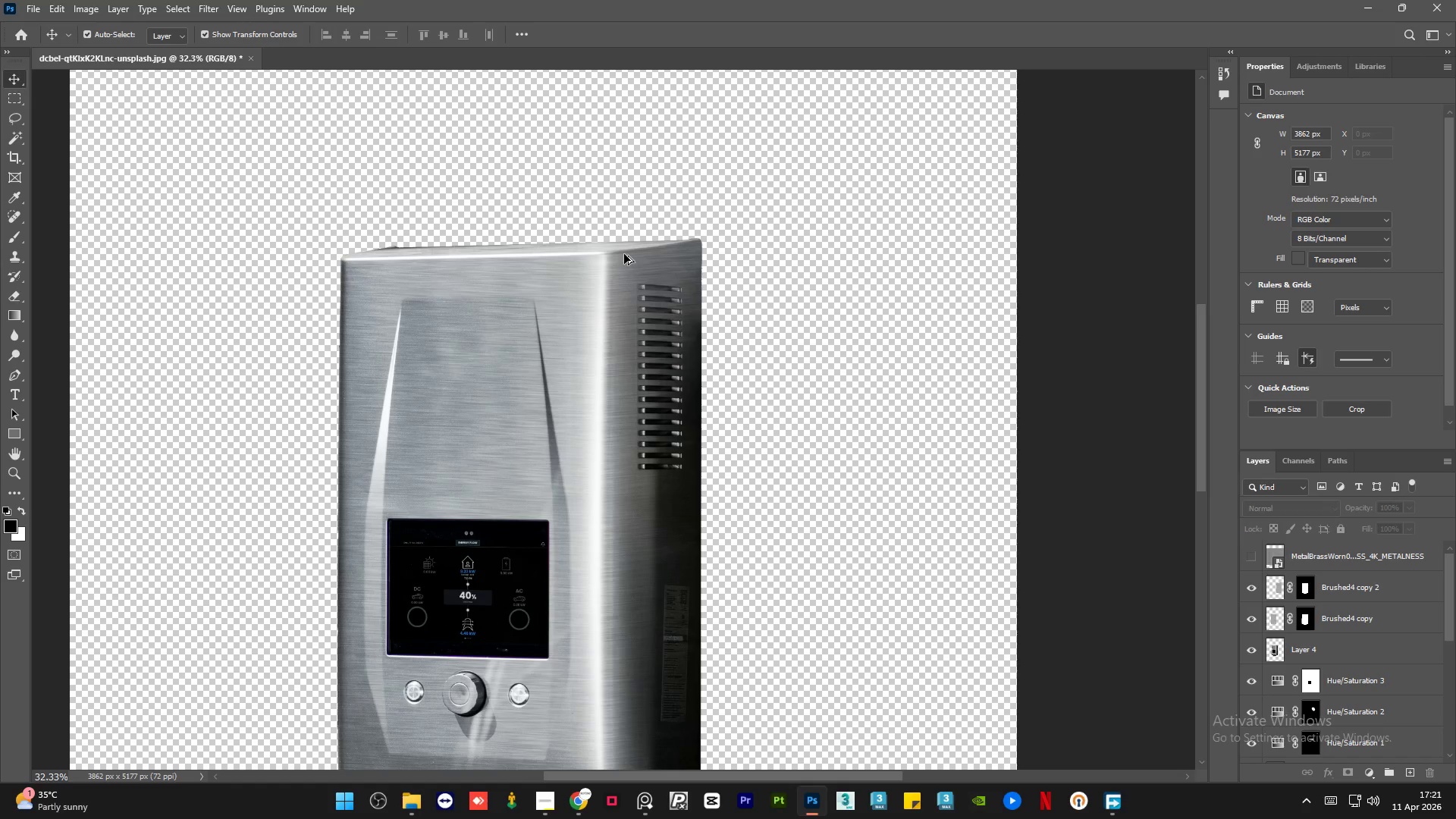 
wait(37.59)
 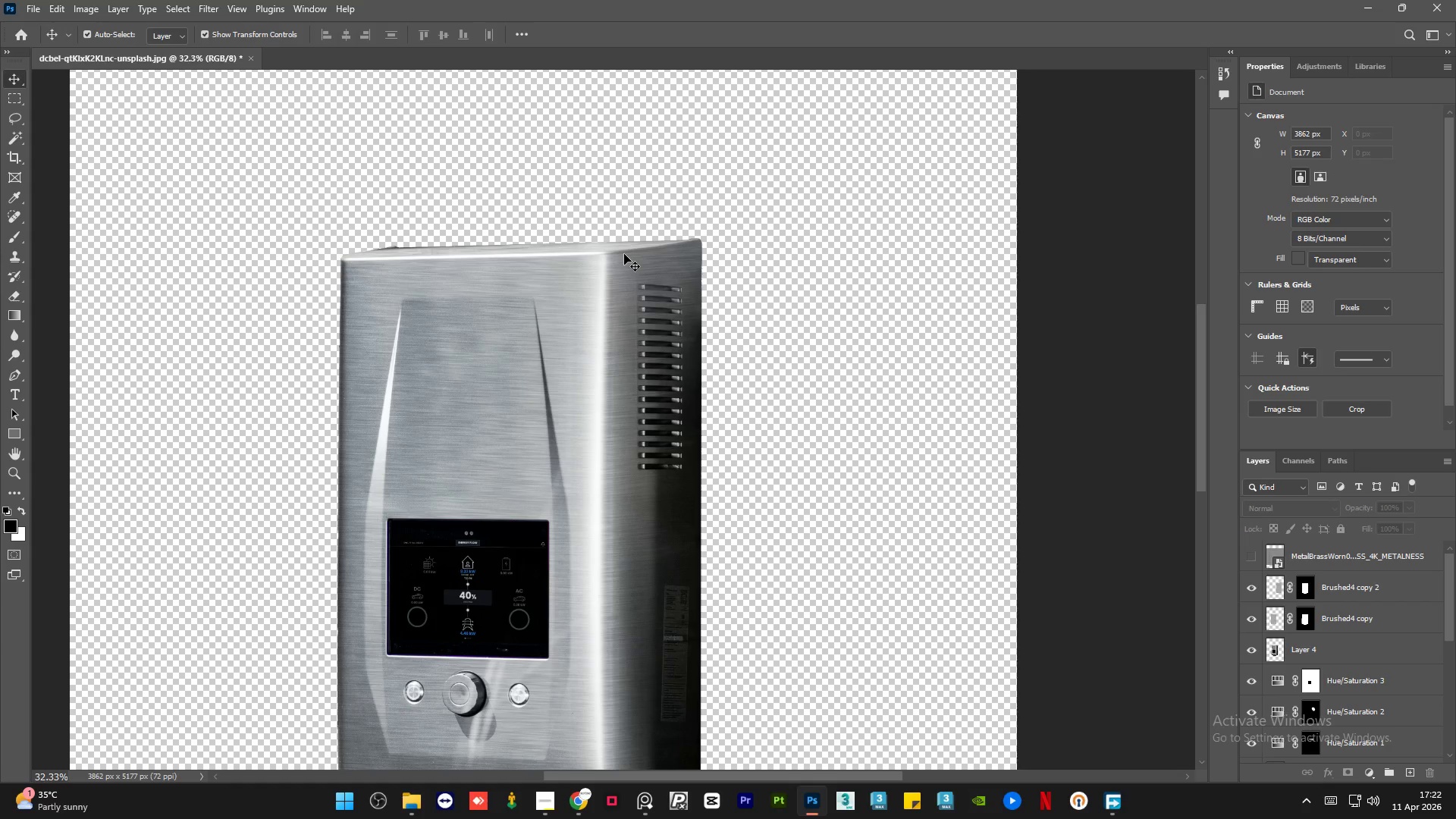 
hold_key(key=AltLeft, duration=0.75)
scroll: coordinate [591, 350], scroll_direction: down, amount: 5.0
 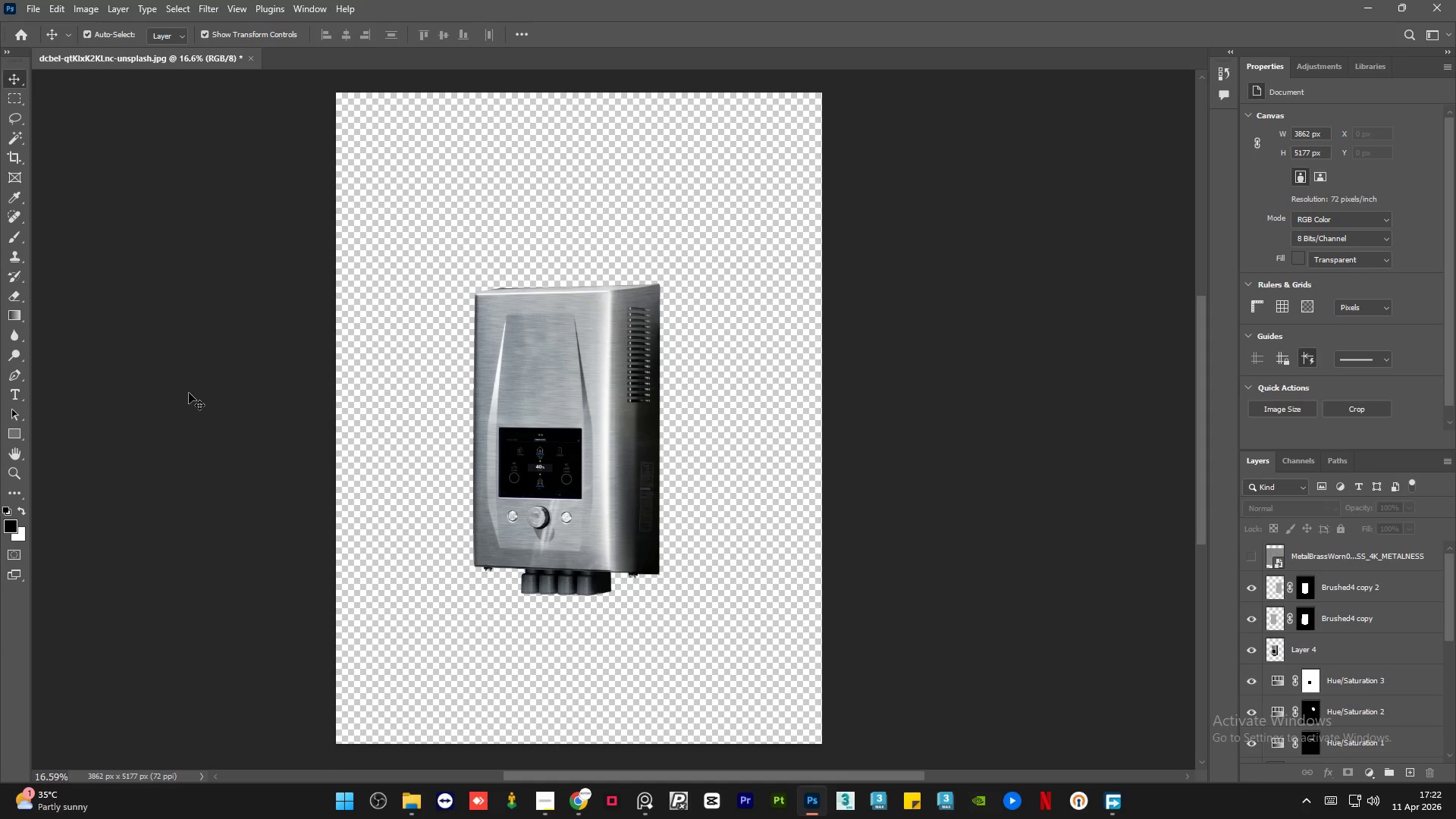 
left_click([189, 393])
 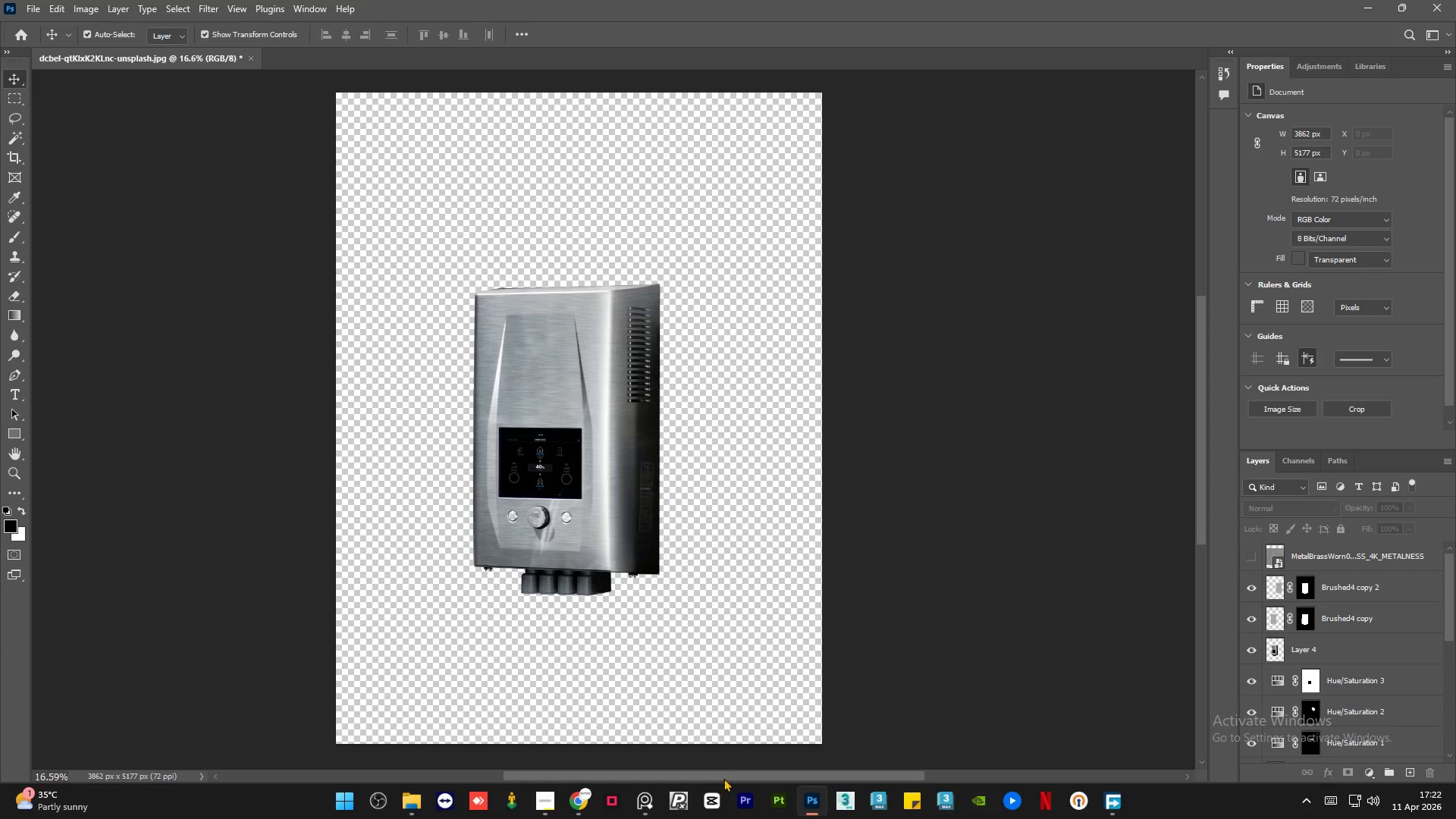 
left_click_drag(start_coordinate=[726, 775], to_coordinate=[716, 774])
 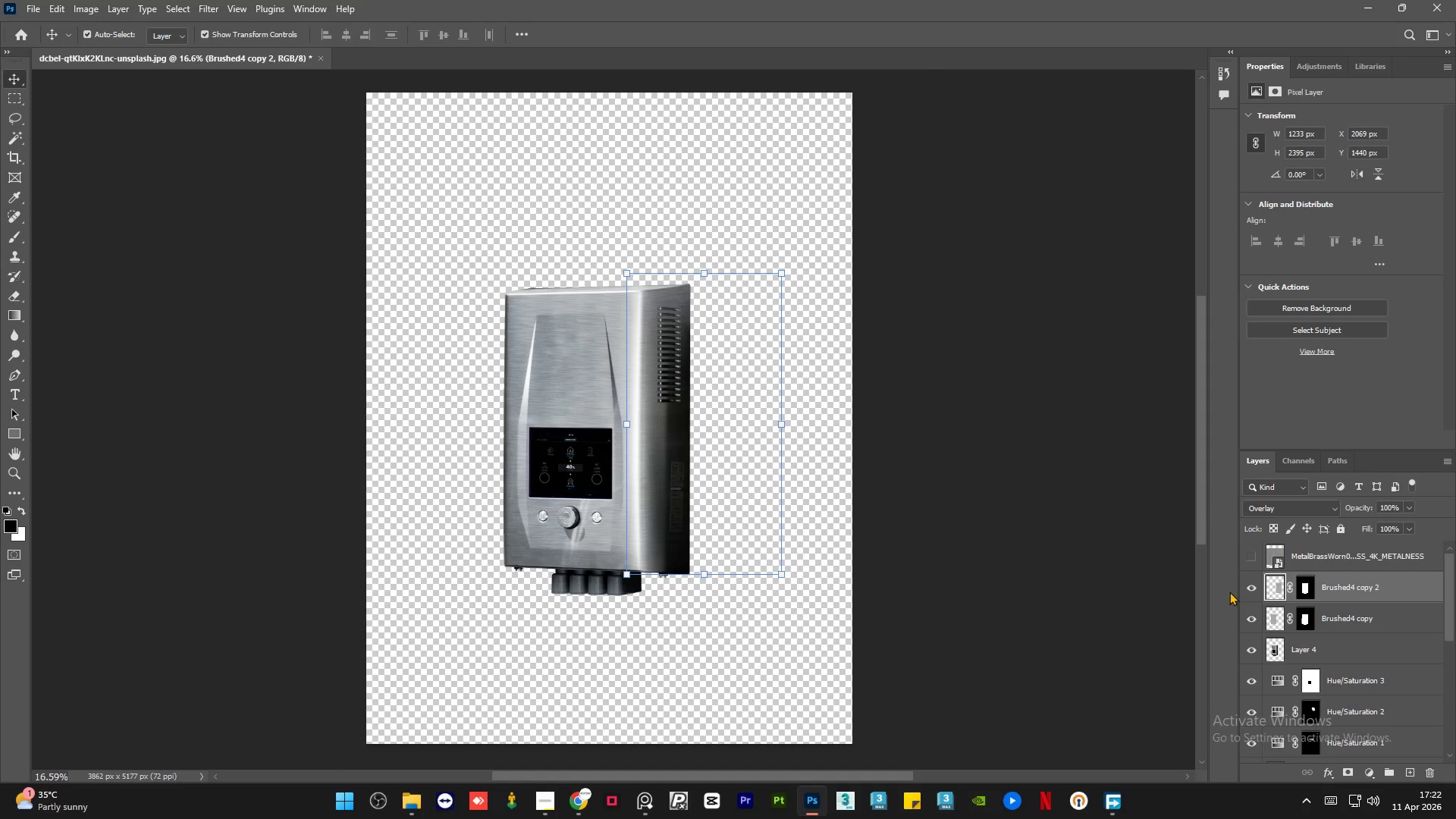 
double_click([1247, 592])
 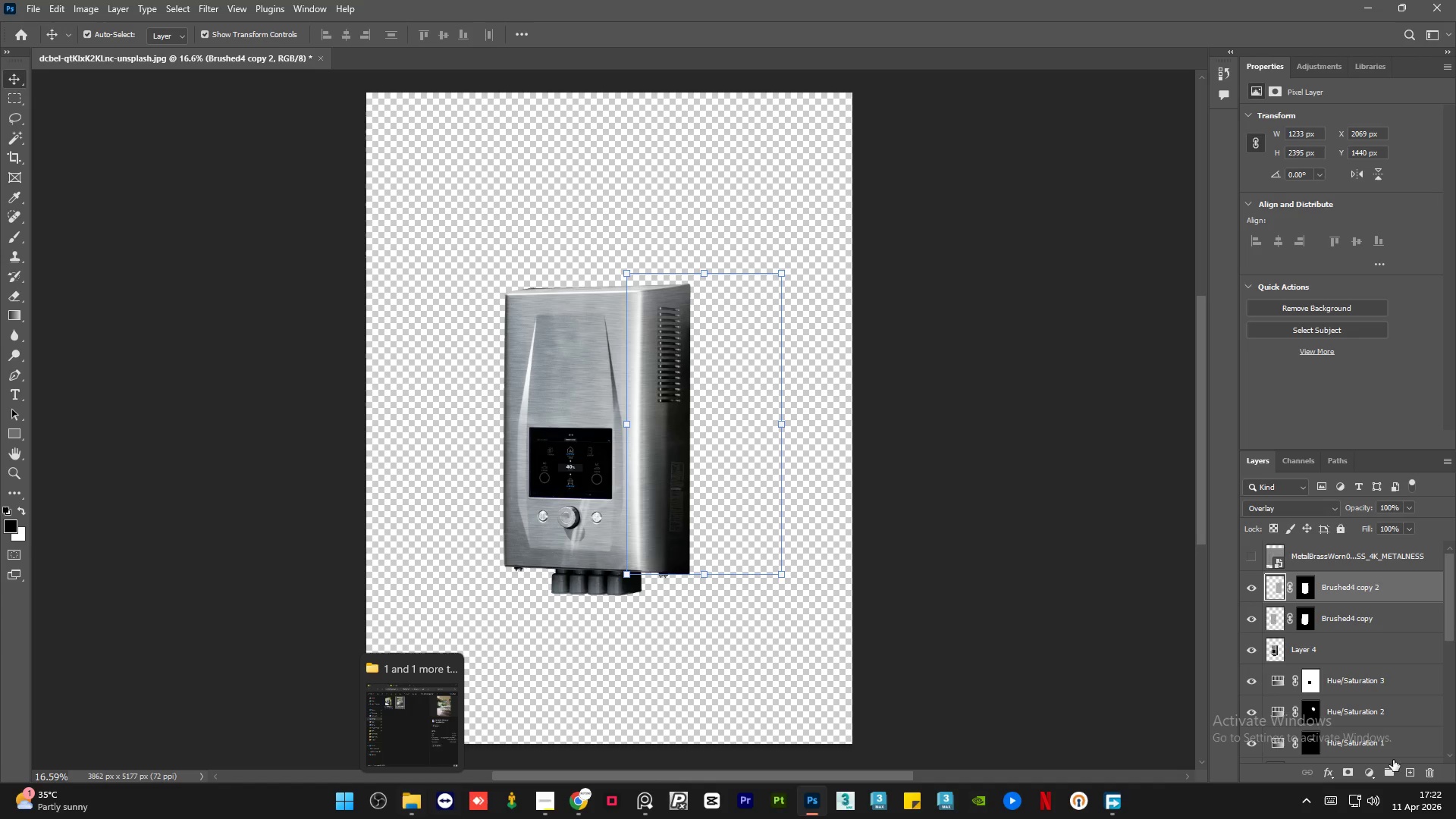 
left_click_drag(start_coordinate=[1448, 603], to_coordinate=[1450, 555])
 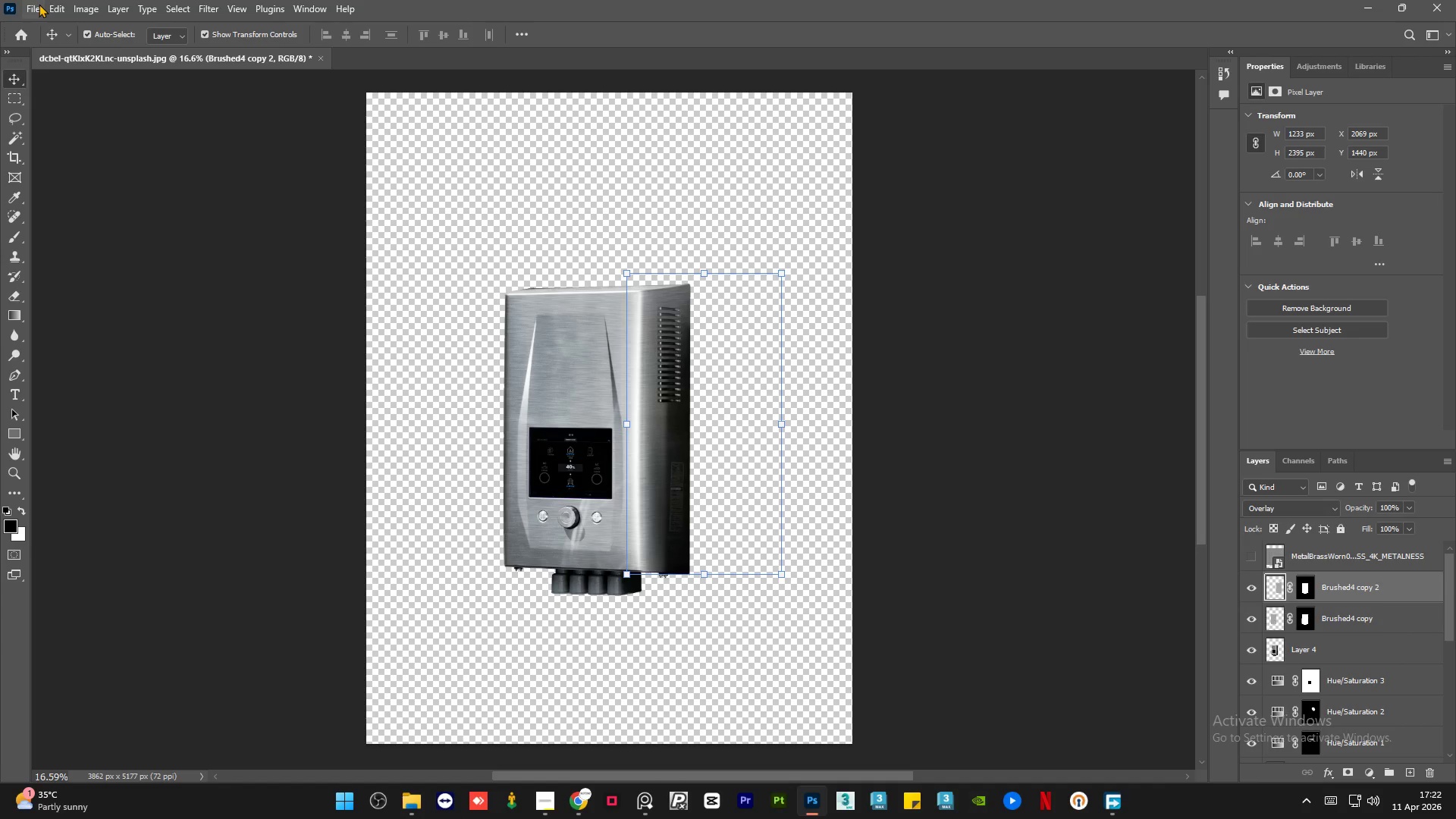 
left_click([39, 4])
 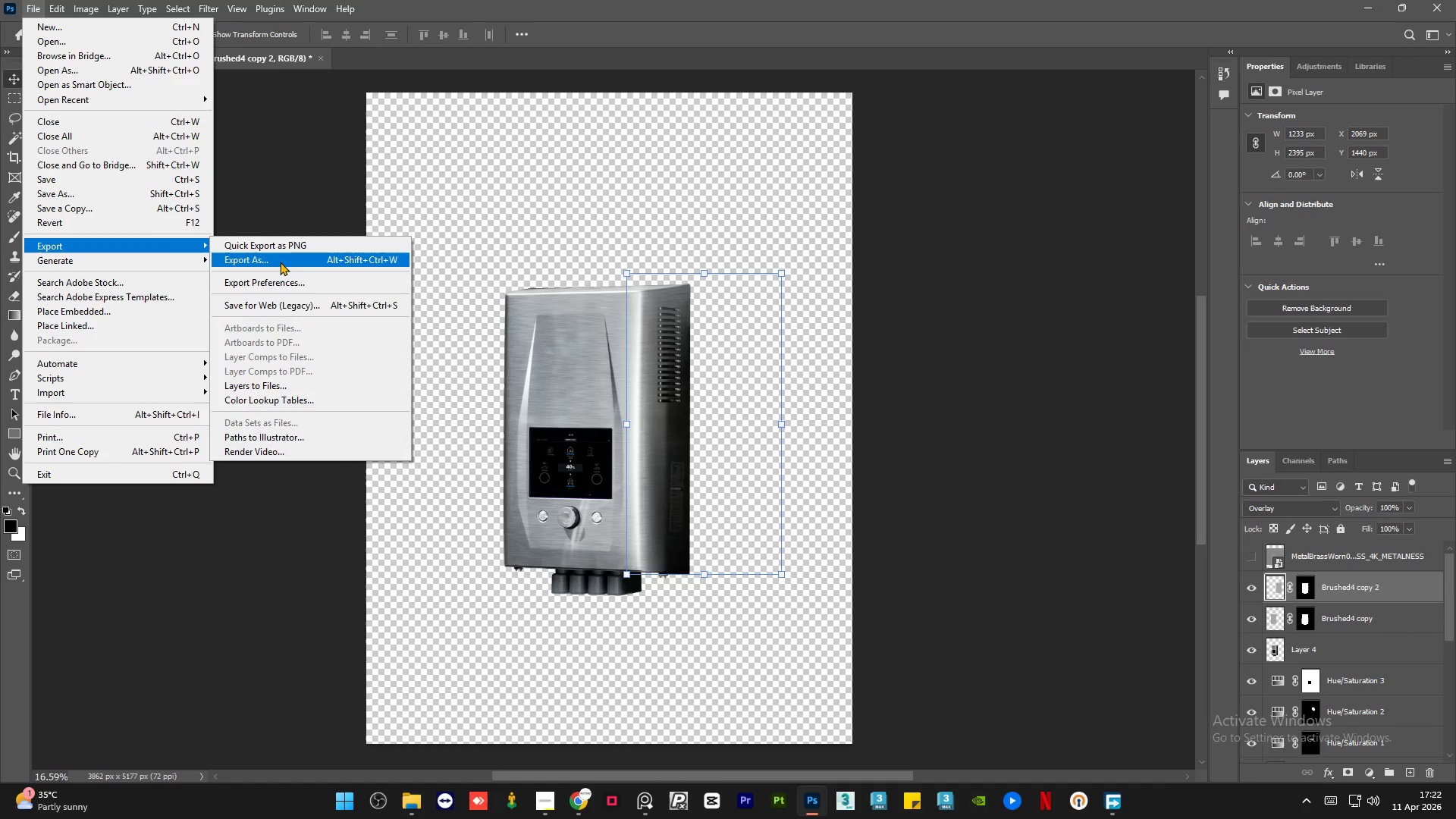 
left_click([283, 243])
 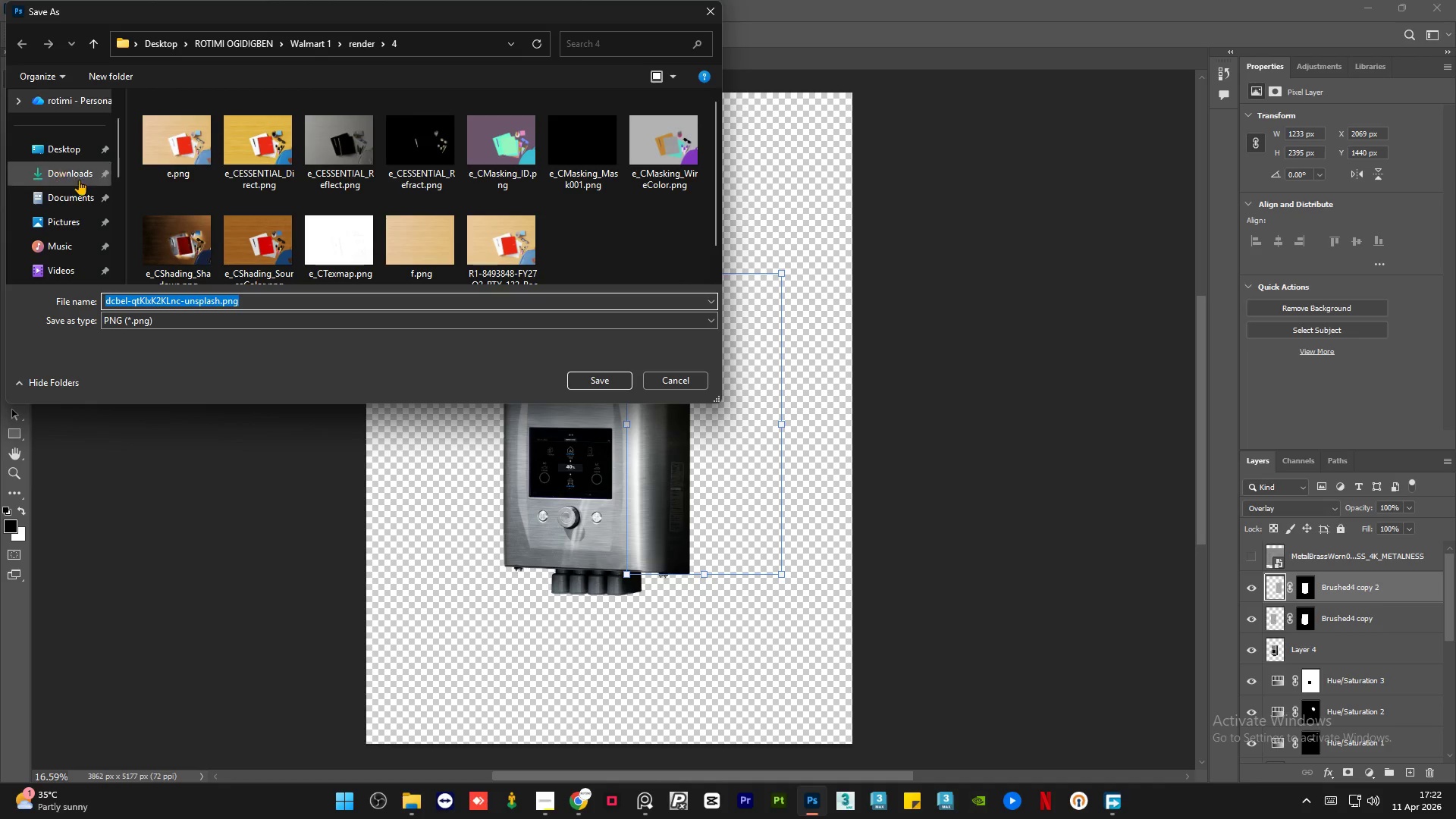 
left_click([80, 199])
 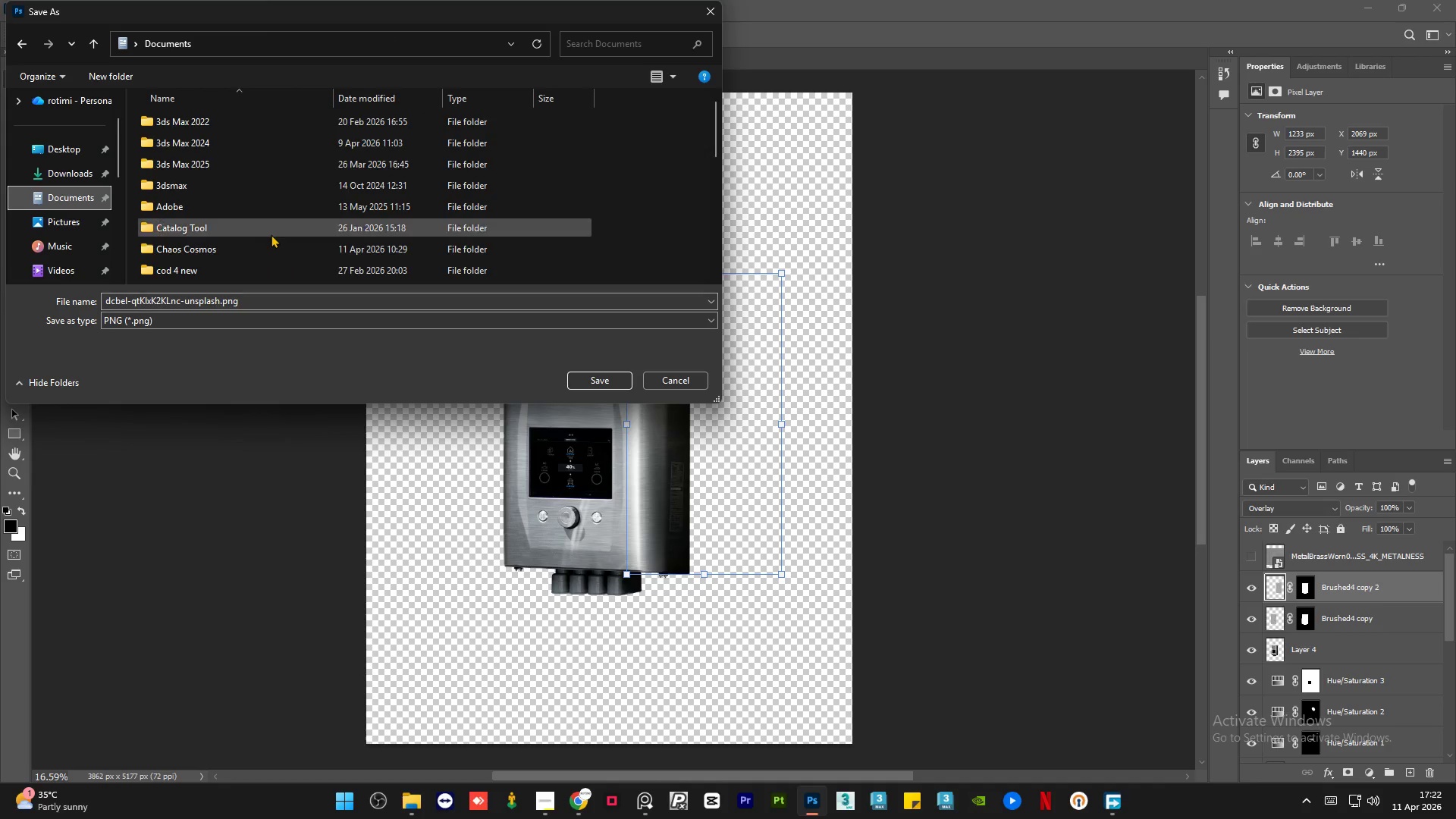 
scroll: coordinate [261, 240], scroll_direction: down, amount: 11.0
 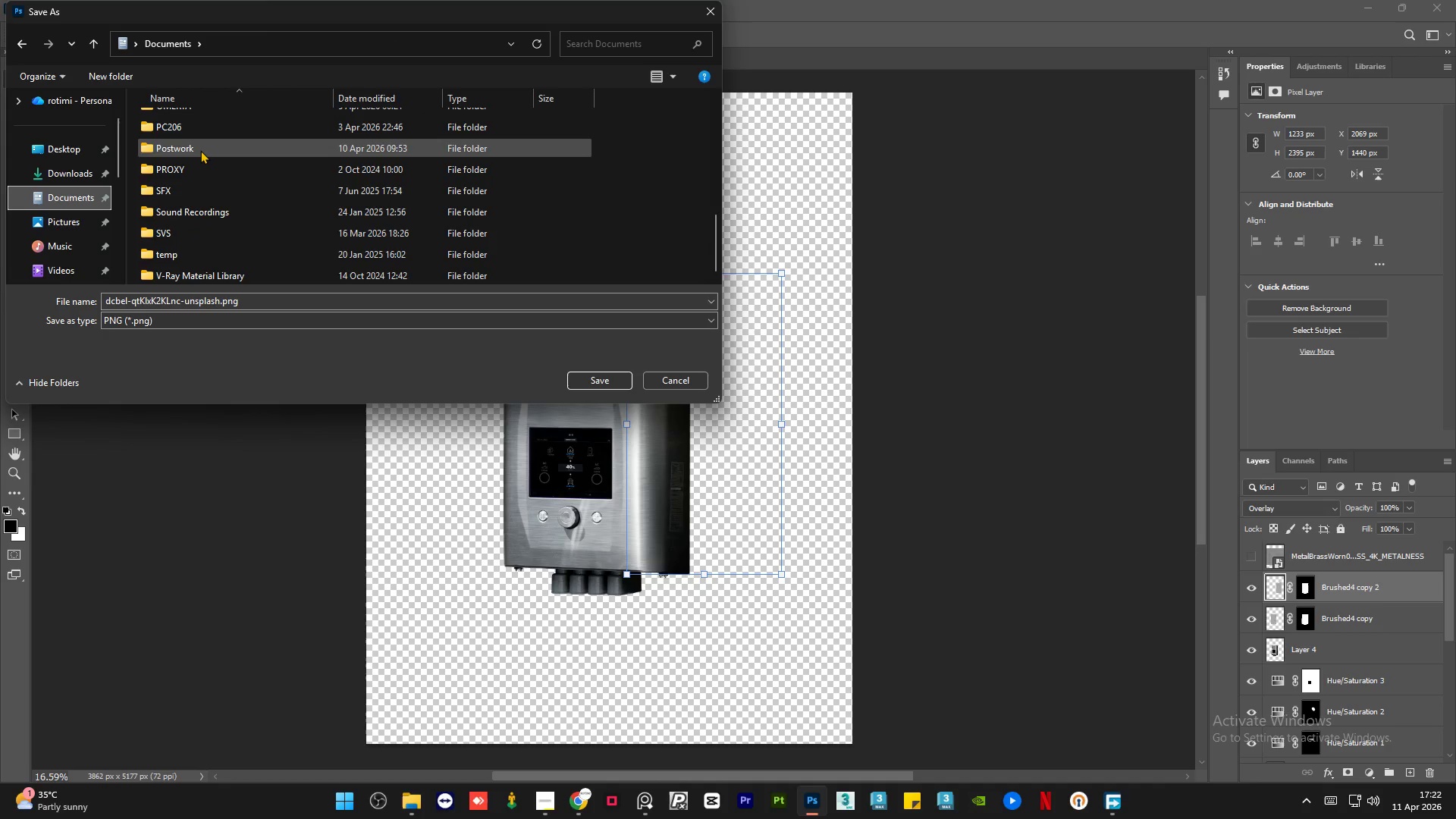 
double_click([201, 150])
 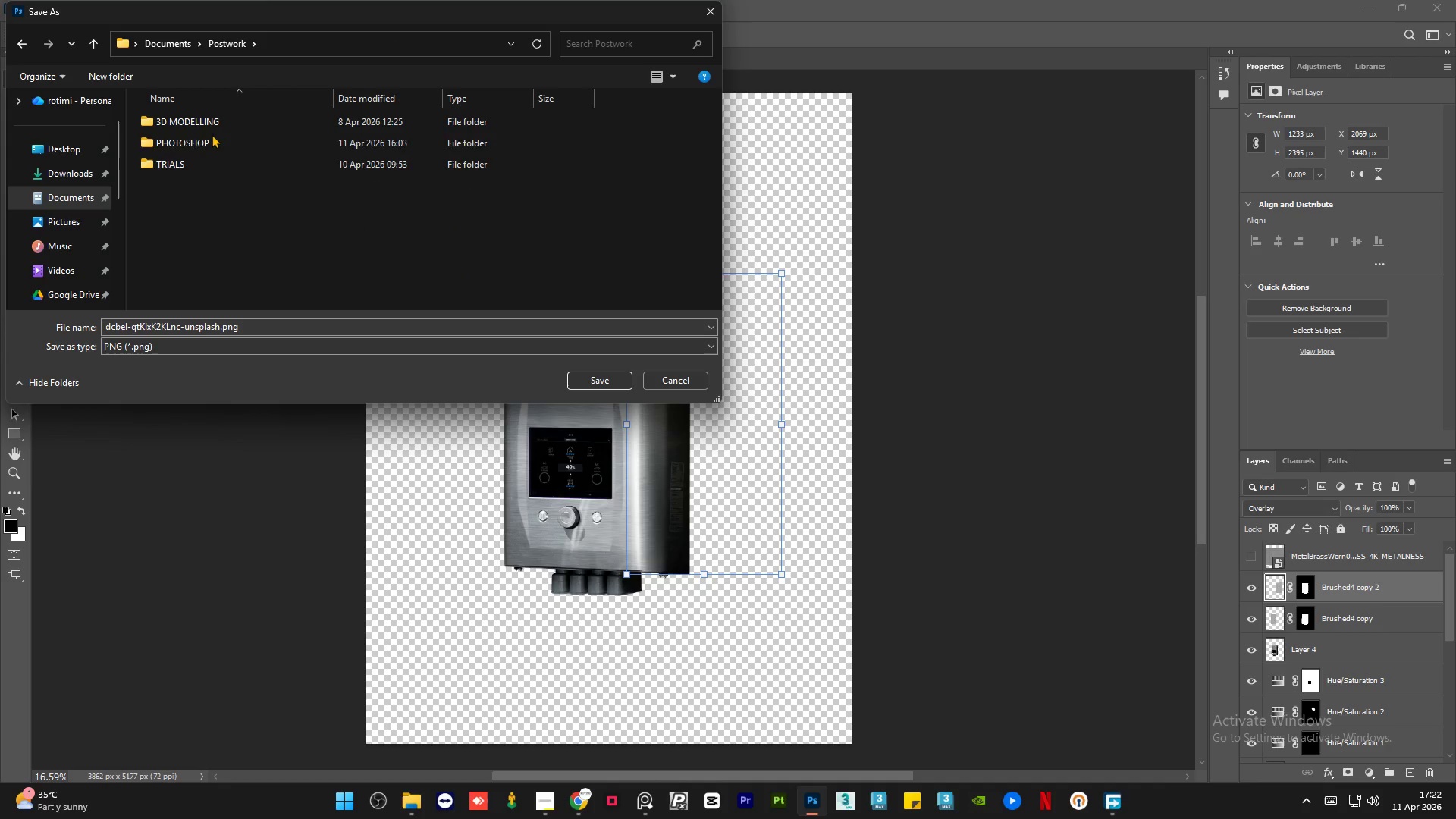 
double_click([212, 137])
 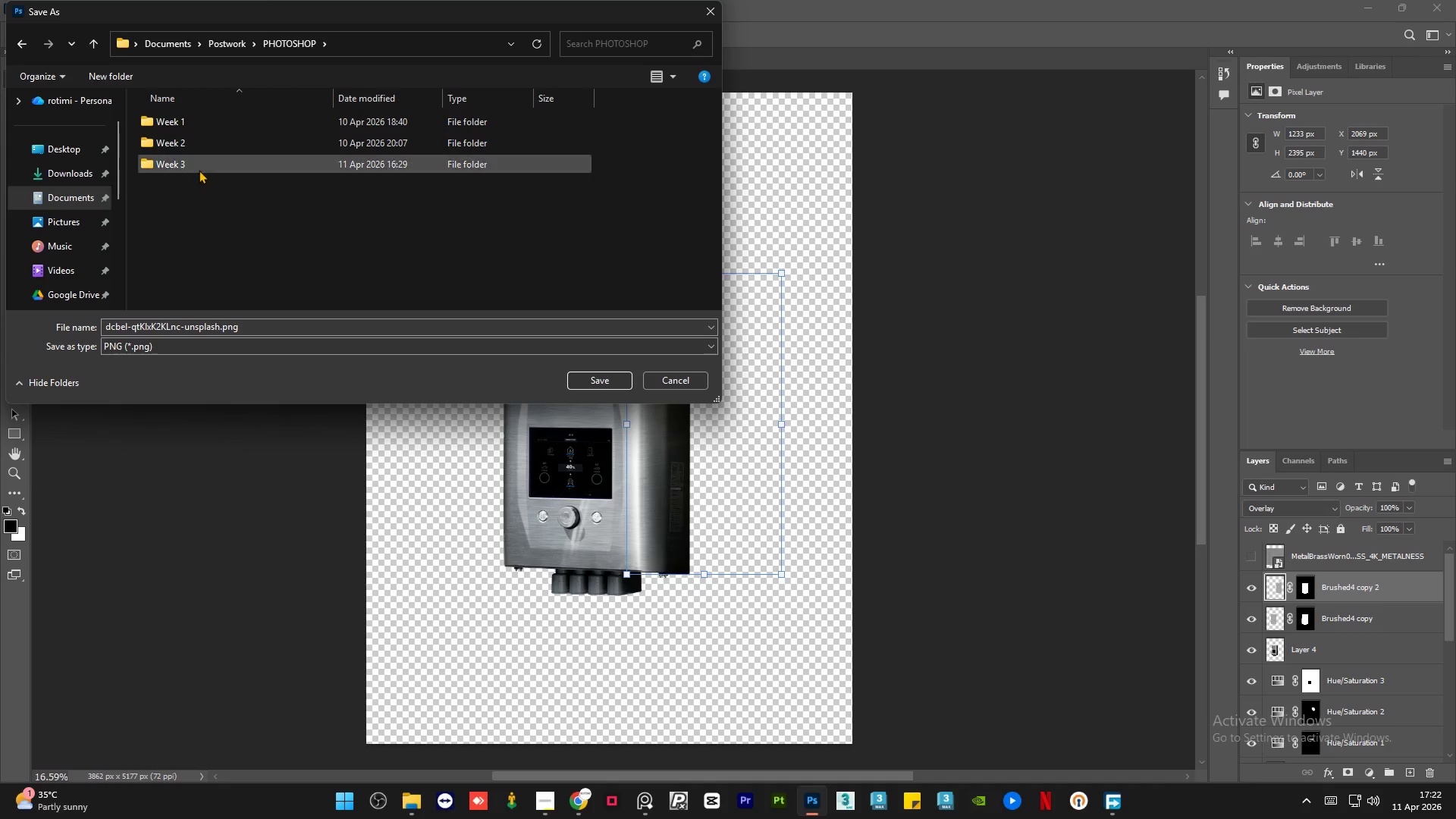 
double_click([199, 170])
 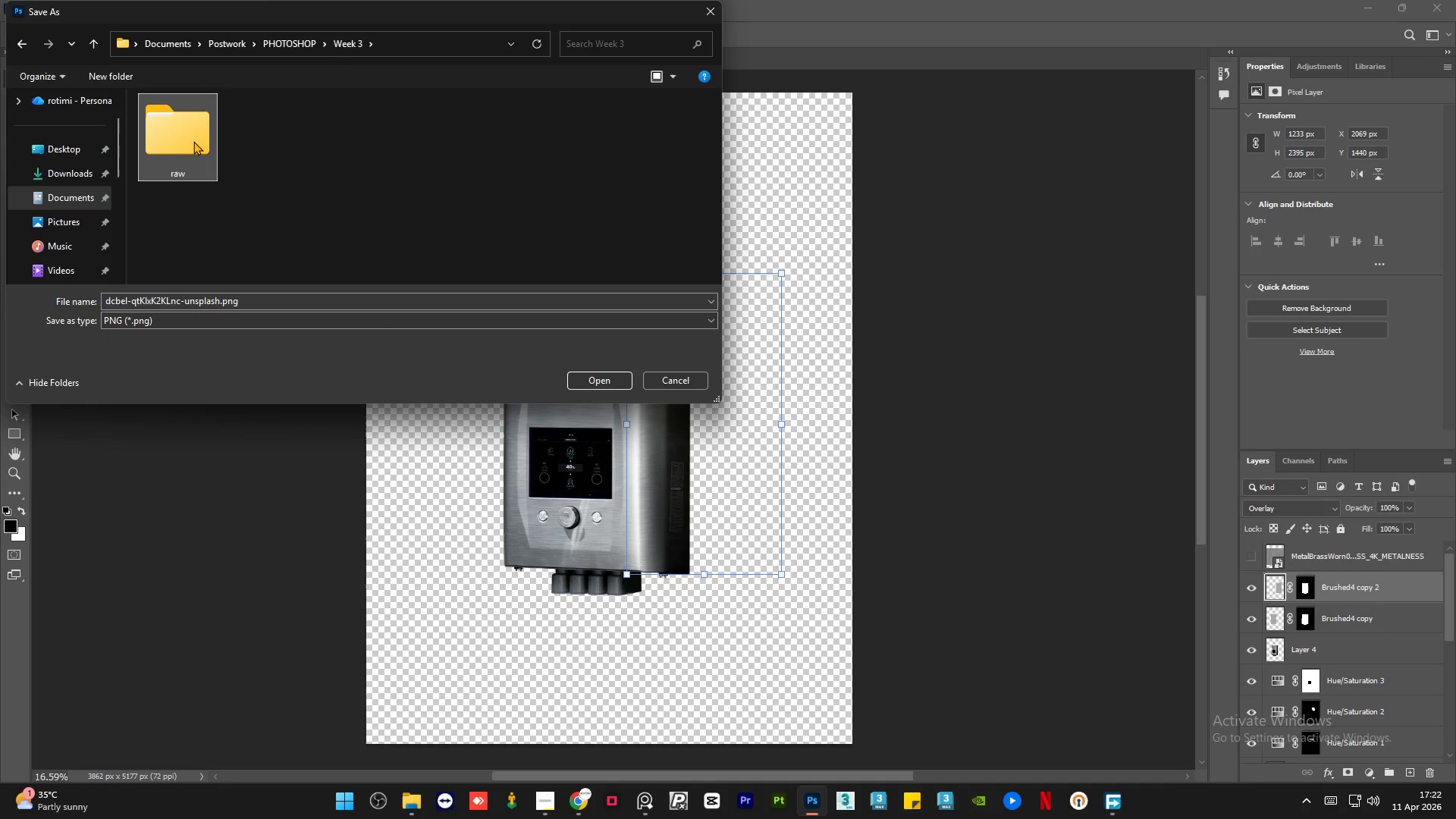 
double_click([193, 141])
 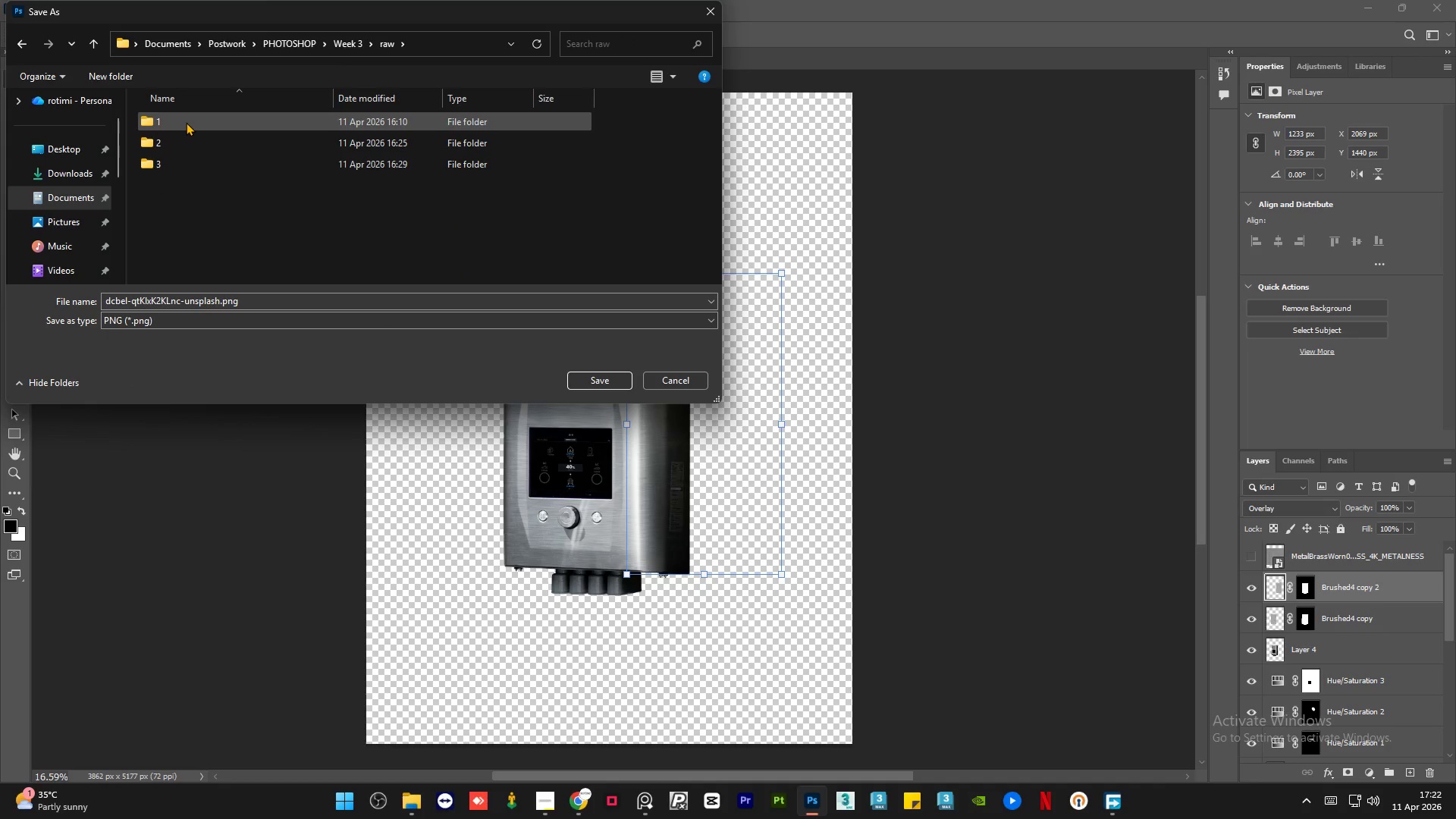 
double_click([186, 122])
 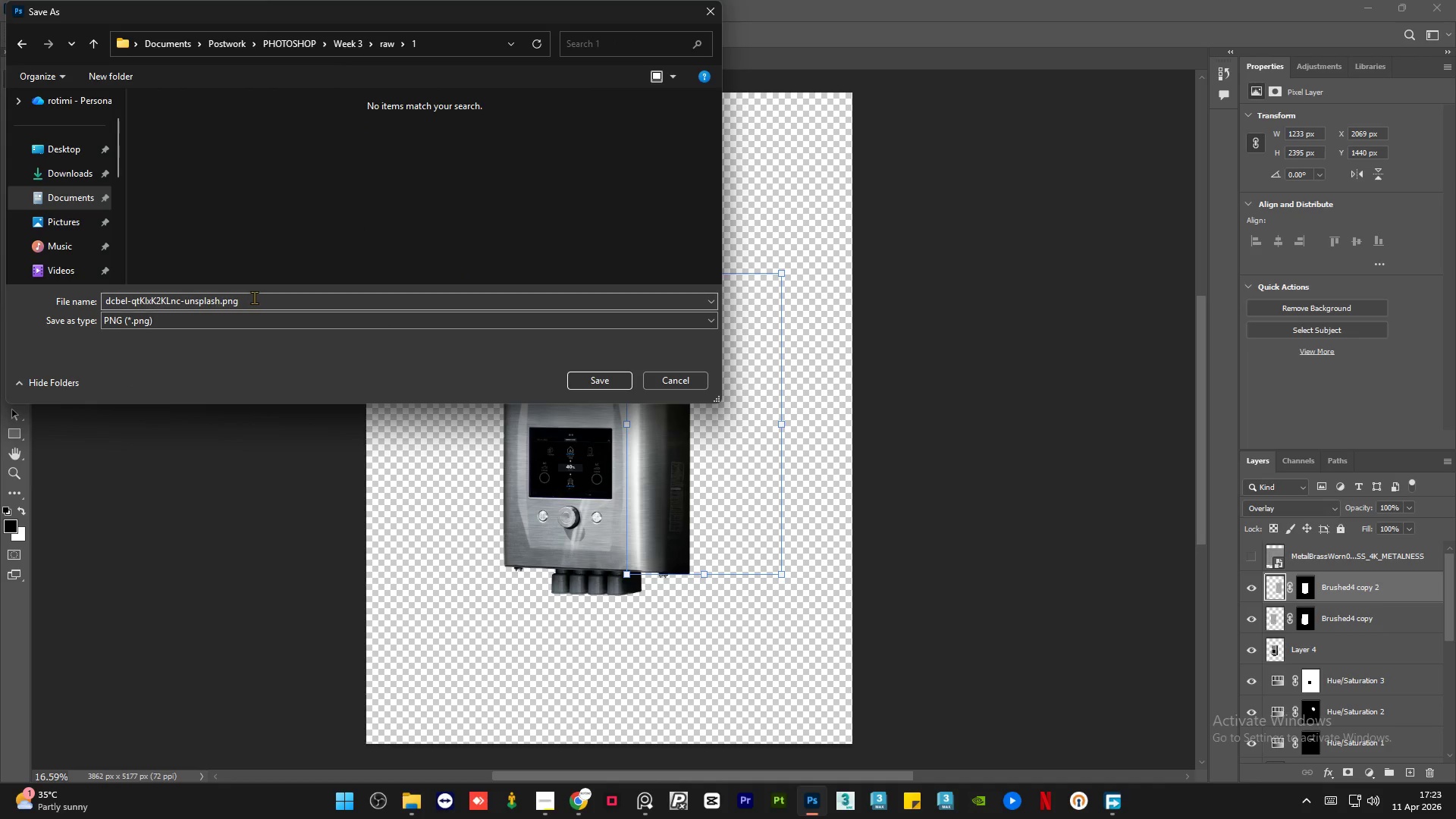 
left_click([254, 297])
 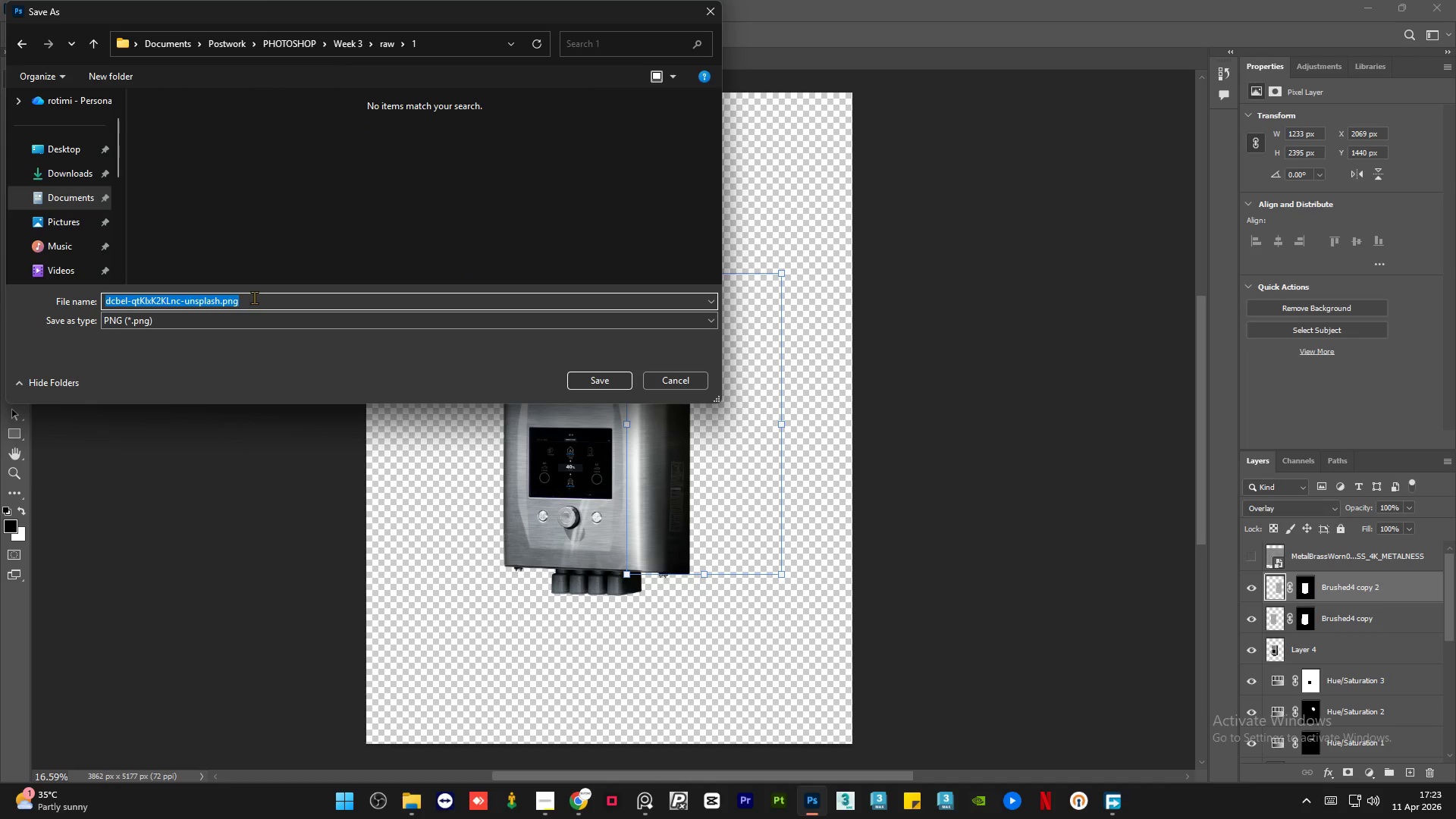 
type(FFD)
 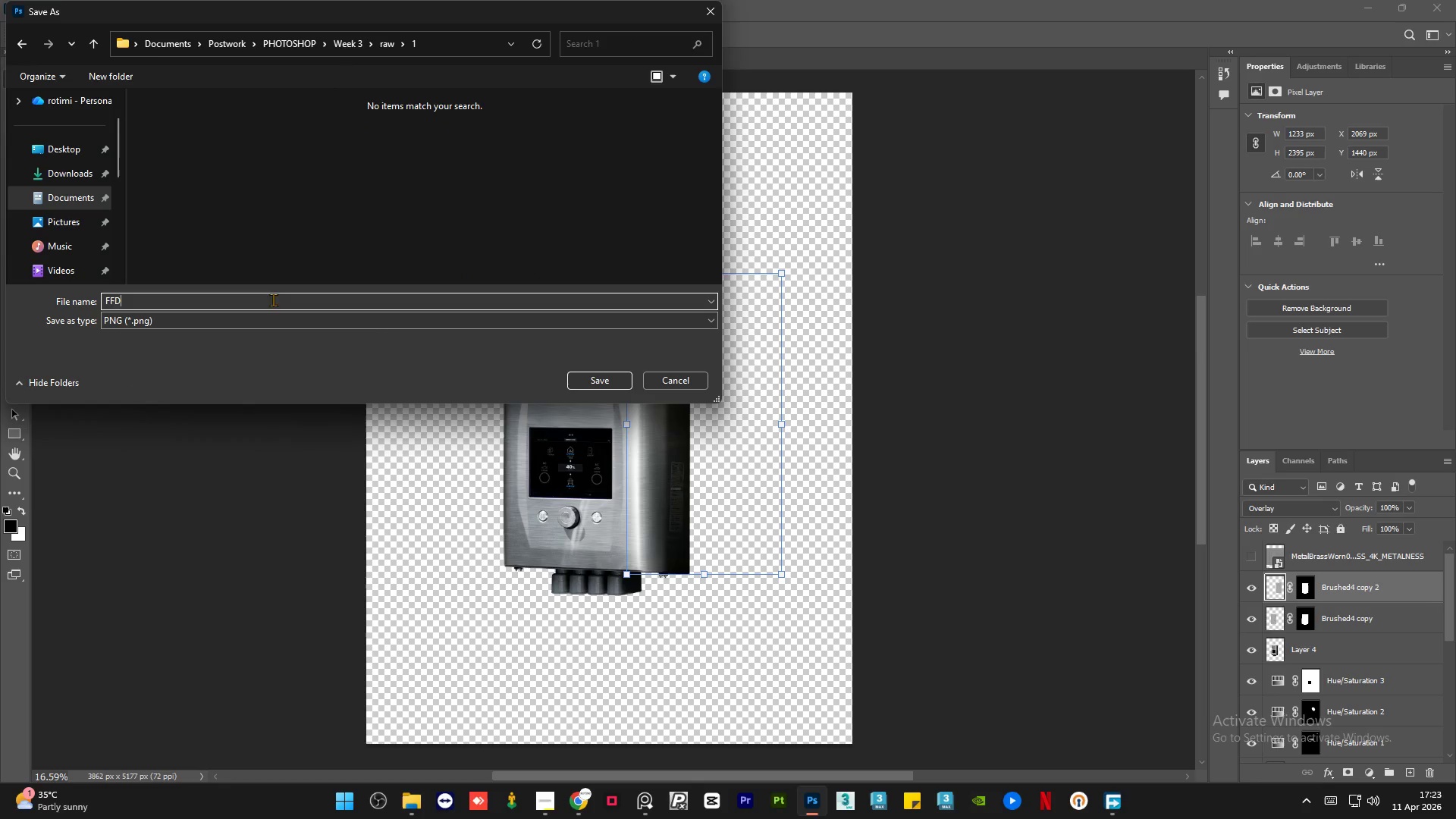 
type(FD)
 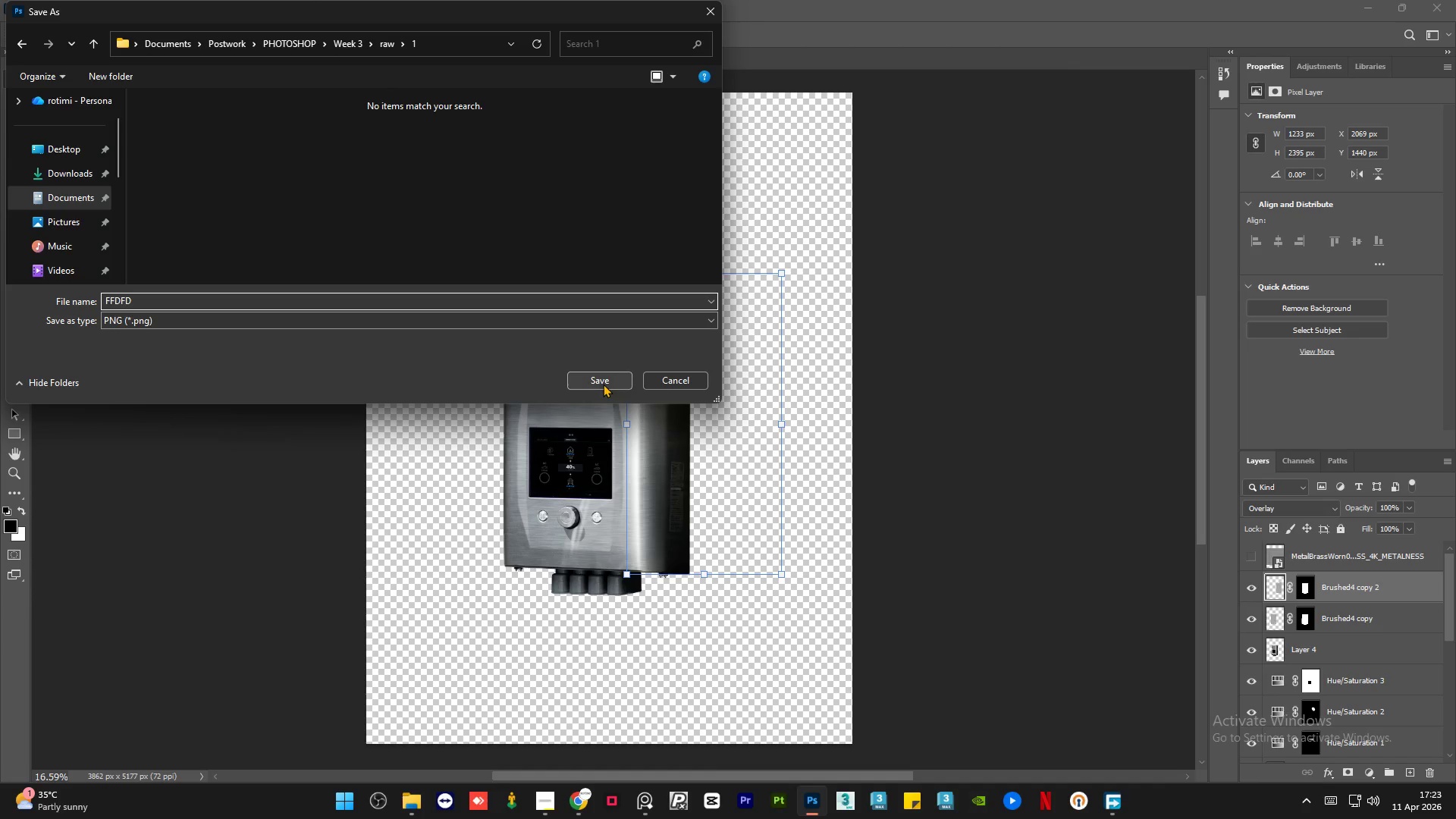 
left_click([603, 381])
 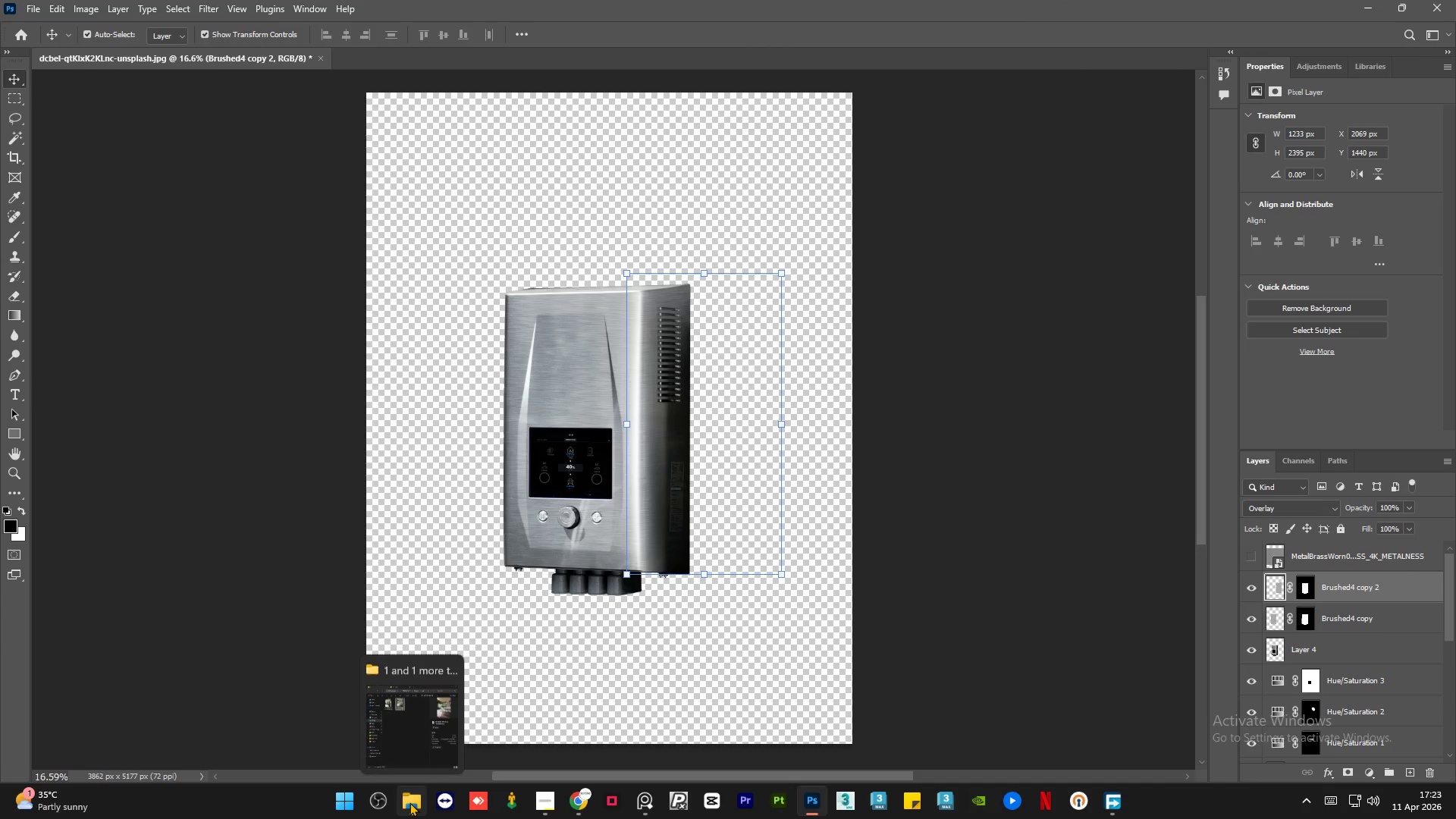 
double_click([350, 400])
 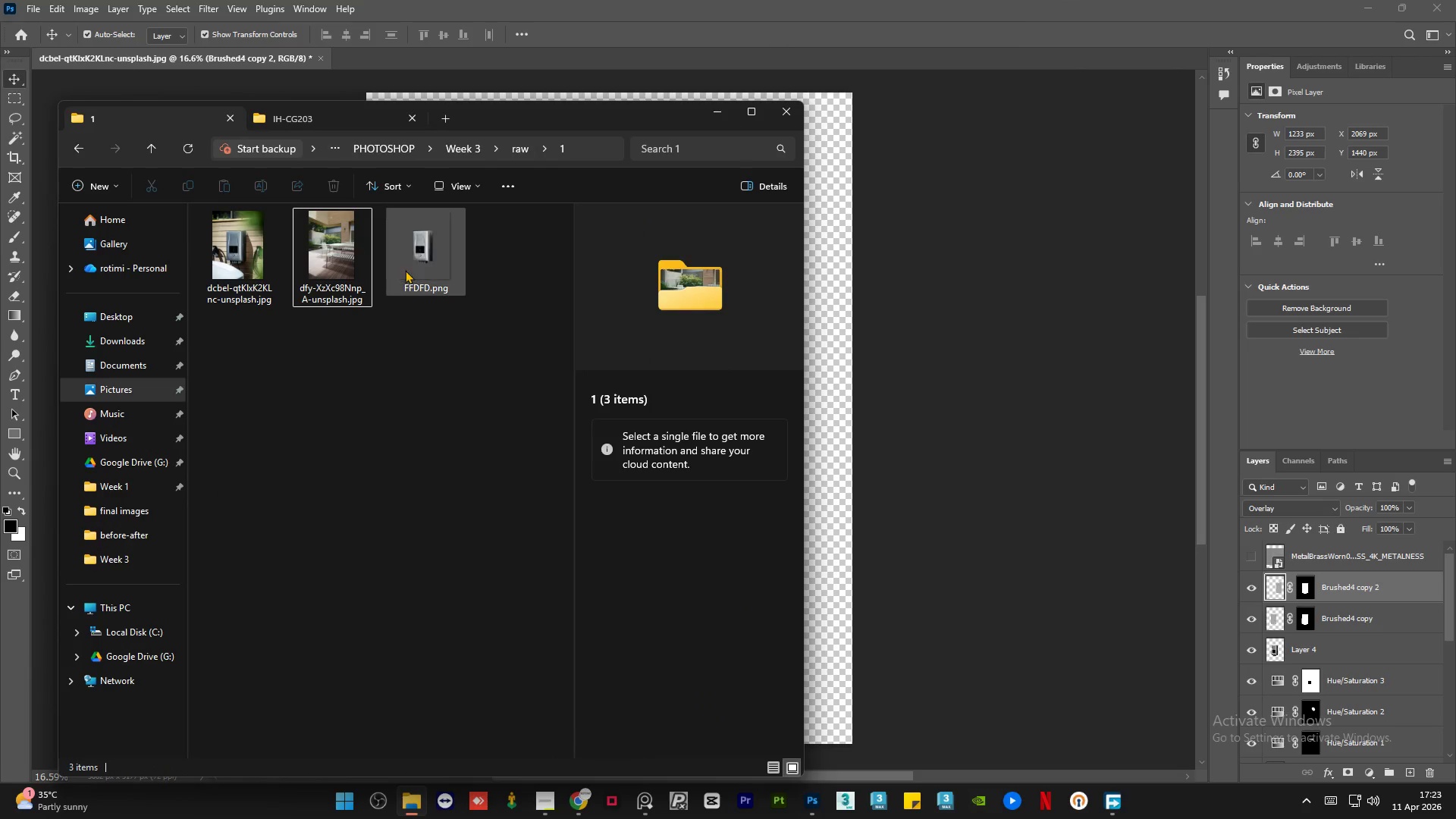 
left_click([423, 235])
 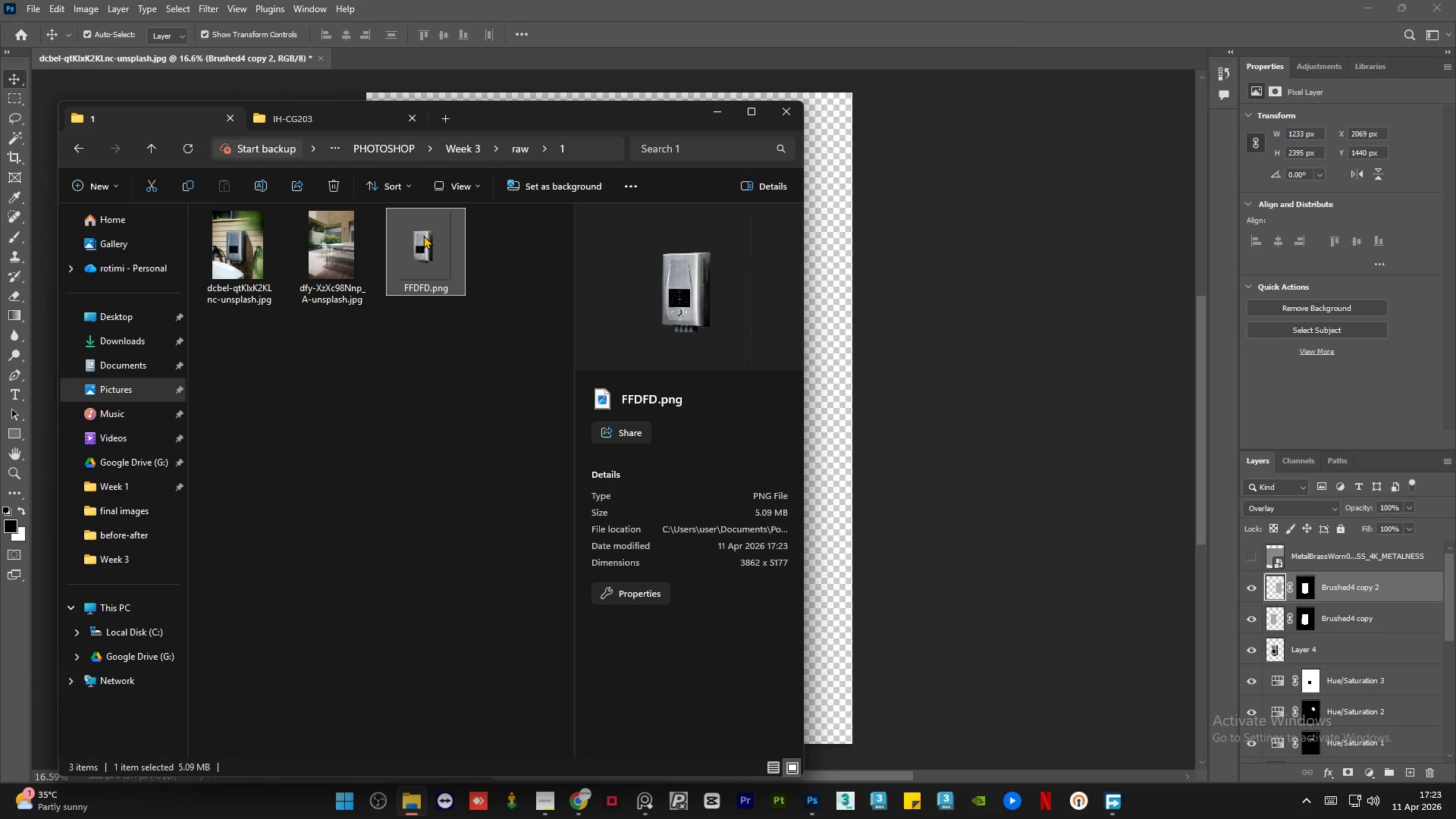 
double_click([423, 235])
 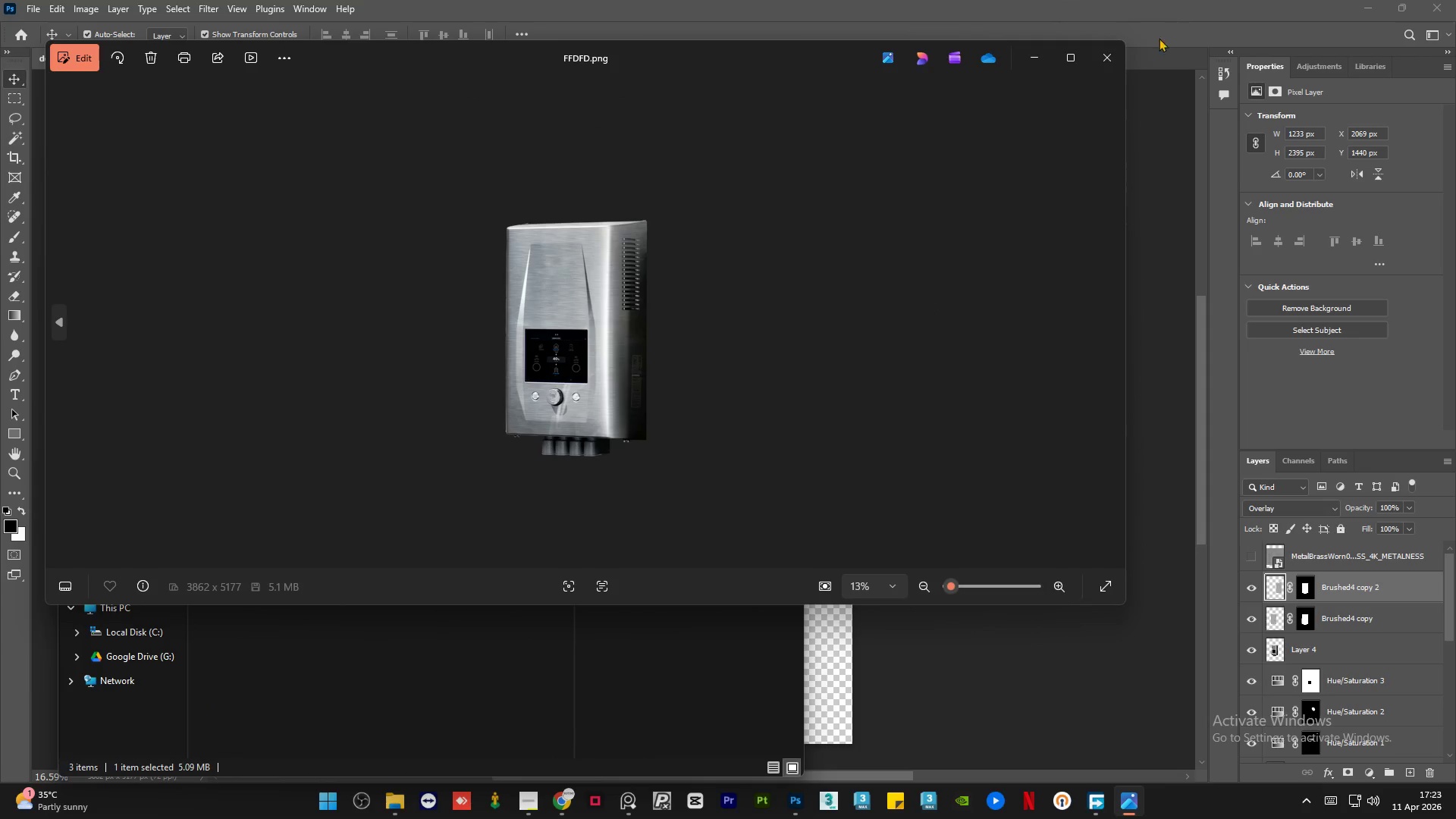 
left_click([1106, 59])
 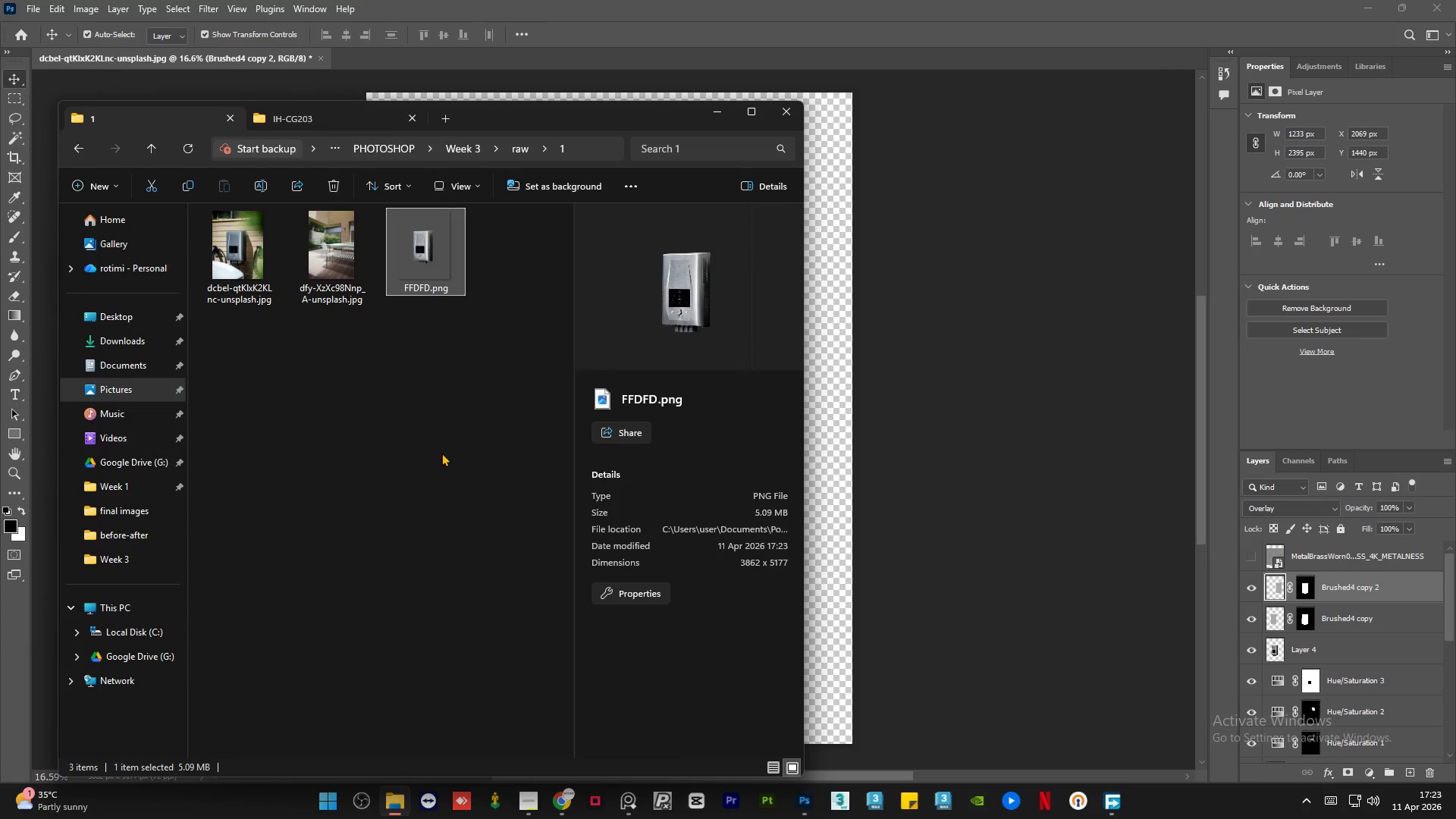 
left_click([441, 453])
 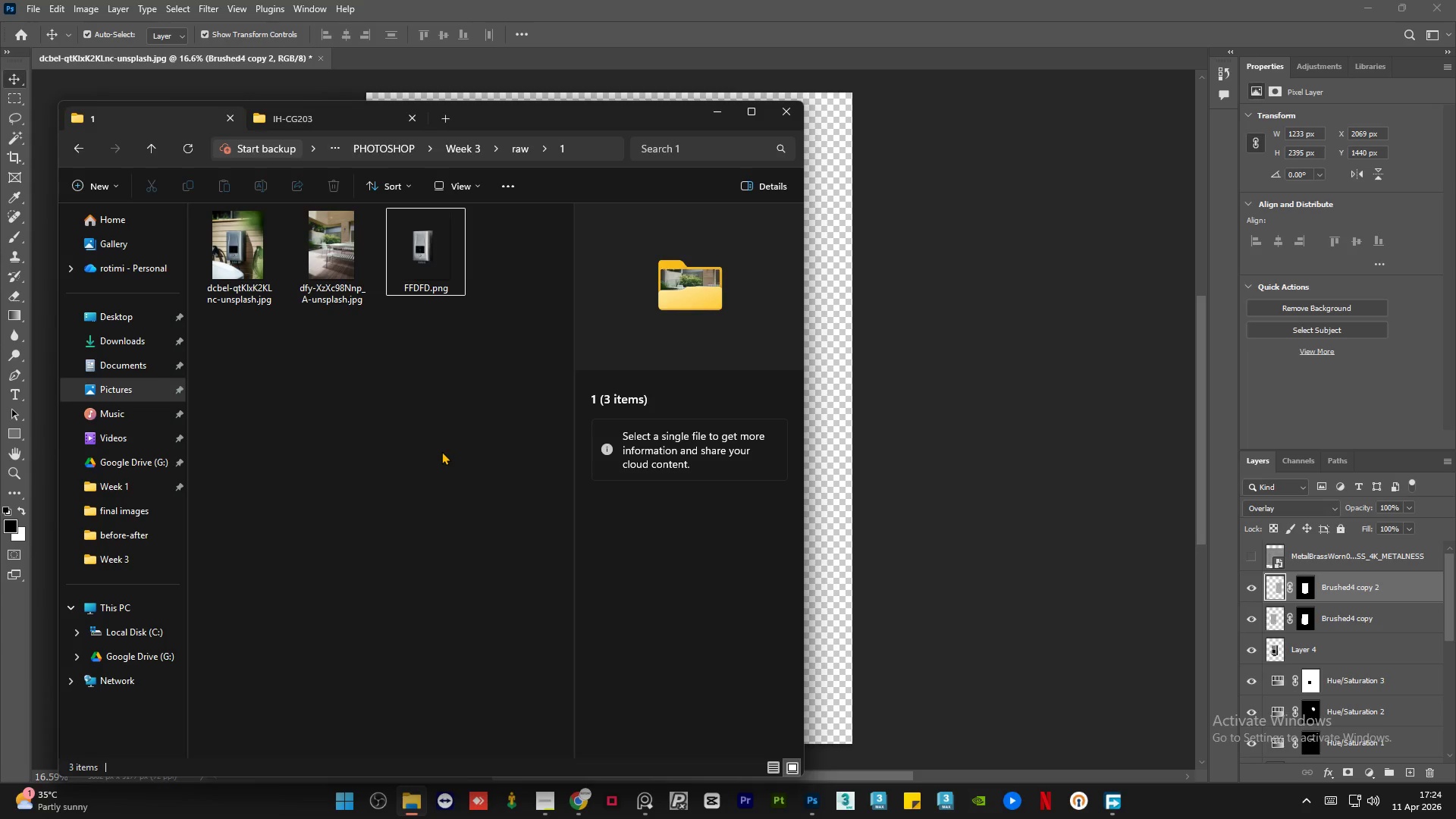 
wait(71.81)
 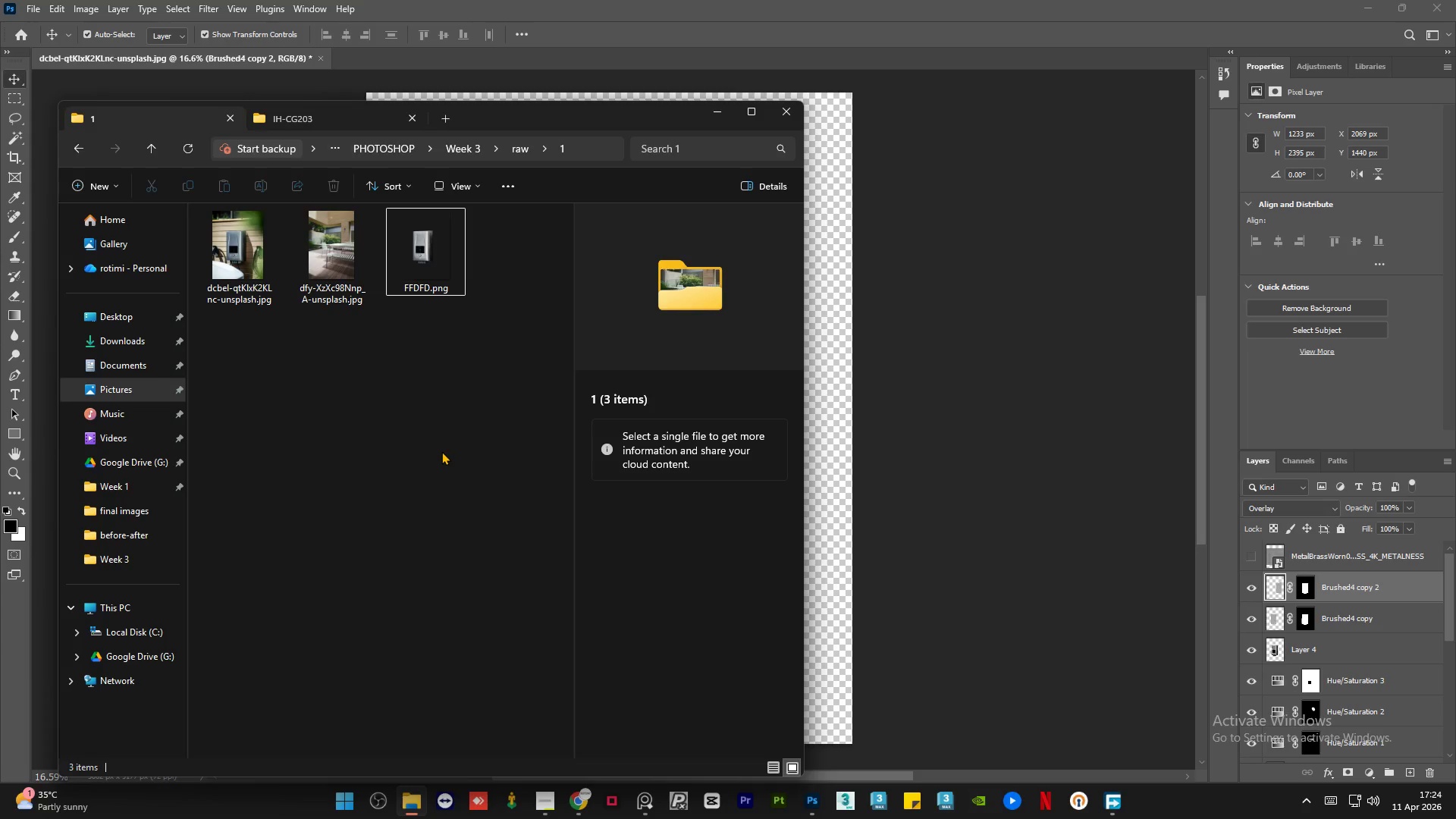 
left_click([441, 451])
 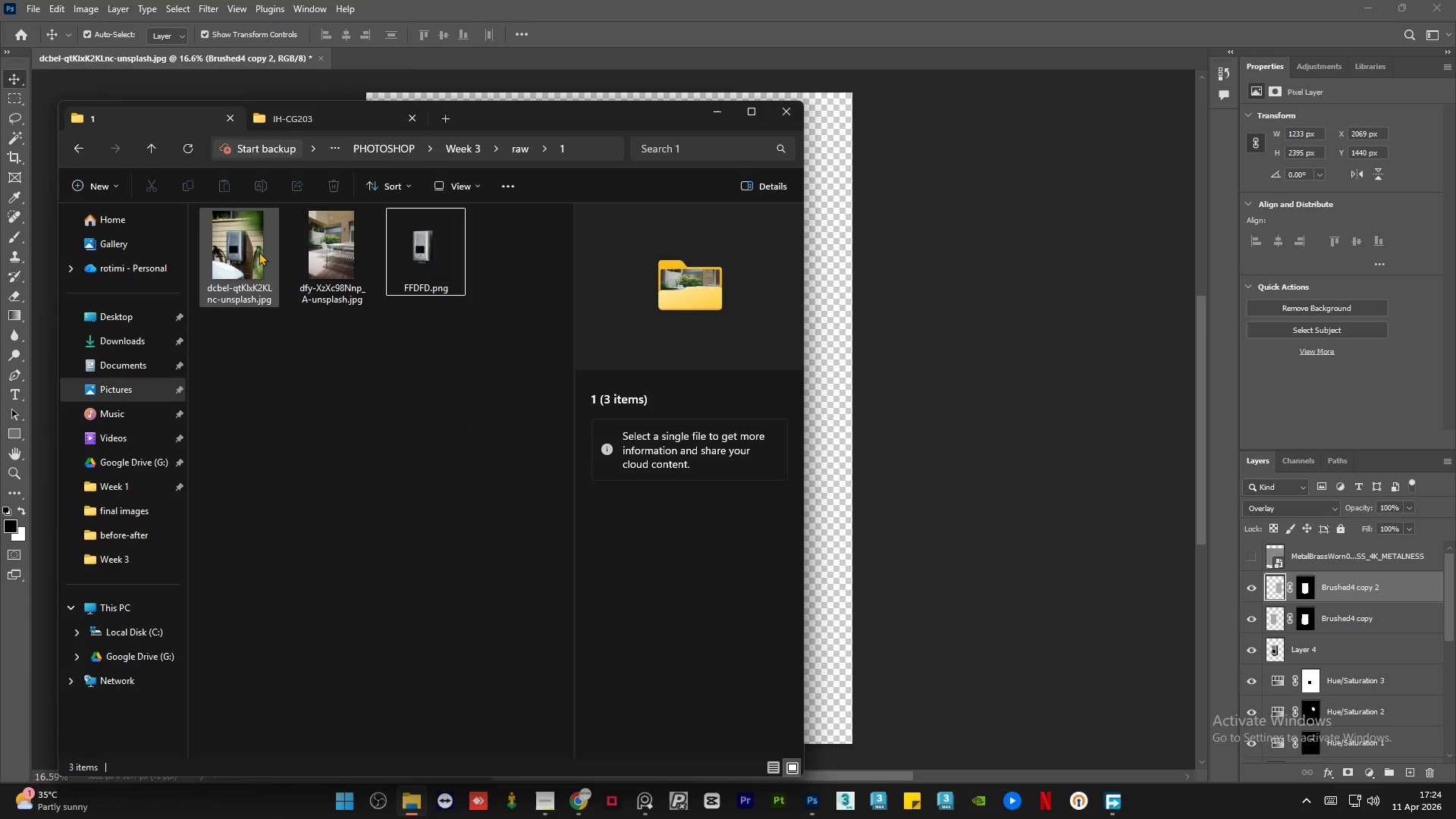 
left_click([320, 253])
 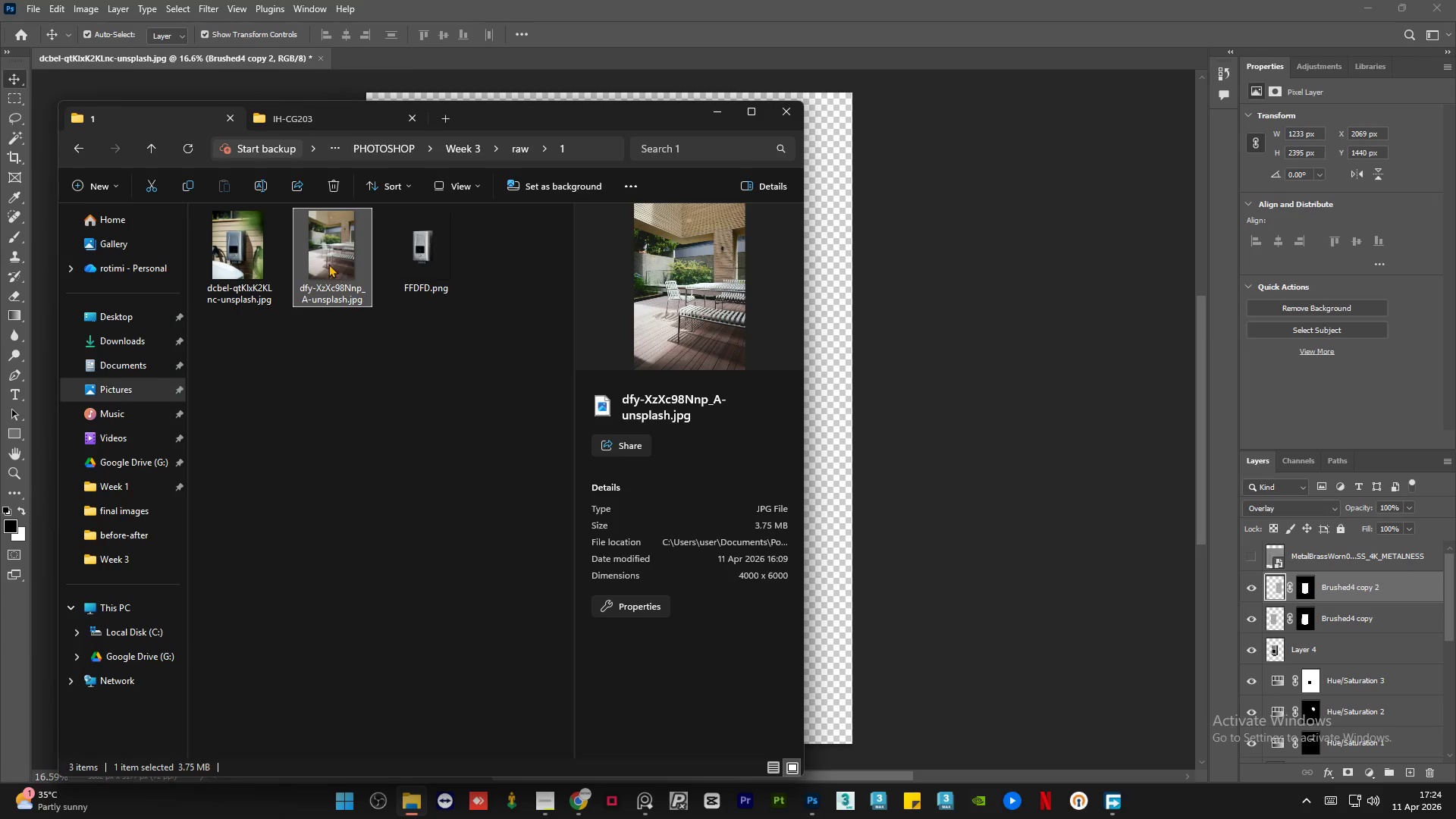 
left_click_drag(start_coordinate=[318, 256], to_coordinate=[428, 53])
 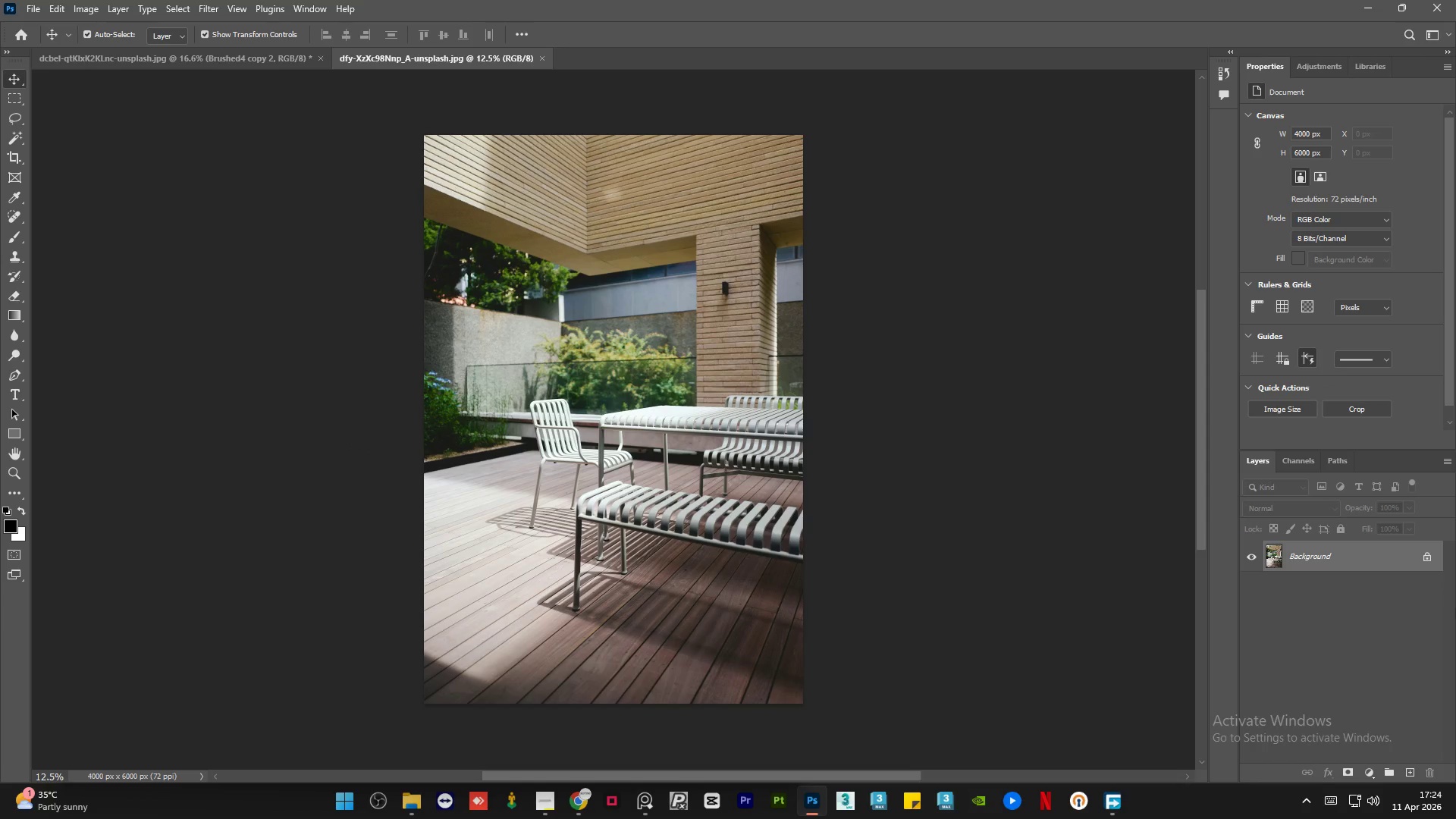 
left_click([1428, 559])
 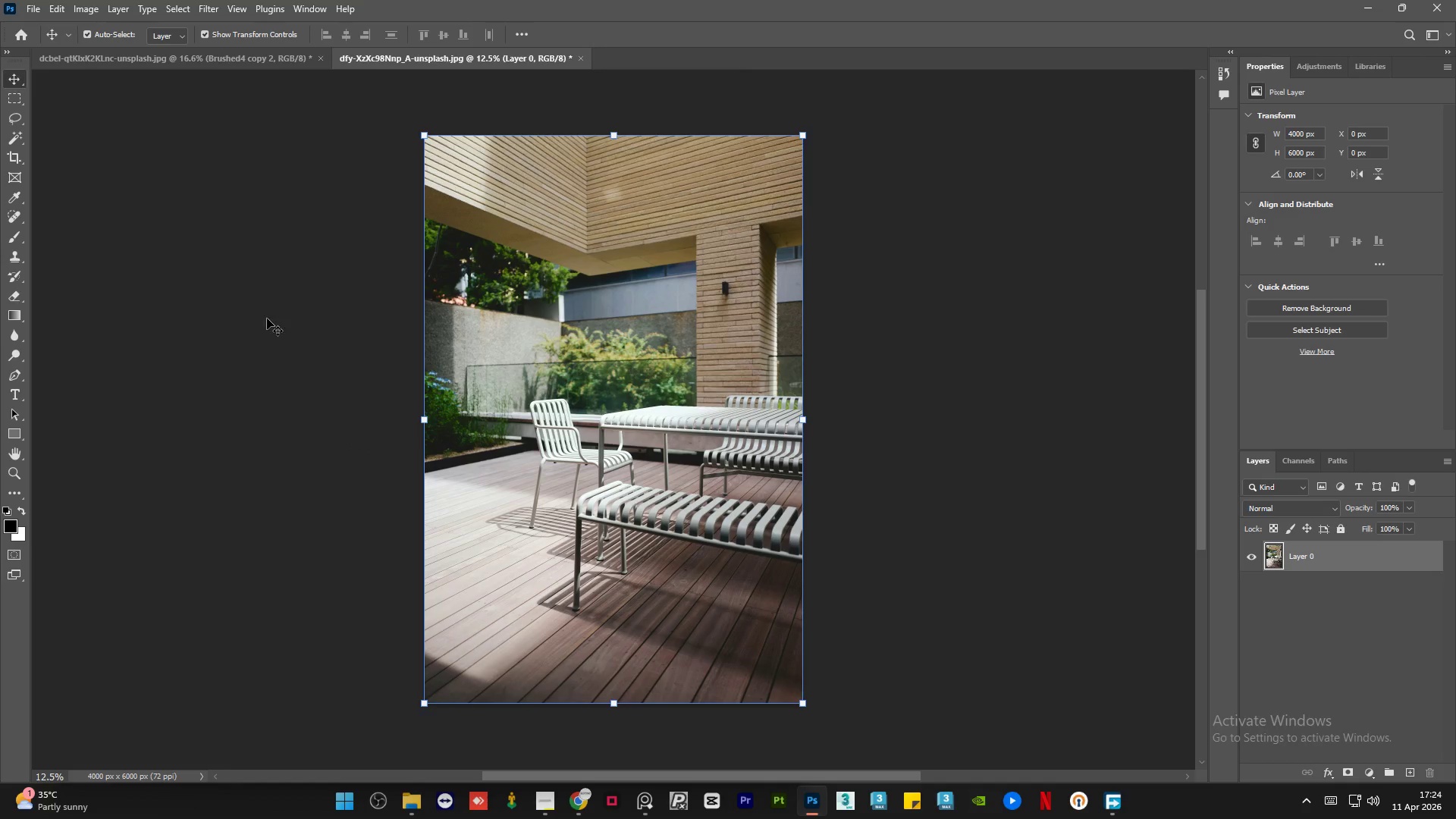 
left_click([264, 320])
 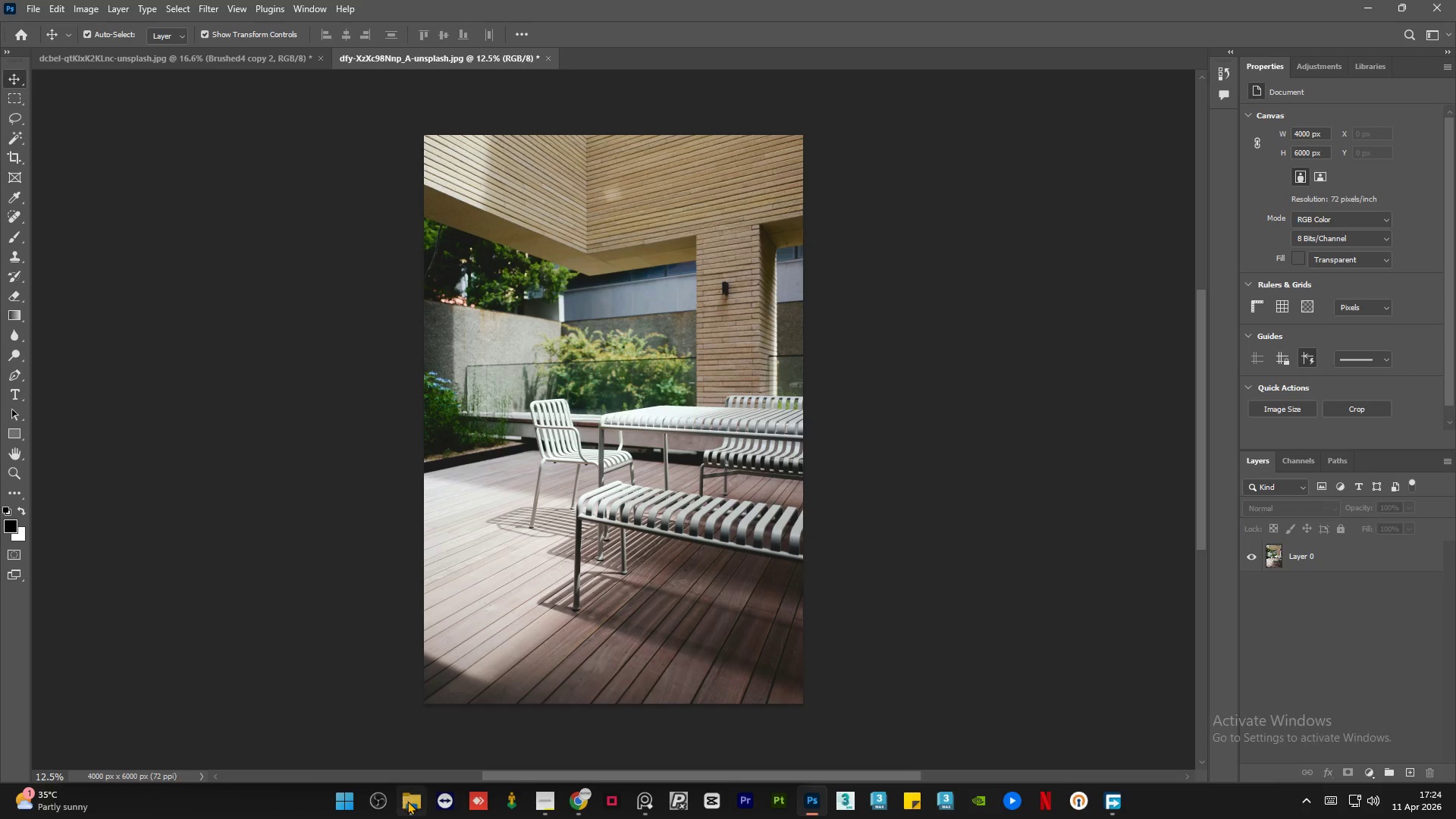 
left_click([407, 801])
 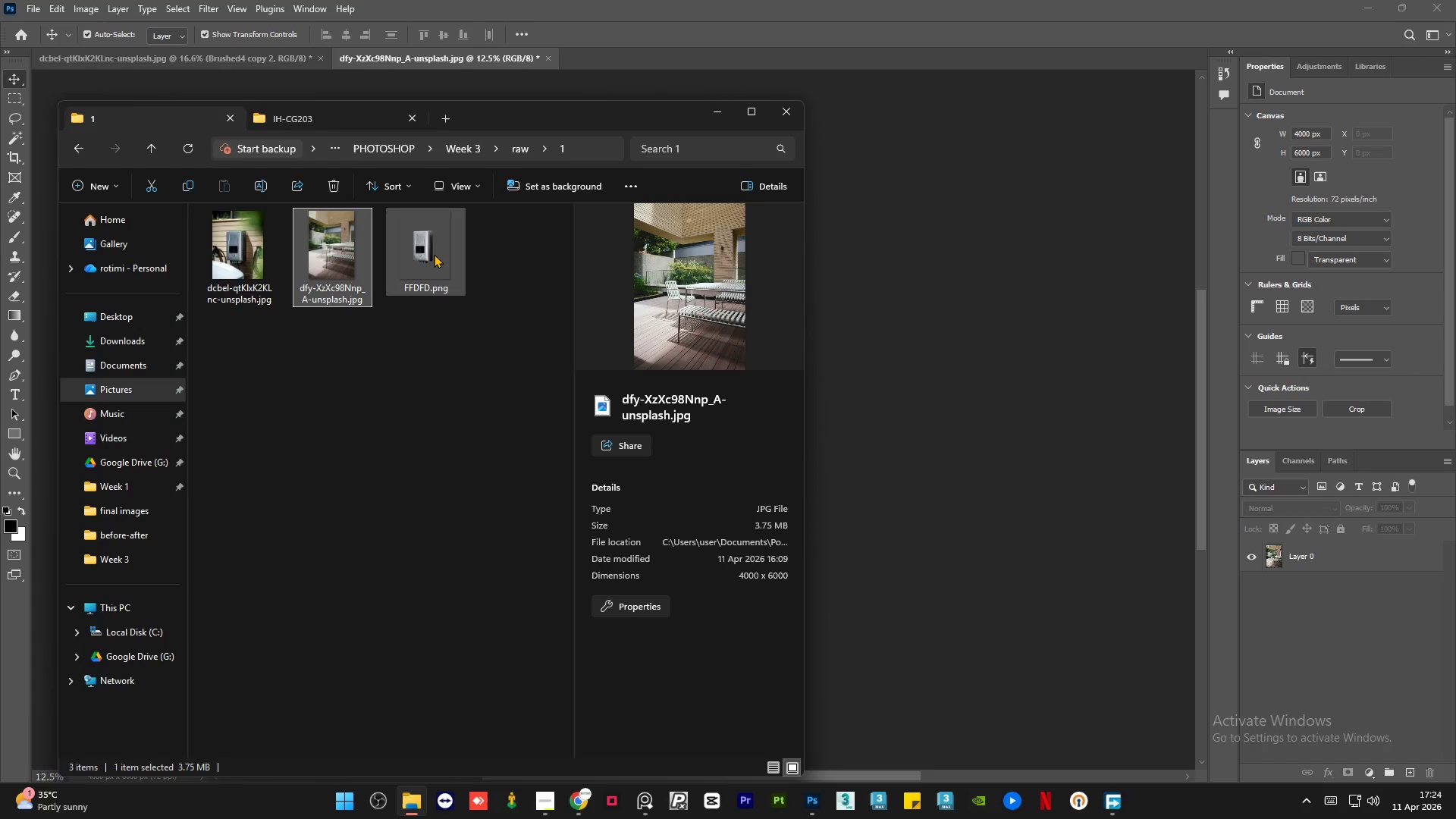 
left_click([434, 254])
 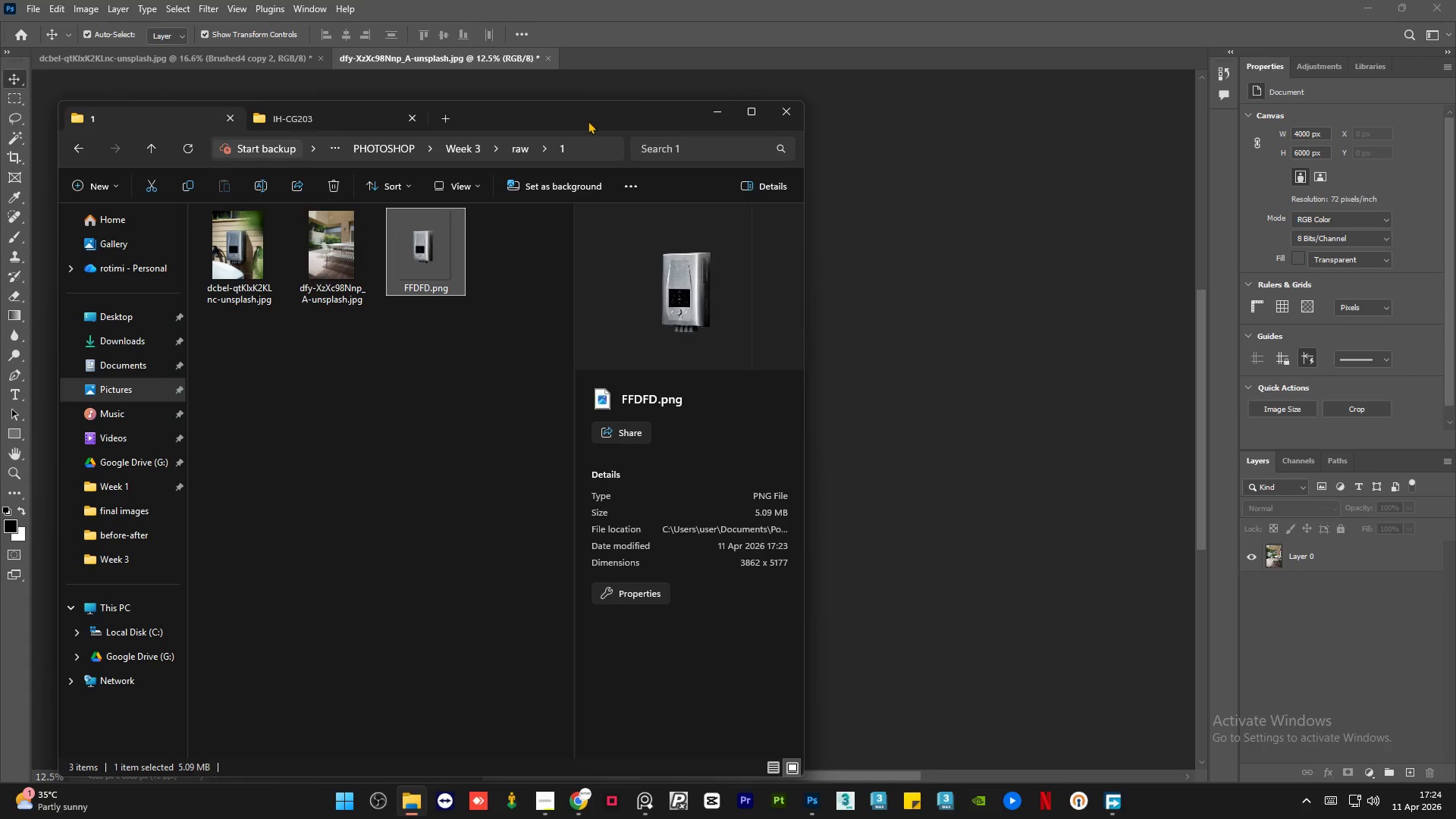 
left_click_drag(start_coordinate=[591, 119], to_coordinate=[350, 108])
 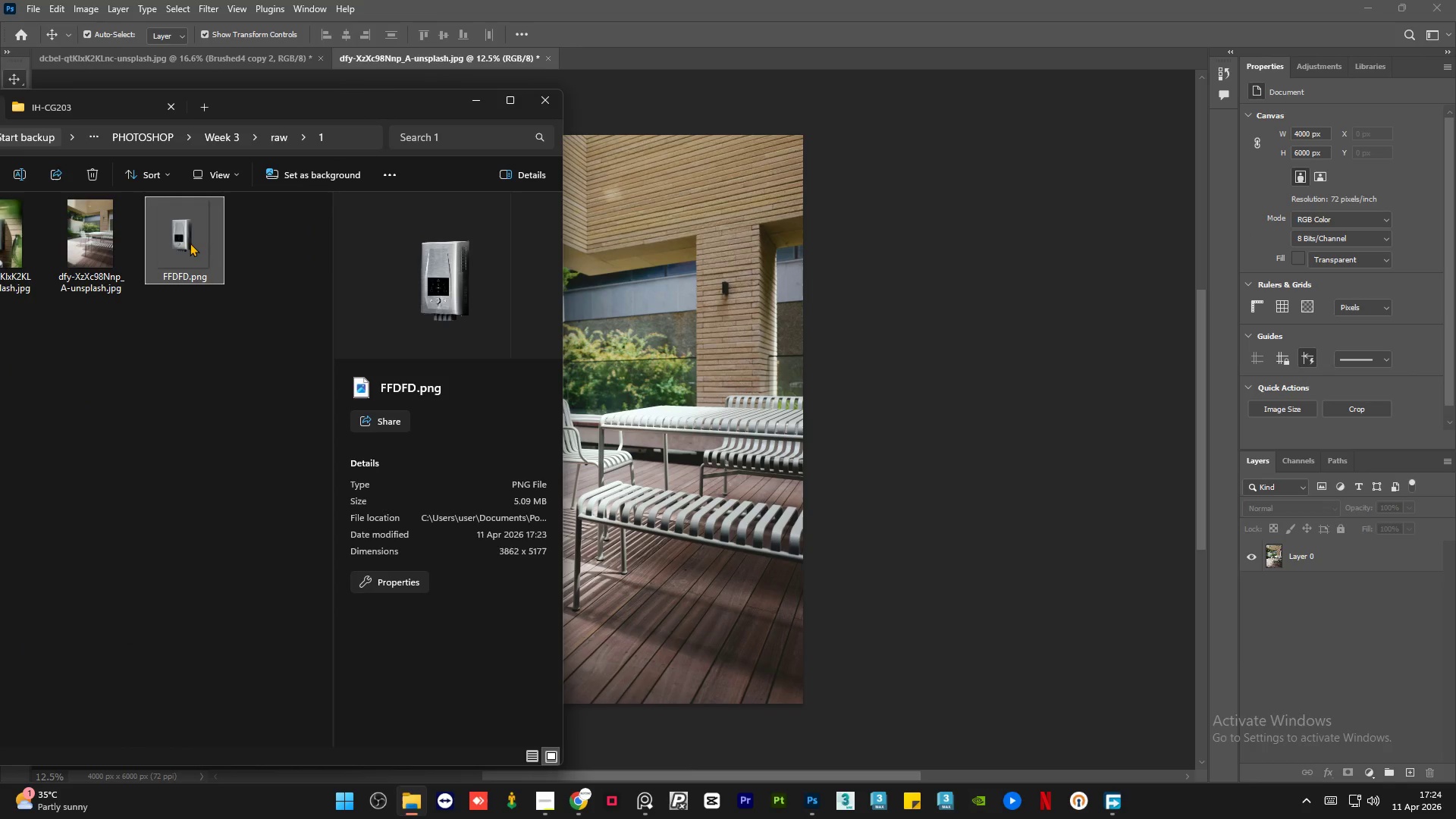 
left_click_drag(start_coordinate=[188, 242], to_coordinate=[723, 352])
 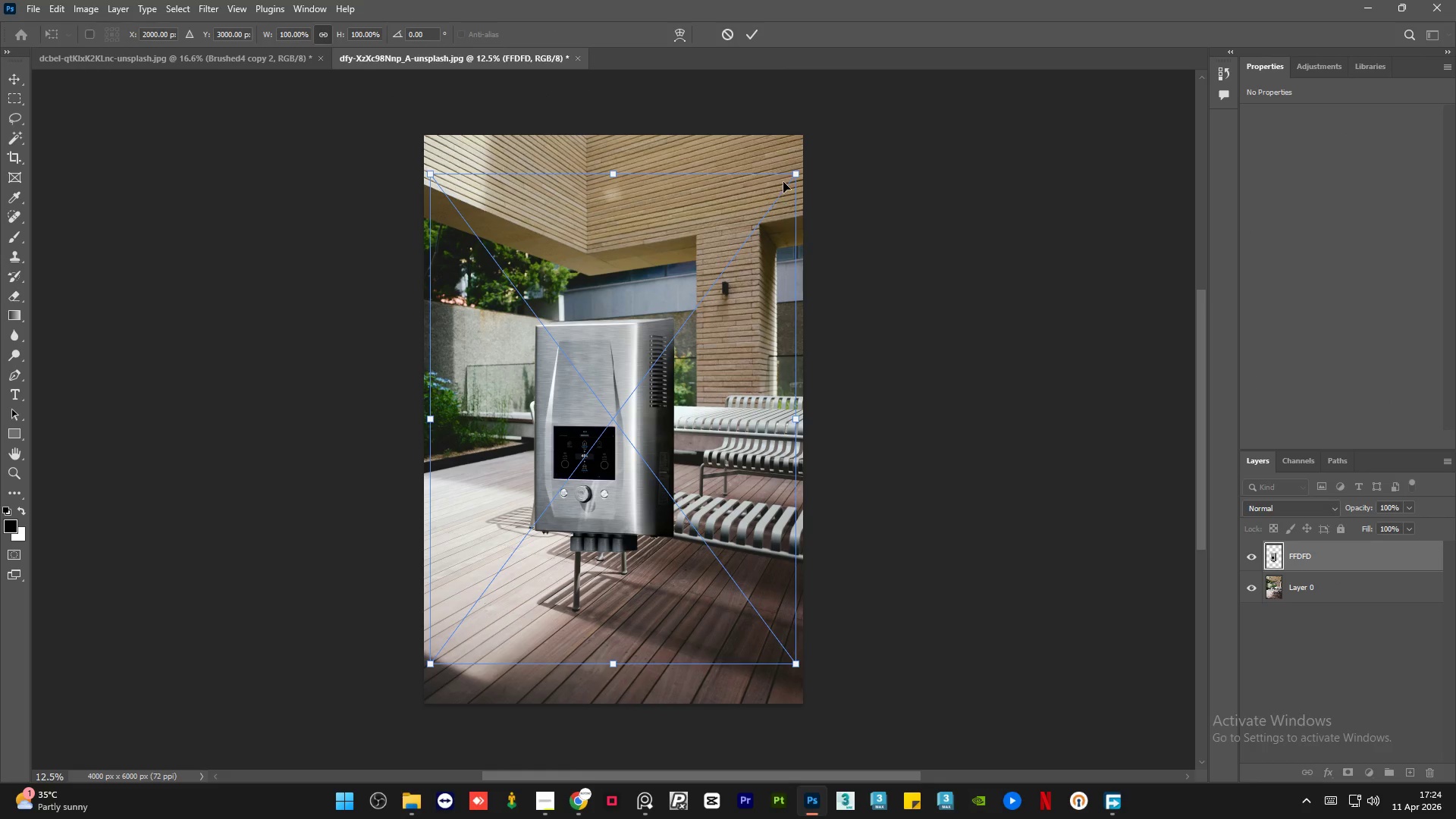 
left_click_drag(start_coordinate=[798, 175], to_coordinate=[528, 507])
 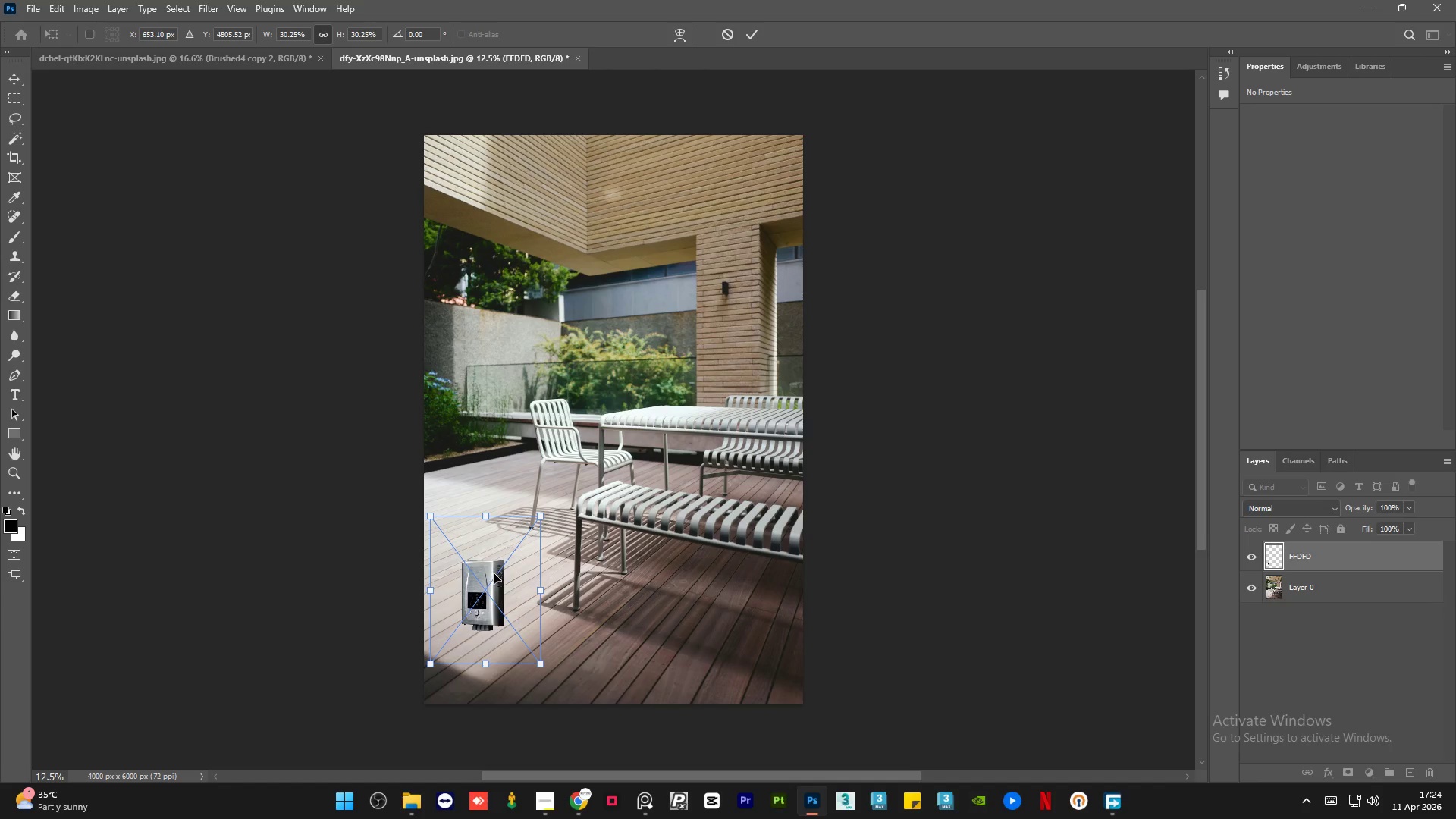 
left_click_drag(start_coordinate=[492, 573], to_coordinate=[736, 328])
 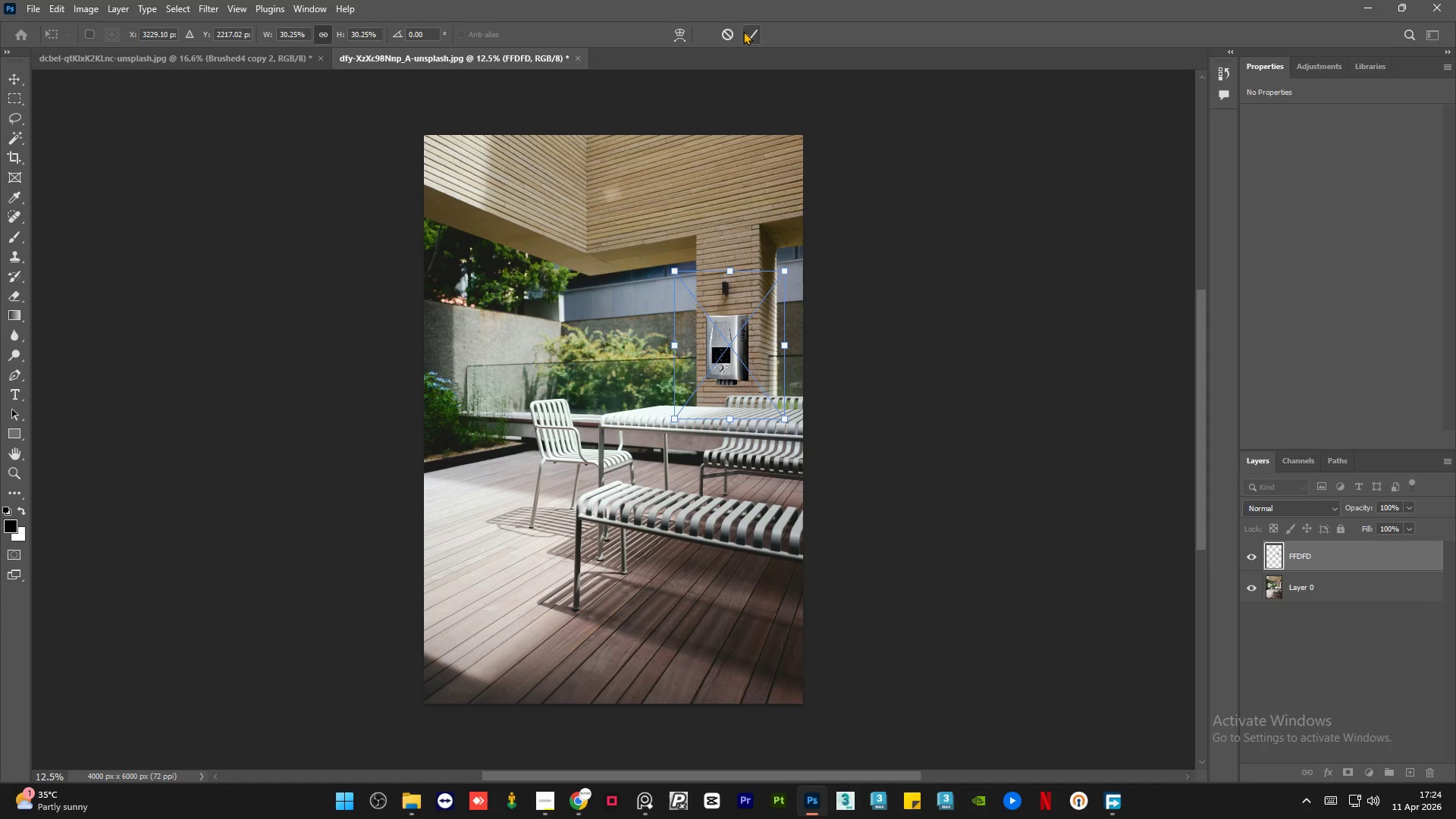 
left_click([747, 31])
 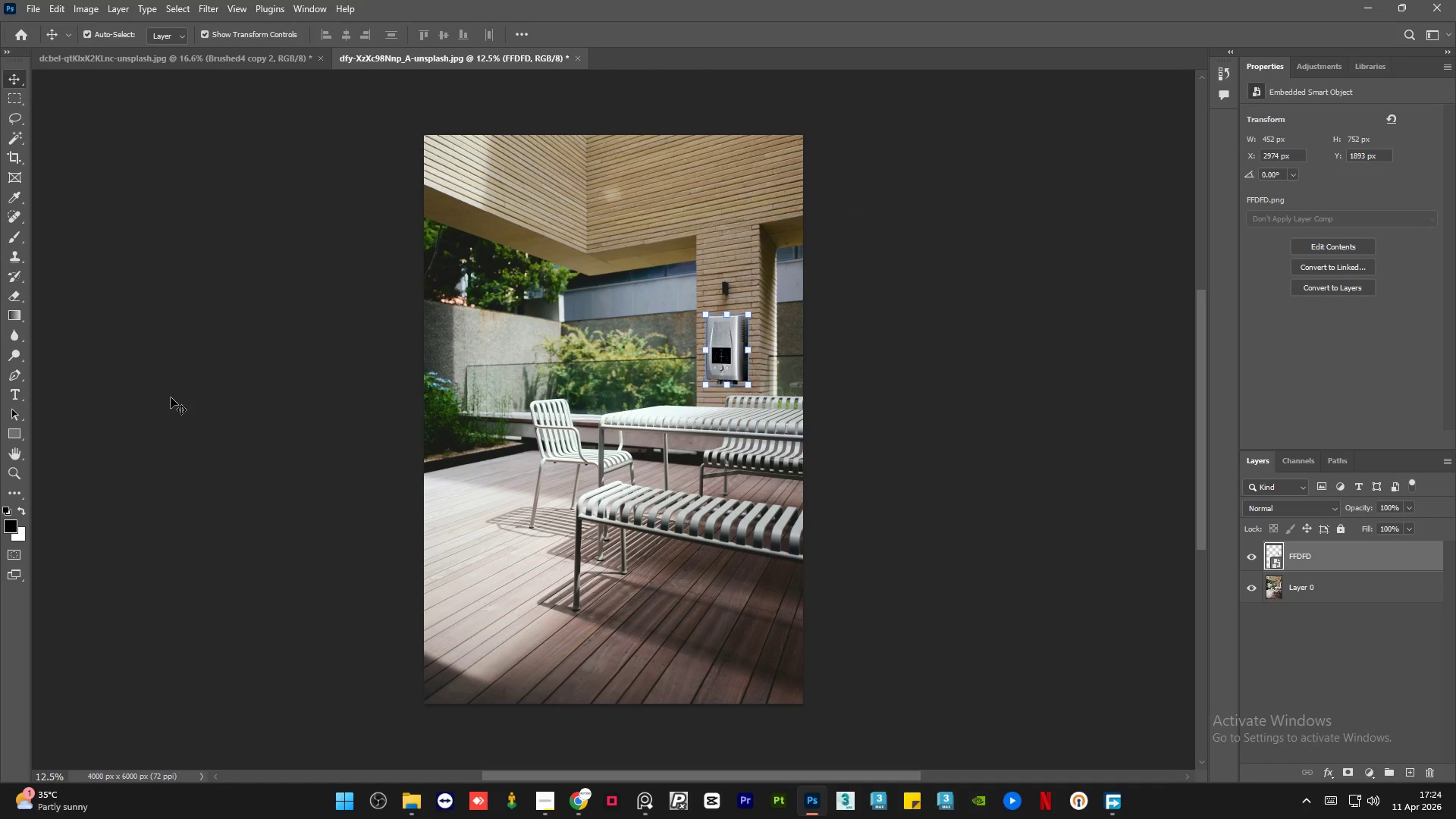 
left_click([171, 397])
 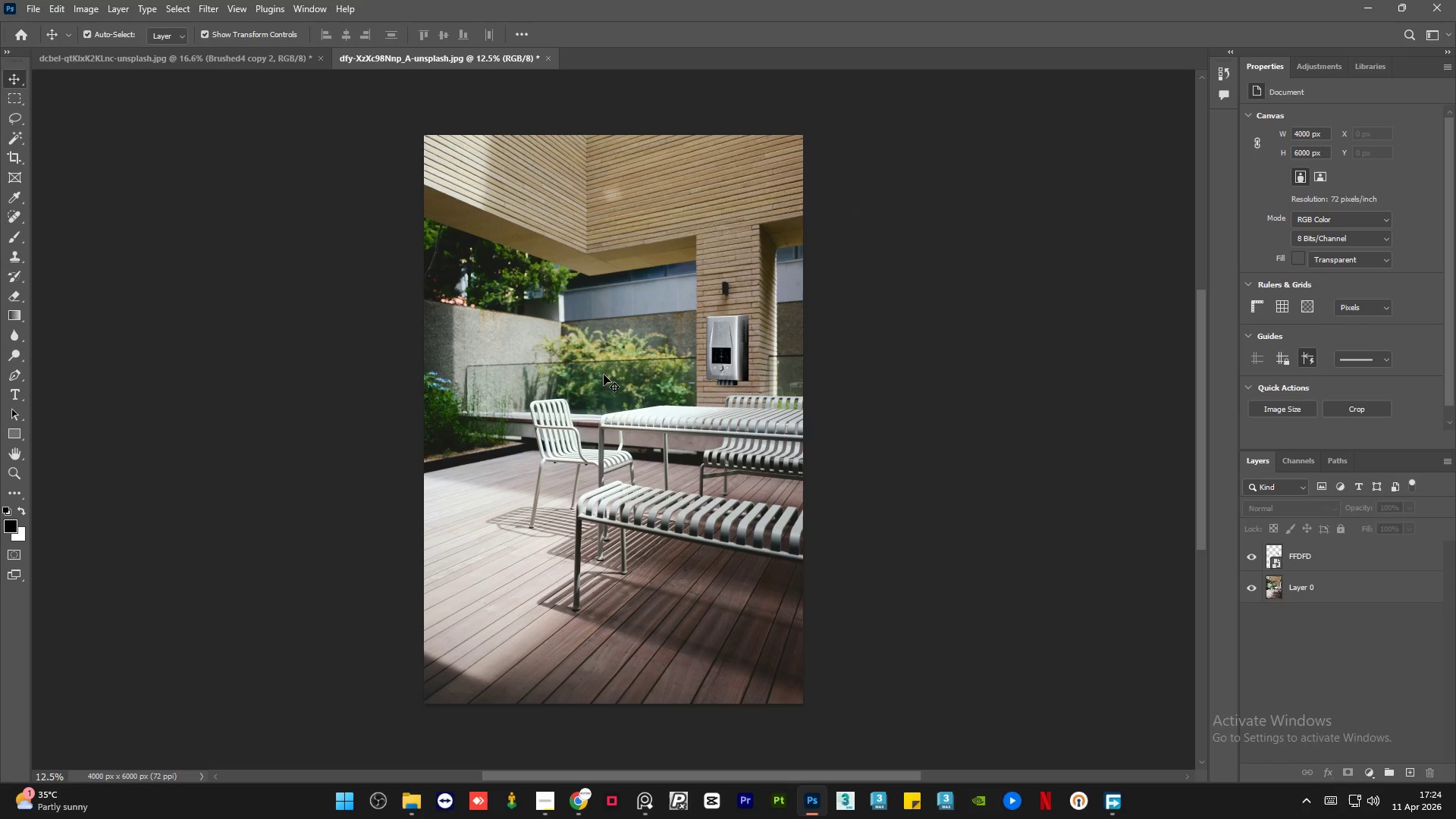 
hold_key(key=AltLeft, duration=1.5)
 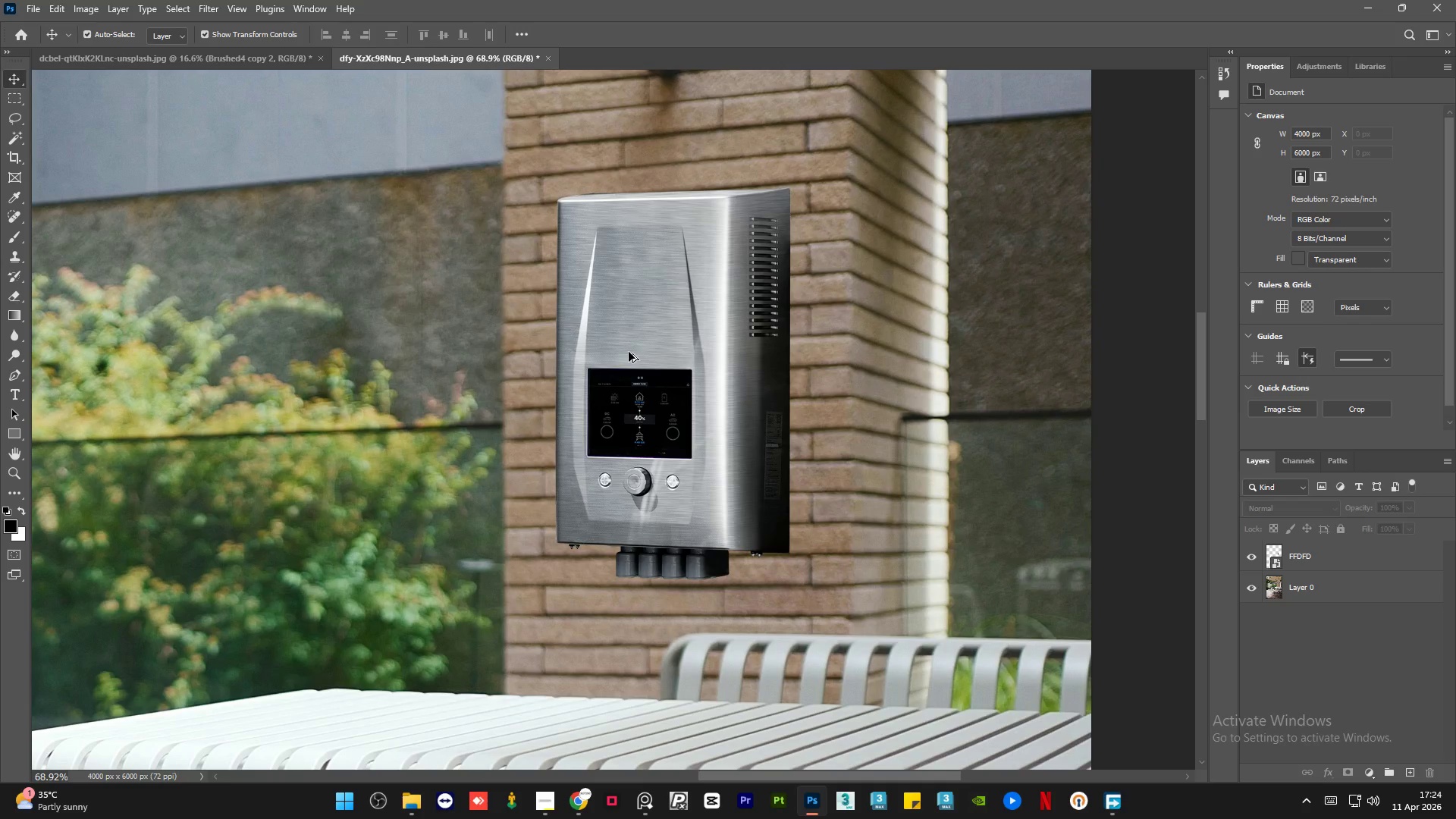 
hold_key(key=AltLeft, duration=1.52)
 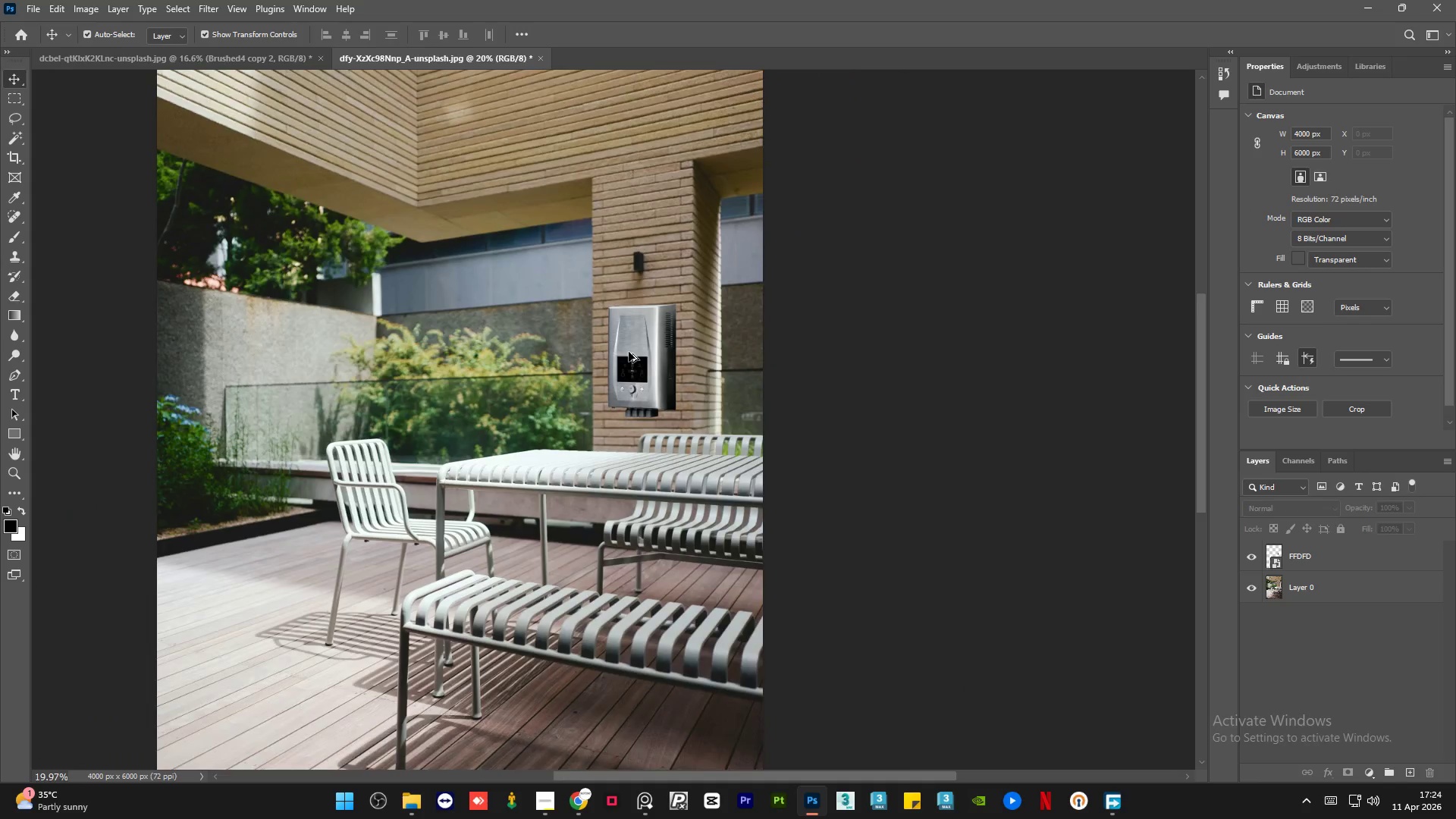 
scroll: coordinate [739, 343], scroll_direction: up, amount: 18.0
 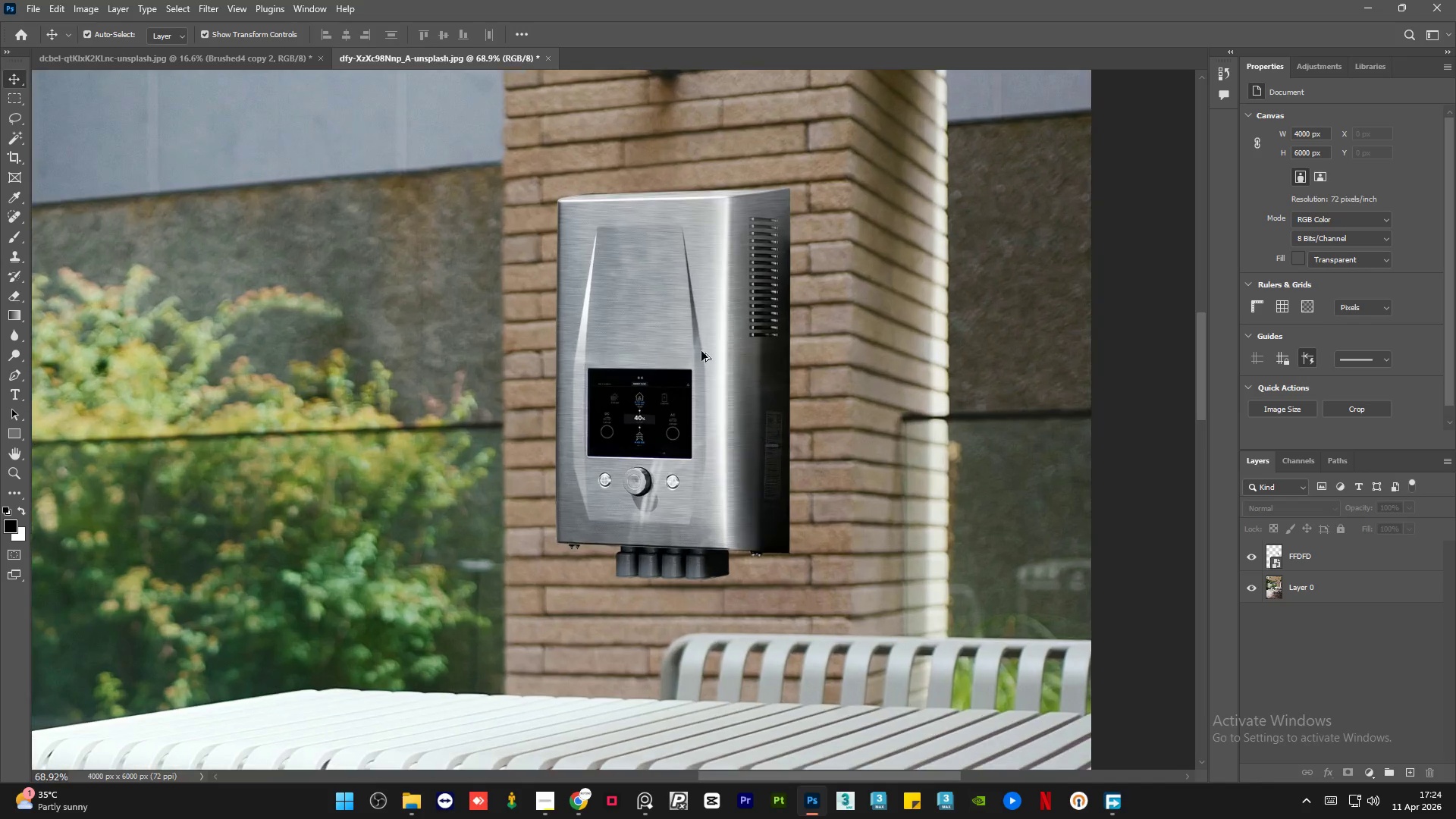 
hold_key(key=AltLeft, duration=1.45)
scroll: coordinate [399, 397], scroll_direction: down, amount: 18.0
 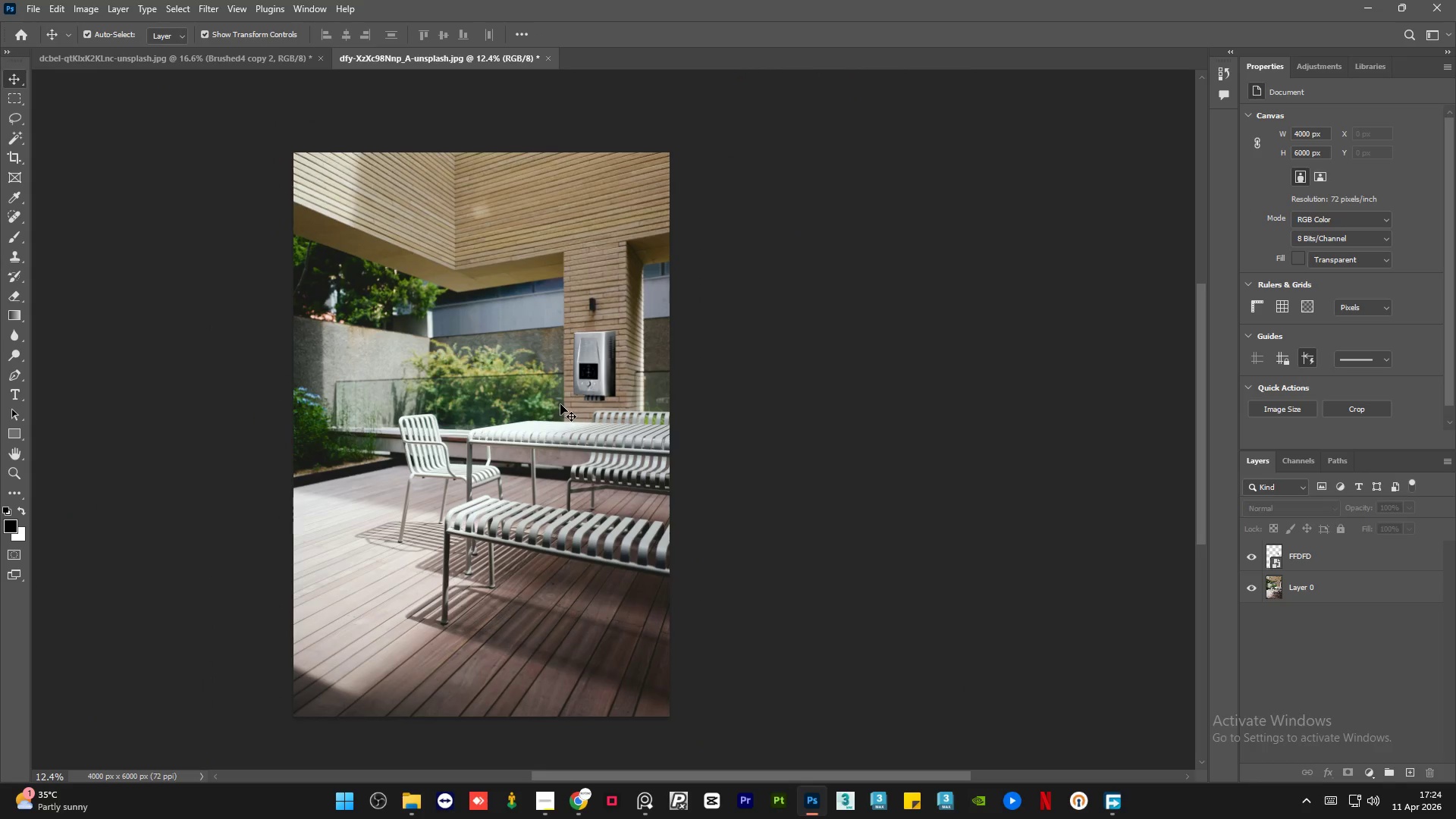 
hold_key(key=AltLeft, duration=0.81)
scroll: coordinate [577, 401], scroll_direction: up, amount: 1.0
 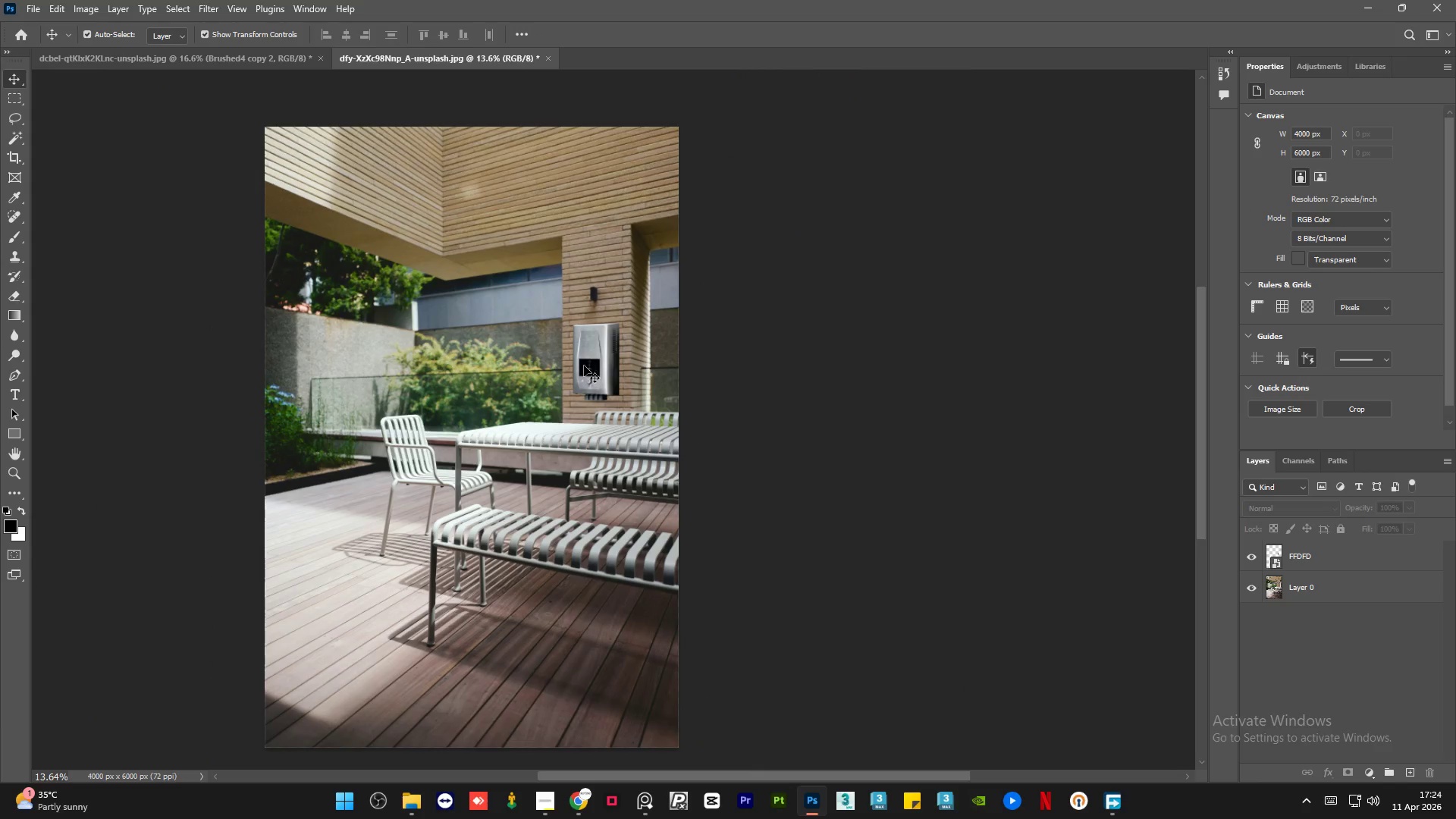 
left_click([587, 360])
 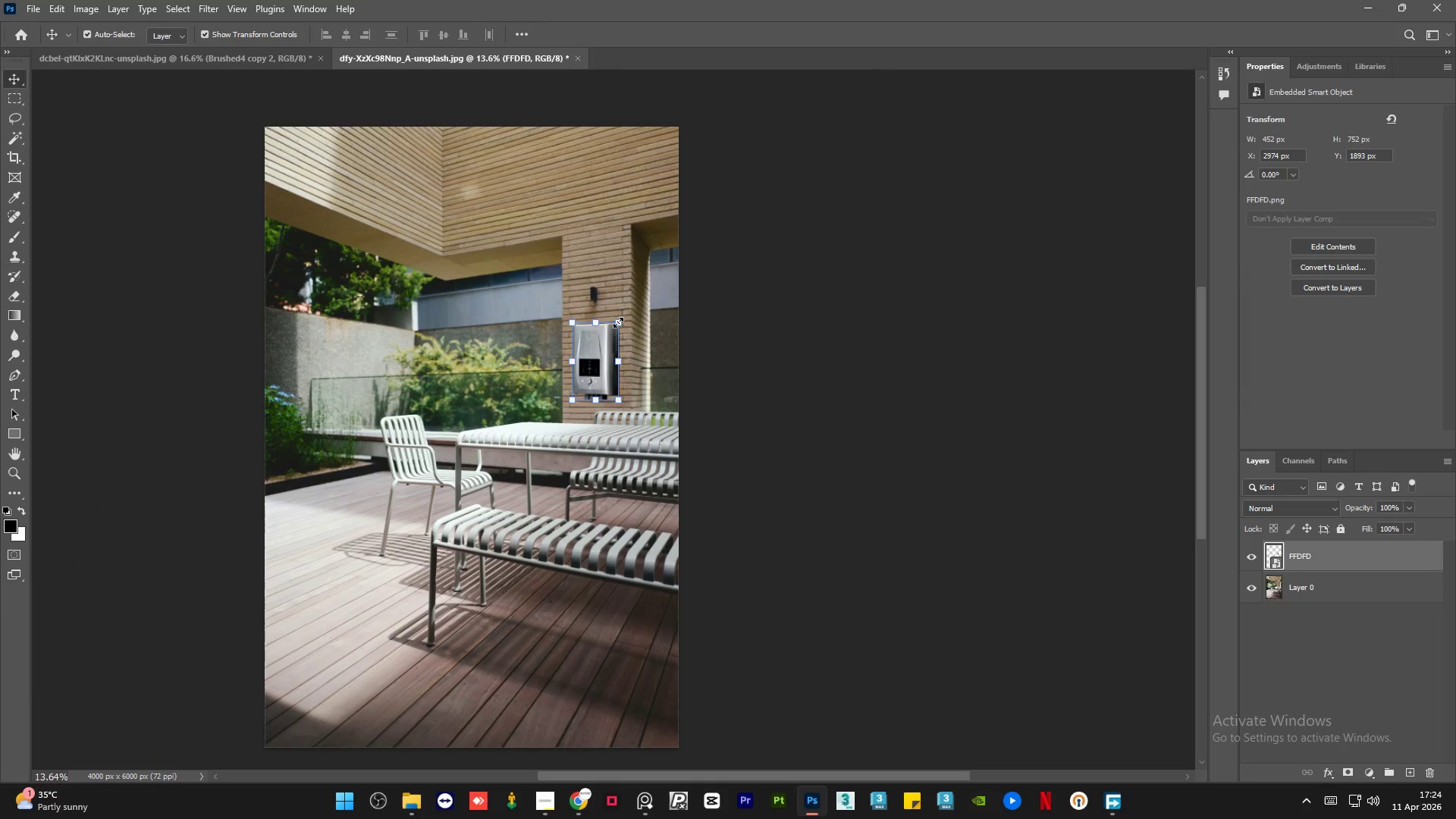 
left_click_drag(start_coordinate=[618, 322], to_coordinate=[610, 337])
 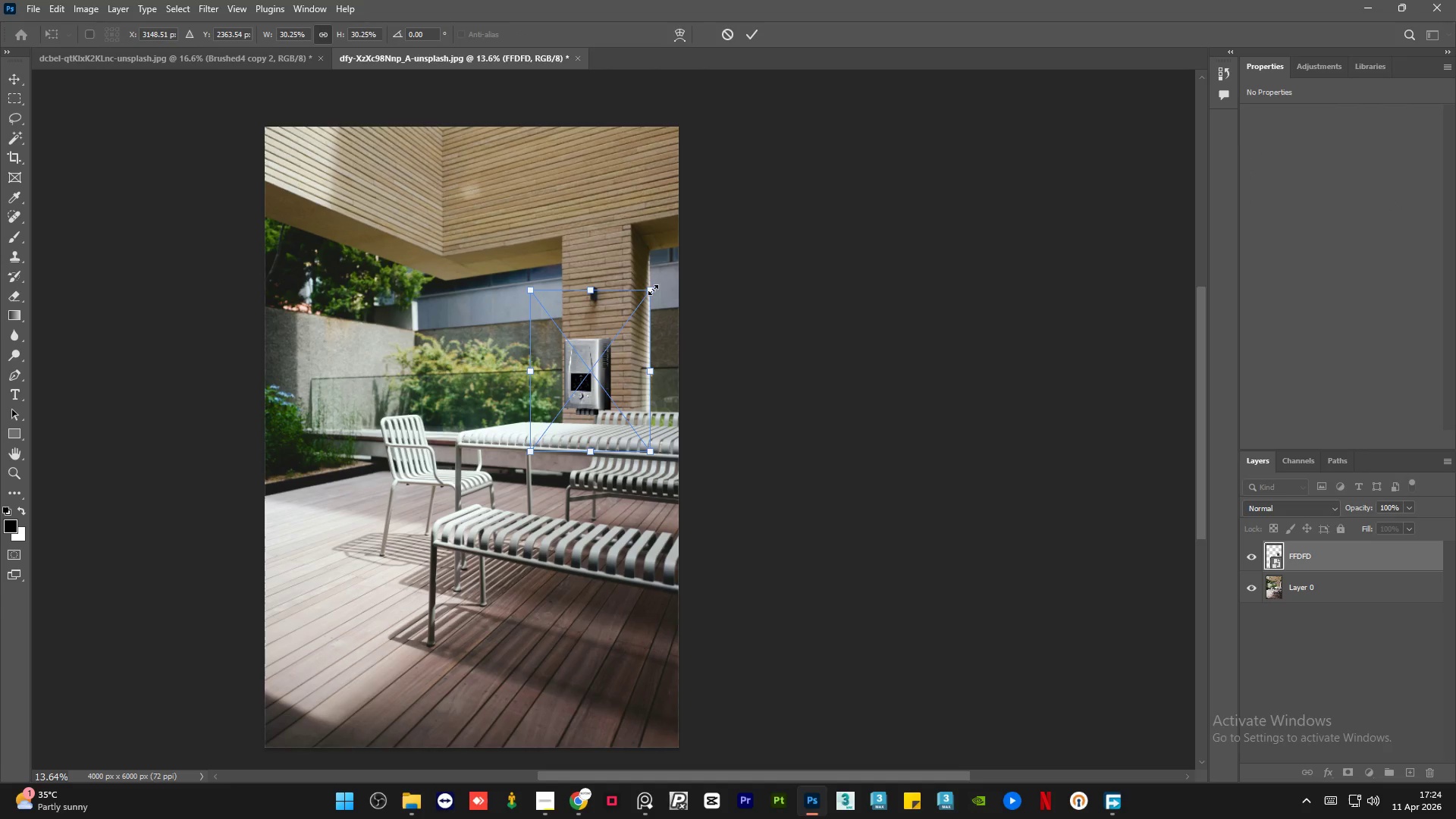 
left_click_drag(start_coordinate=[653, 290], to_coordinate=[613, 341])
 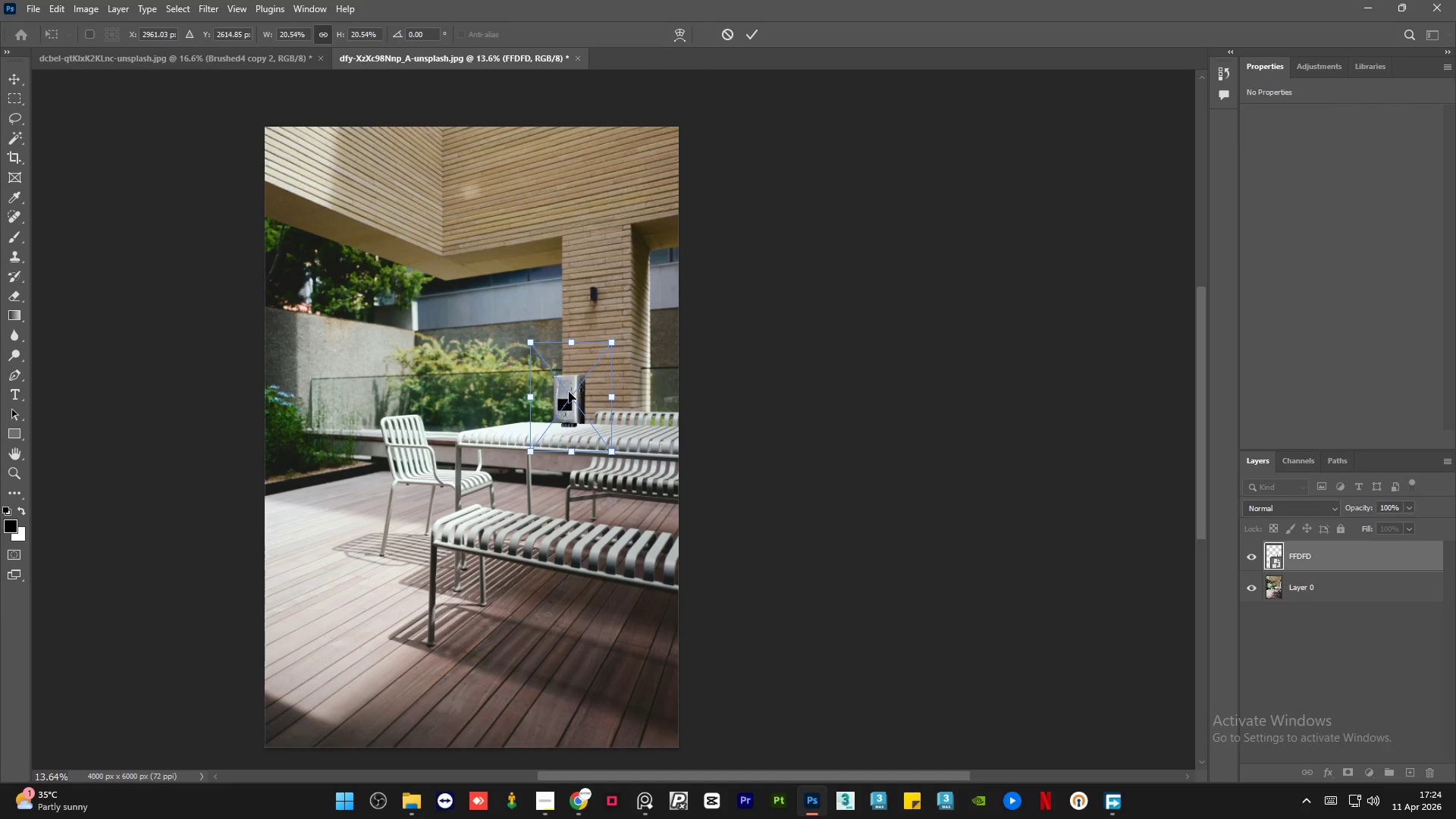 
left_click_drag(start_coordinate=[569, 393], to_coordinate=[595, 366])
 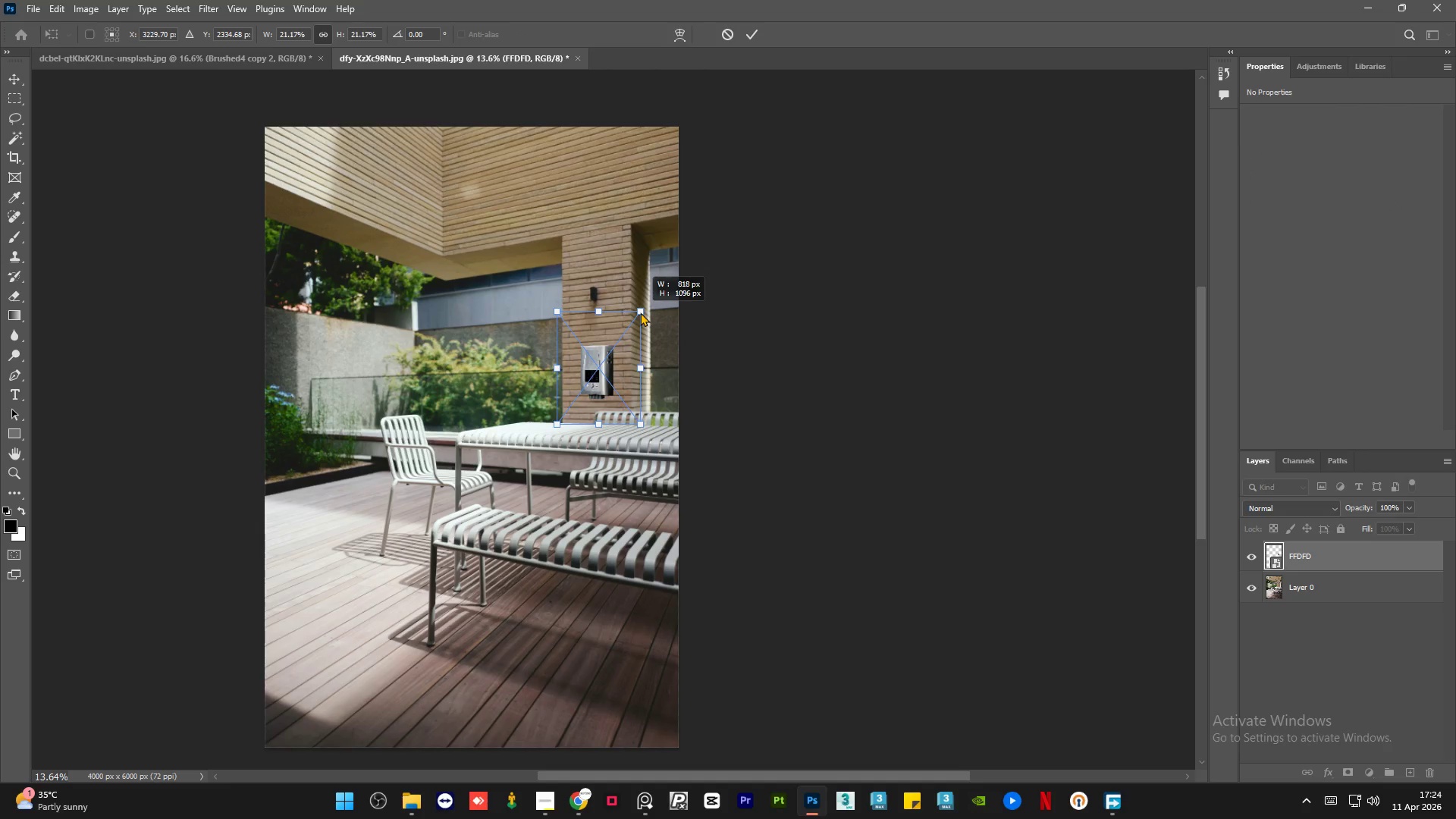 
hold_key(key=AltLeft, duration=1.5)
hold_key(key=AltLeft, duration=0.38)
scroll: coordinate [627, 346], scroll_direction: up, amount: 20.0
 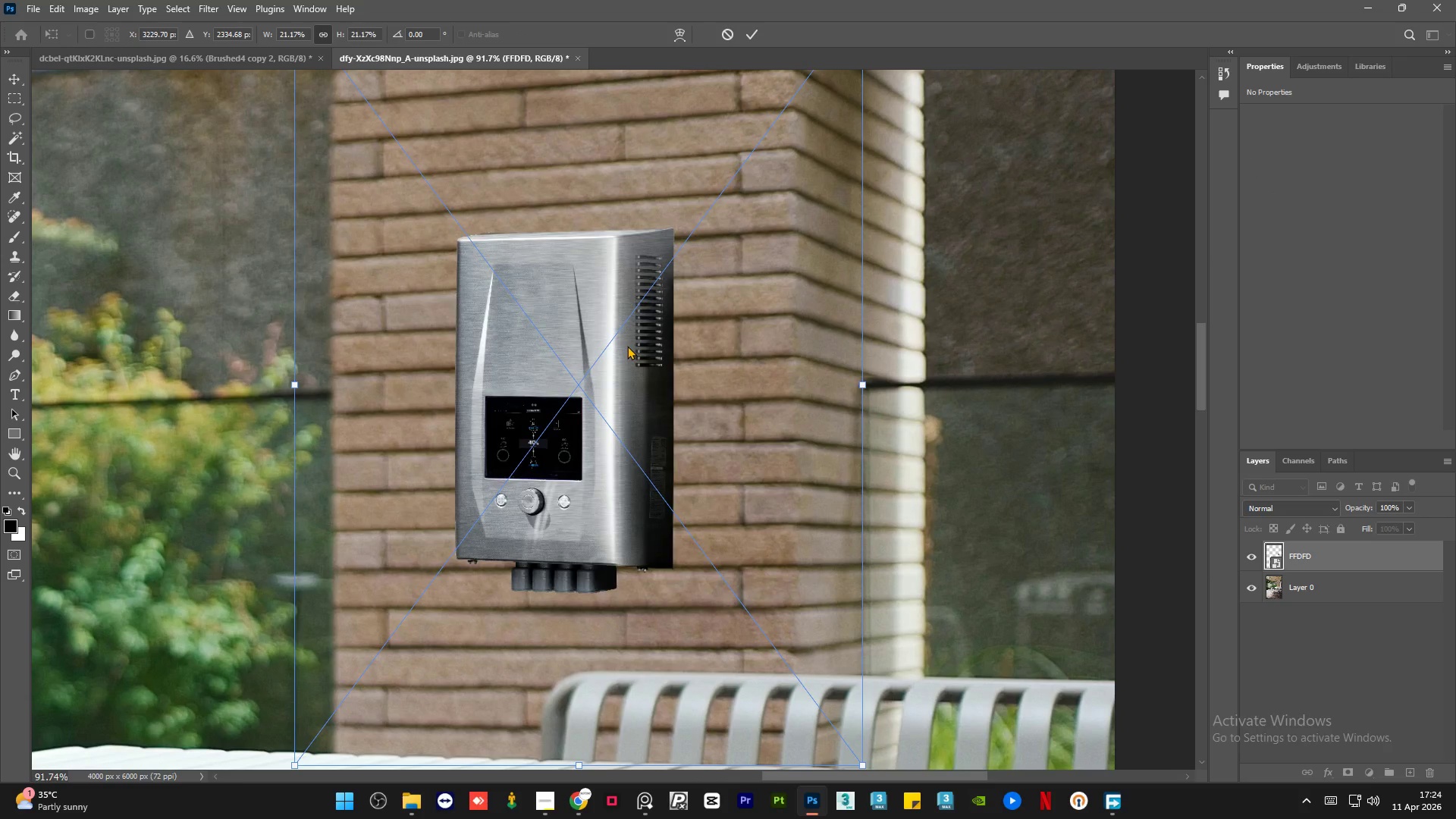 
hold_key(key=AltLeft, duration=0.69)
scroll: coordinate [516, 463], scroll_direction: down, amount: 2.0
 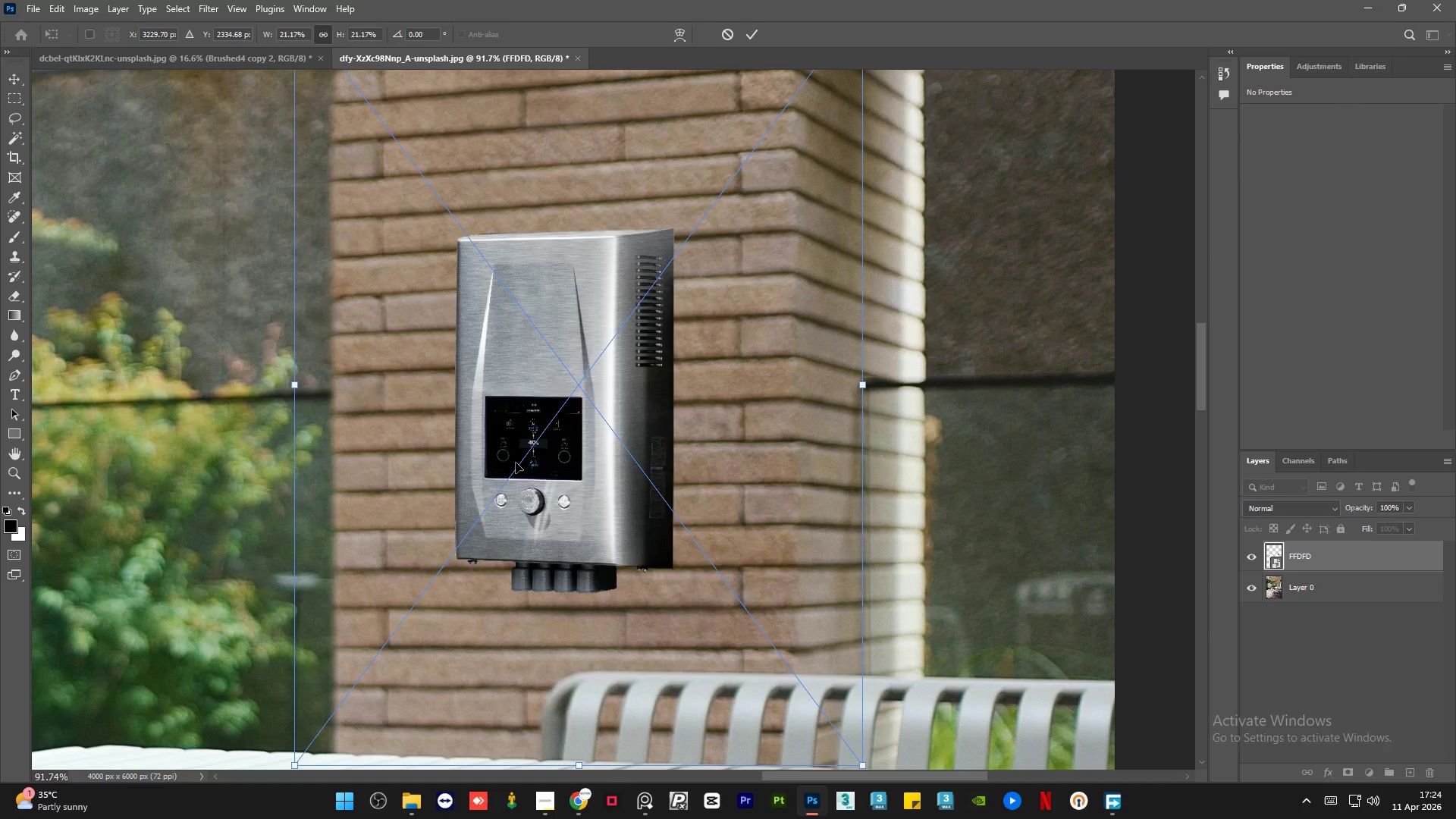 
hold_key(key=AltLeft, duration=0.78)
scroll: coordinate [536, 444], scroll_direction: down, amount: 3.0
 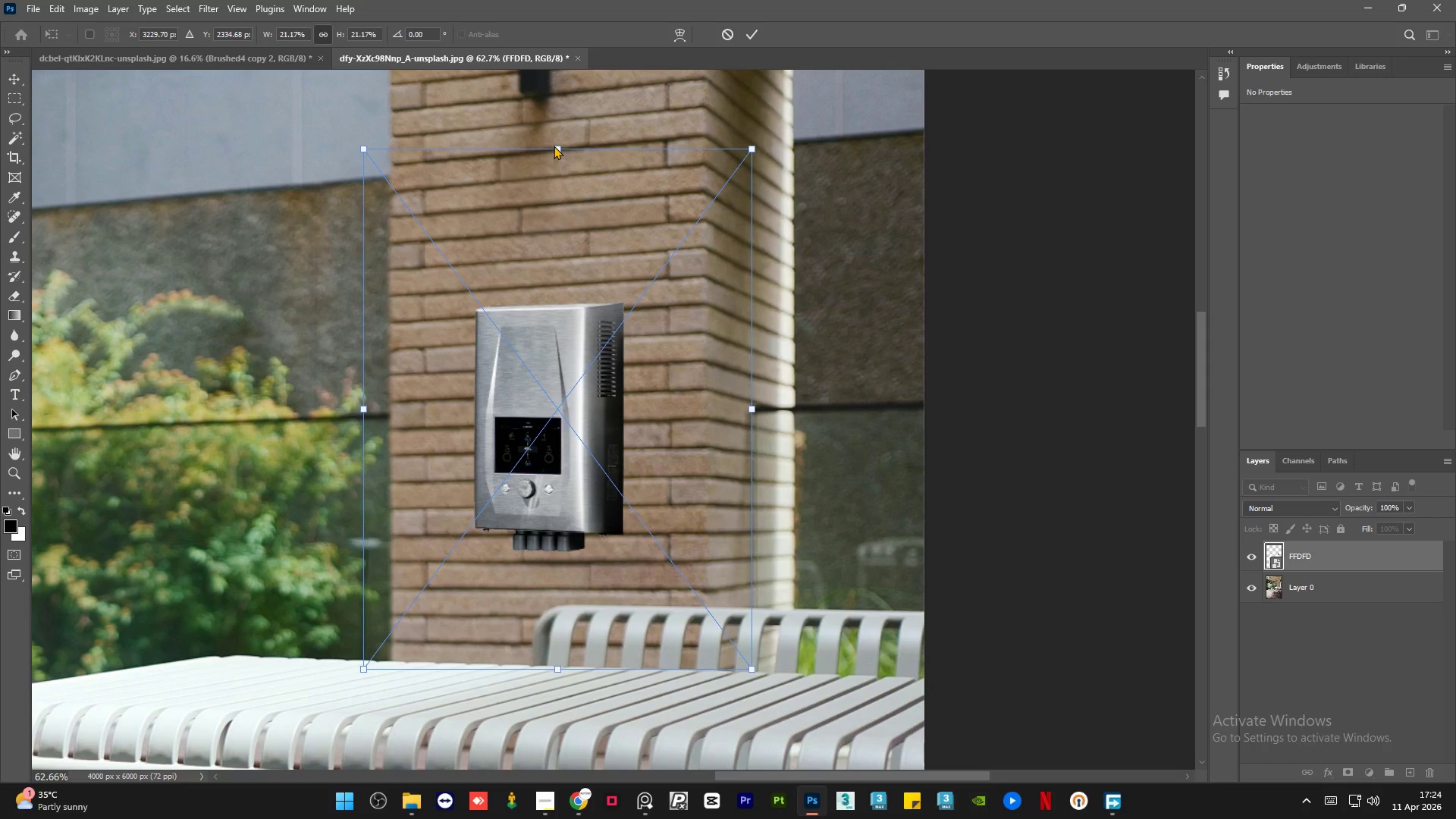 
left_click([558, 149])
 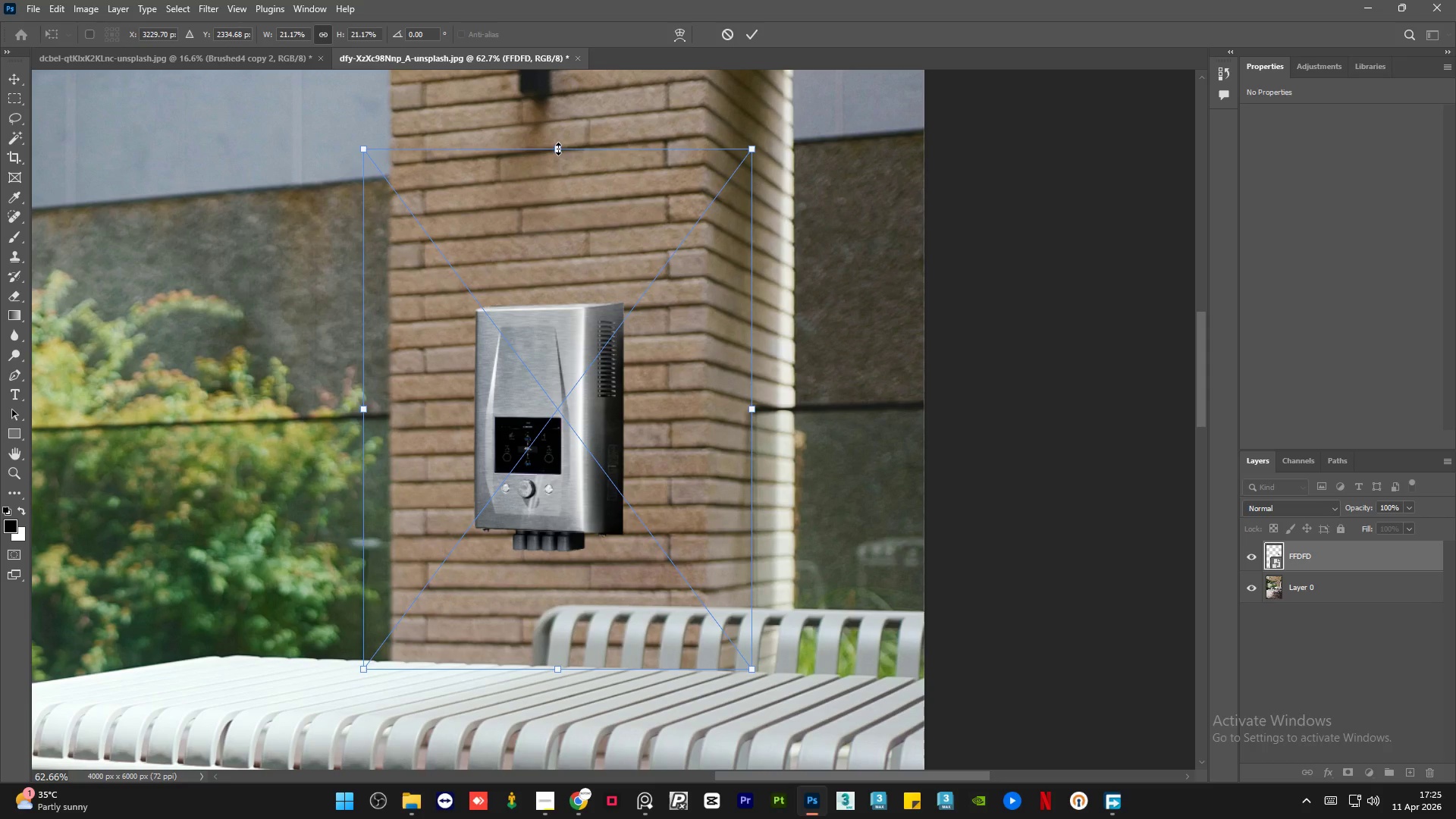 
left_click([558, 149])
 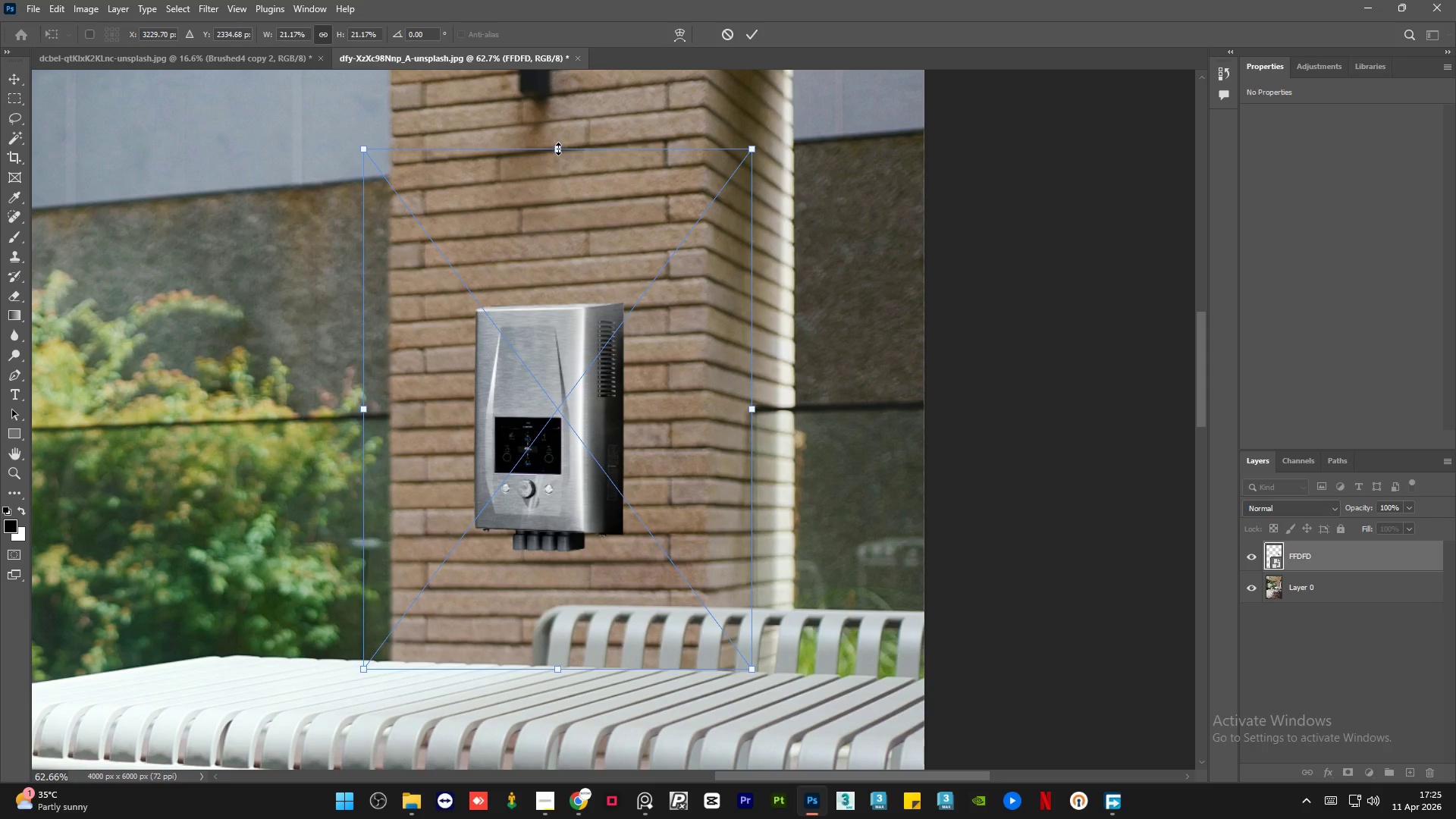 
right_click([558, 149])
 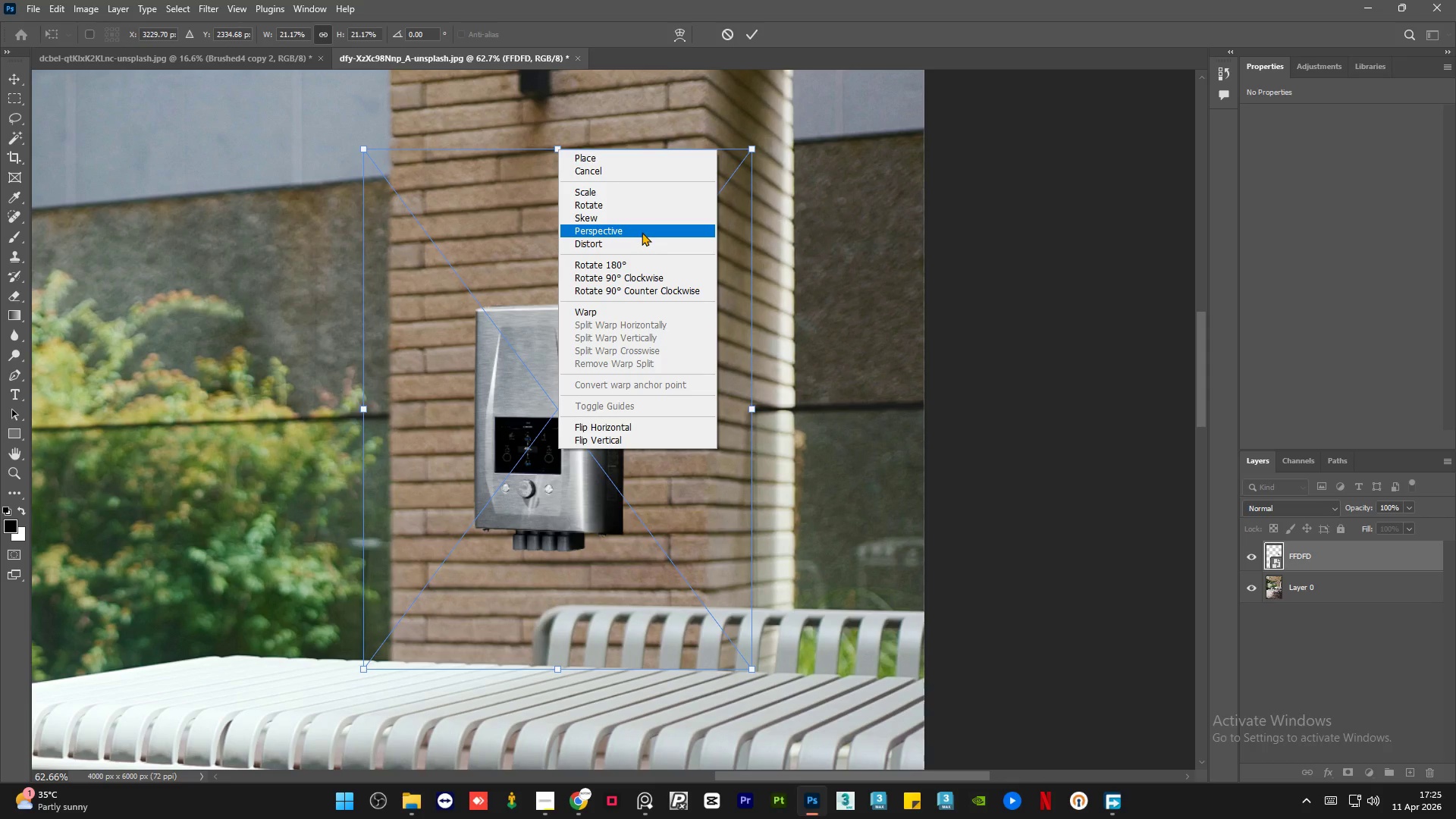 
left_click([630, 240])
 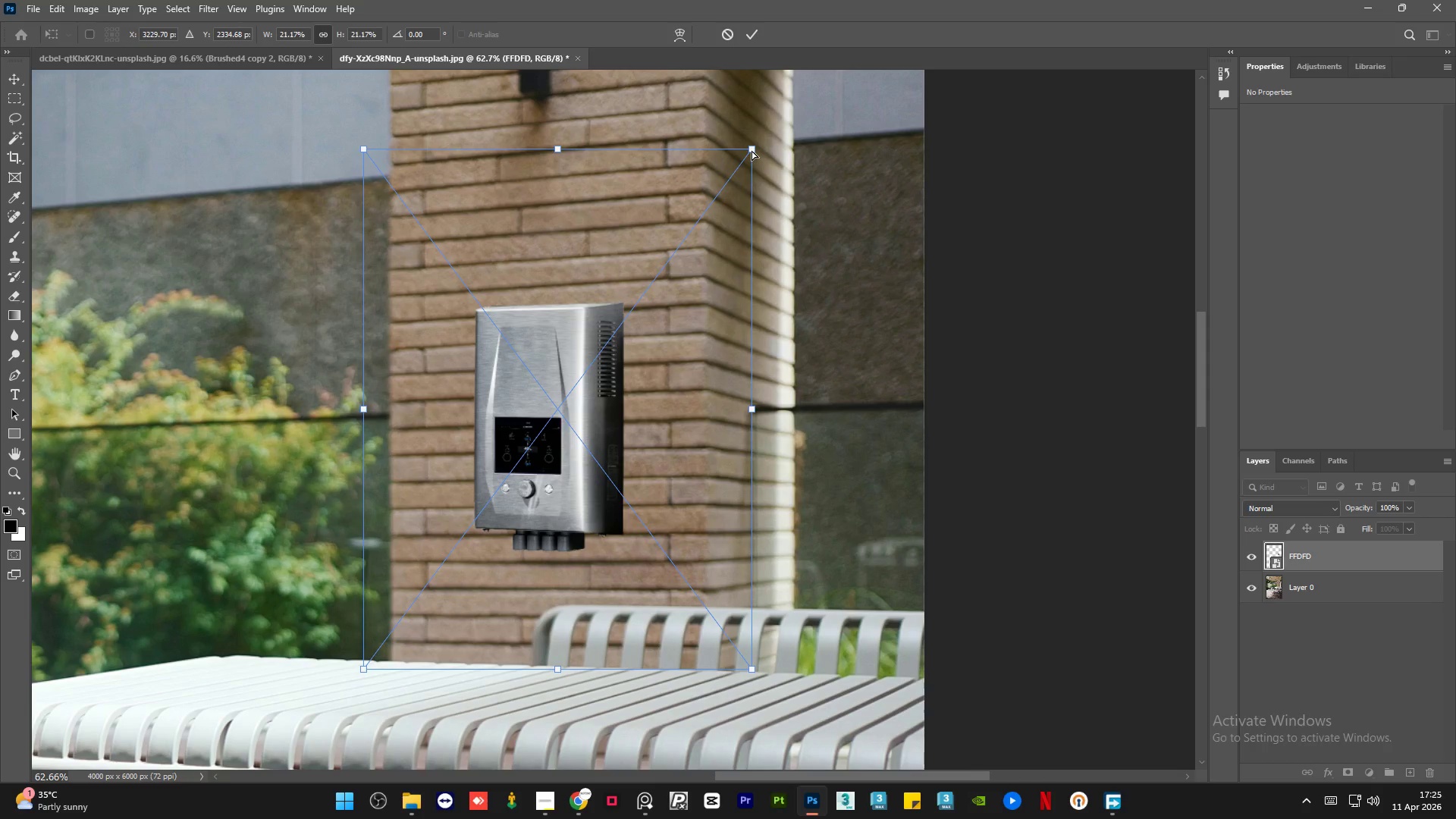 
left_click_drag(start_coordinate=[752, 150], to_coordinate=[747, 136])
 